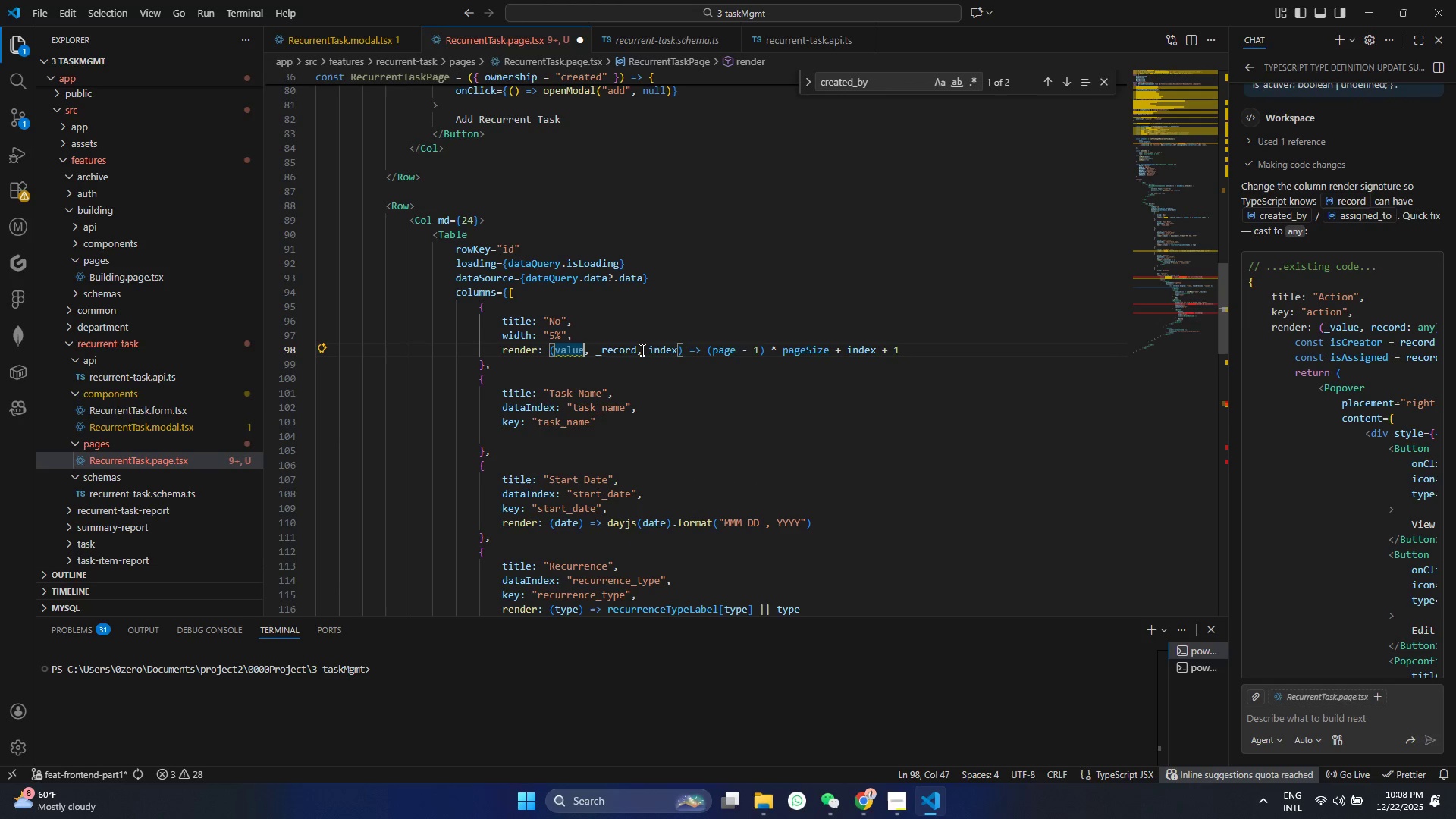 
key(ArrowLeft)
 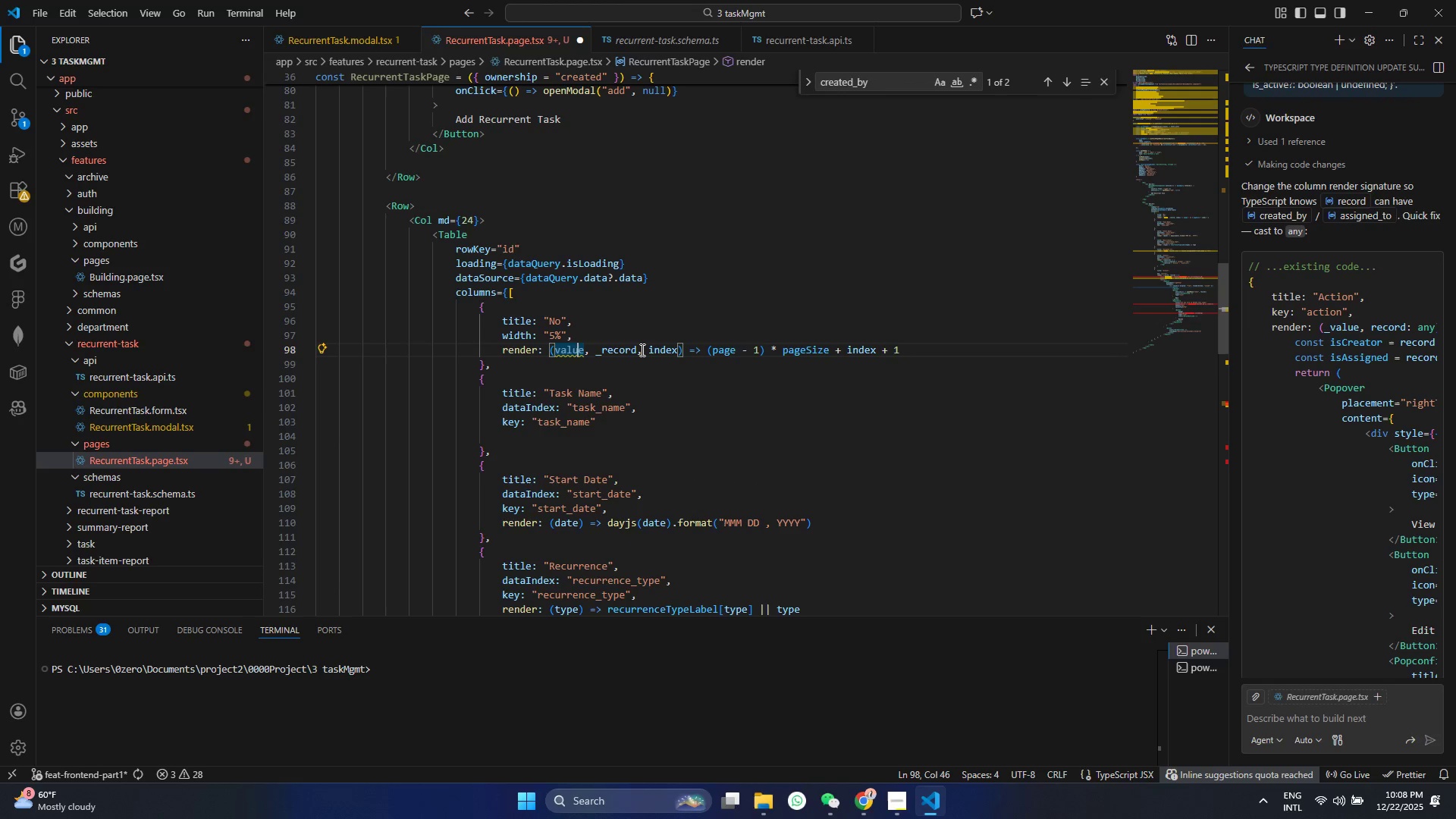 
key(ArrowLeft)
 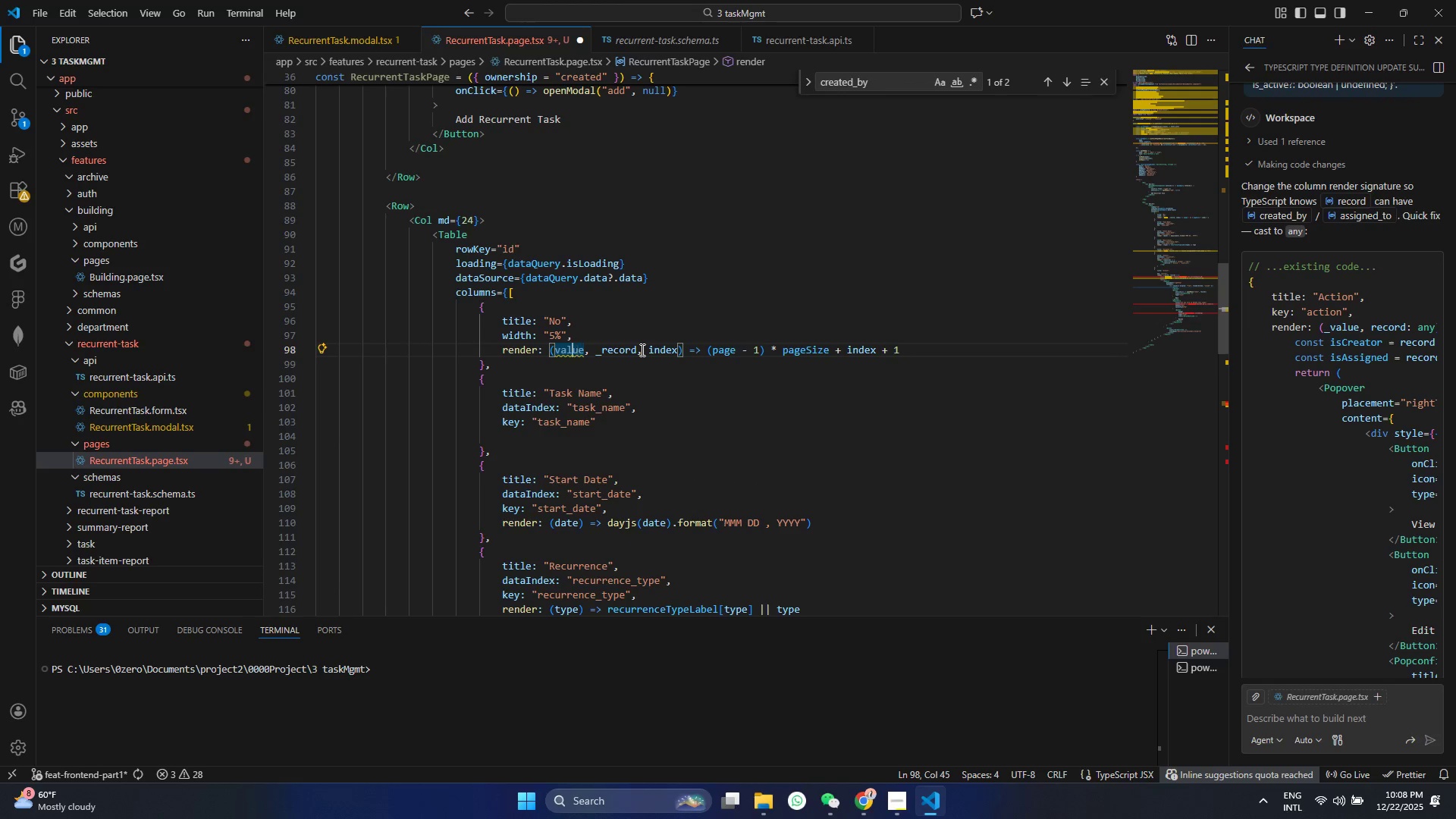 
key(ArrowLeft)
 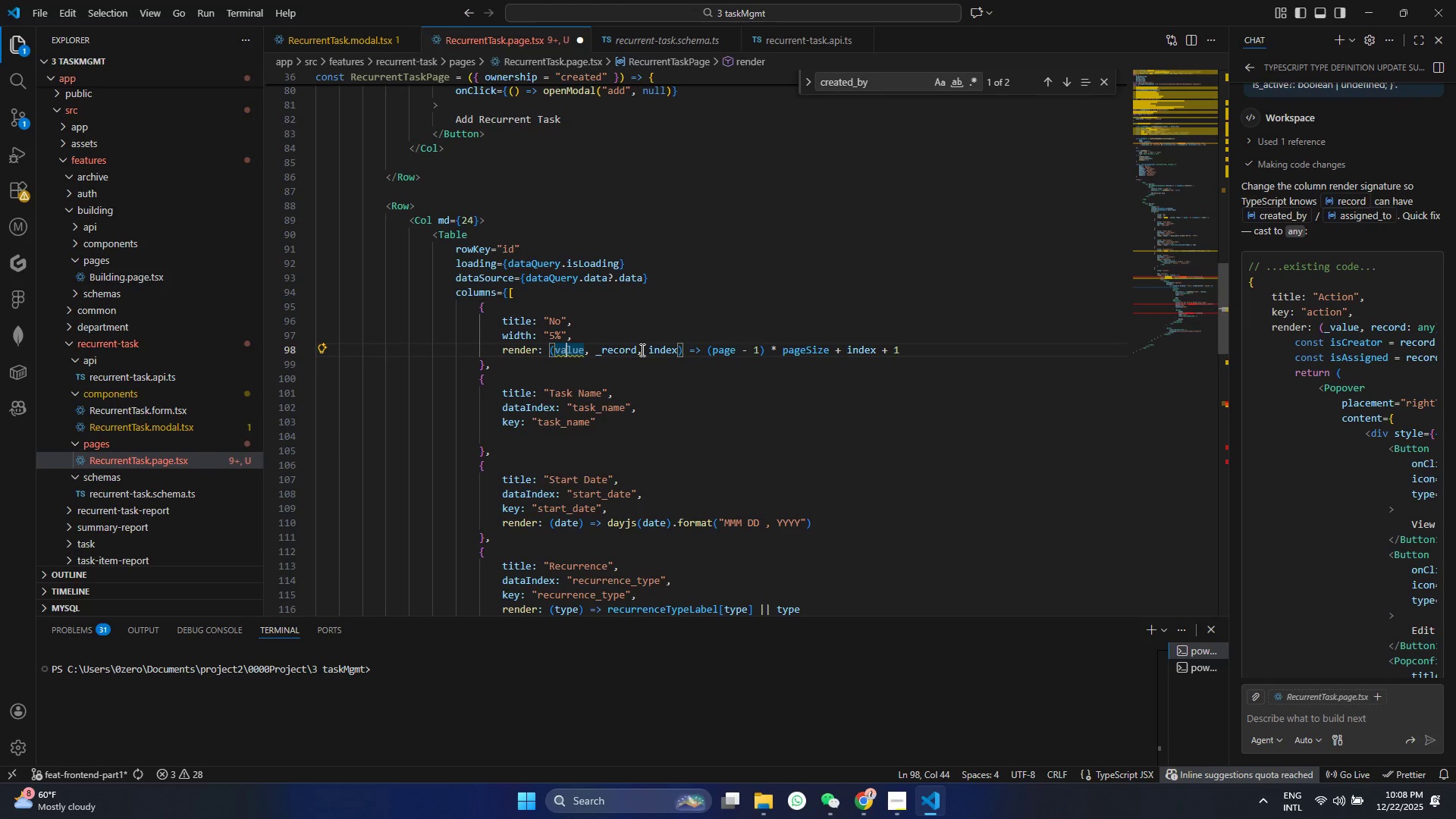 
key(ArrowLeft)
 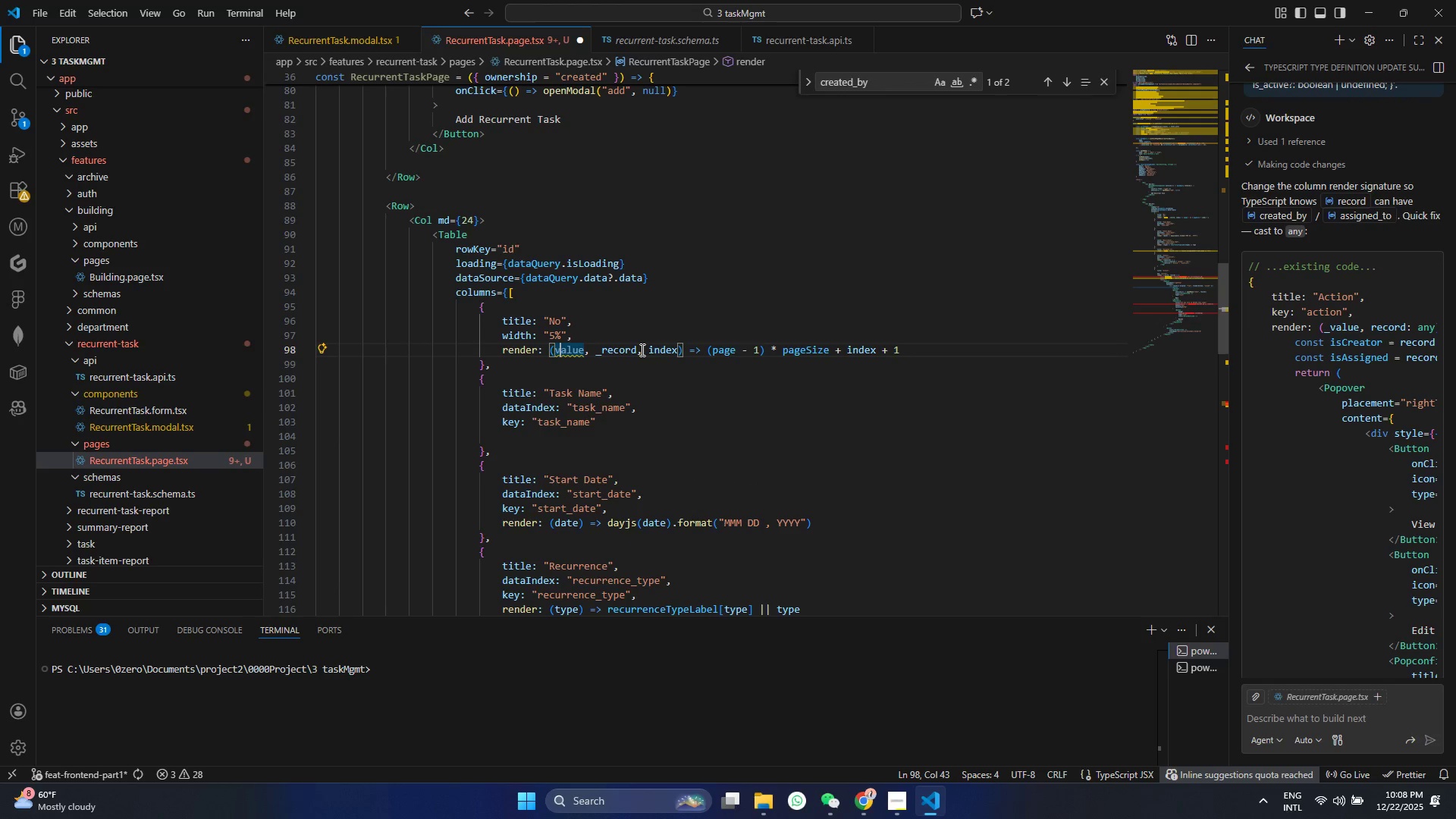 
key(ArrowLeft)
 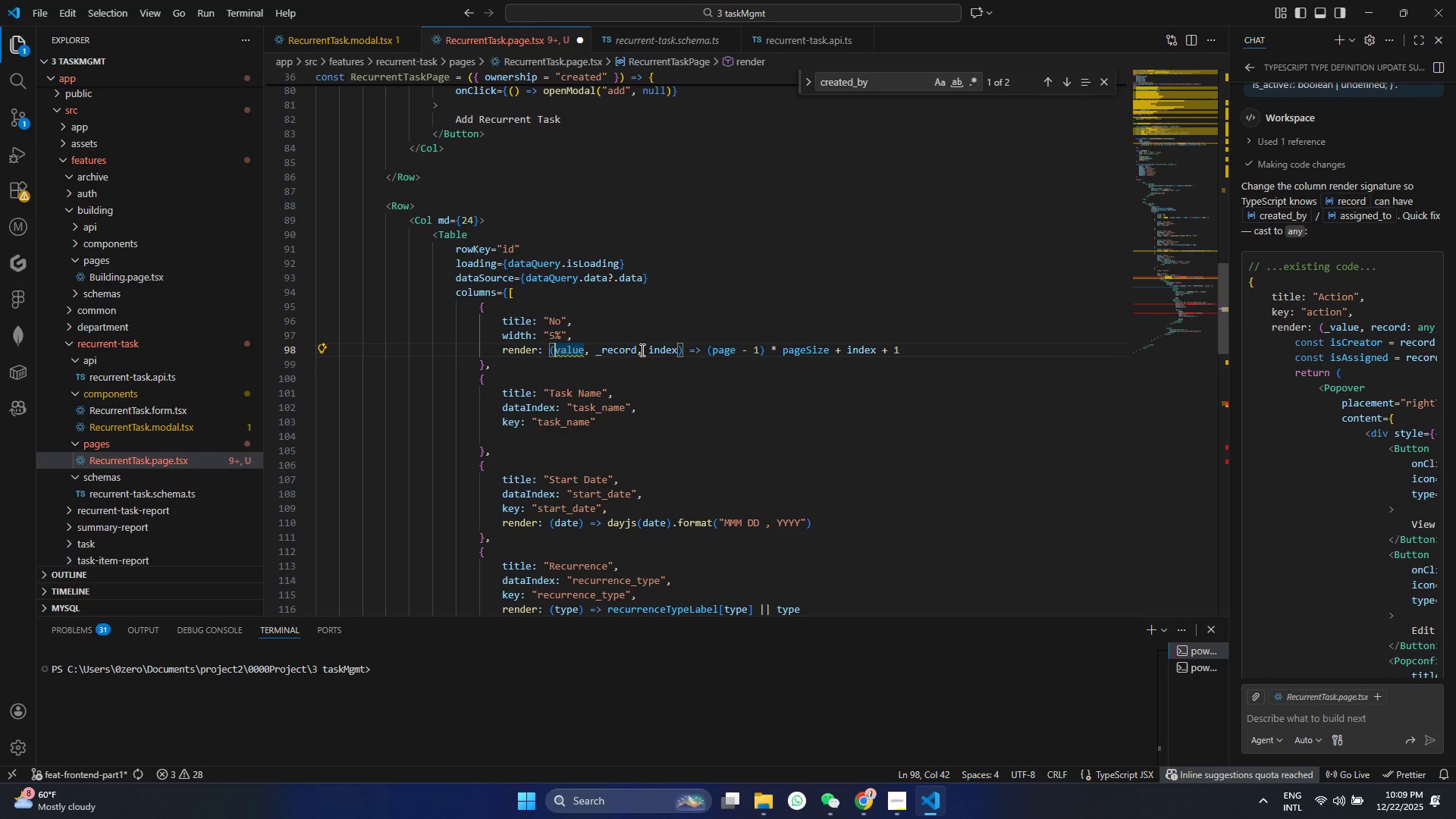 
key(Shift+Minus)
 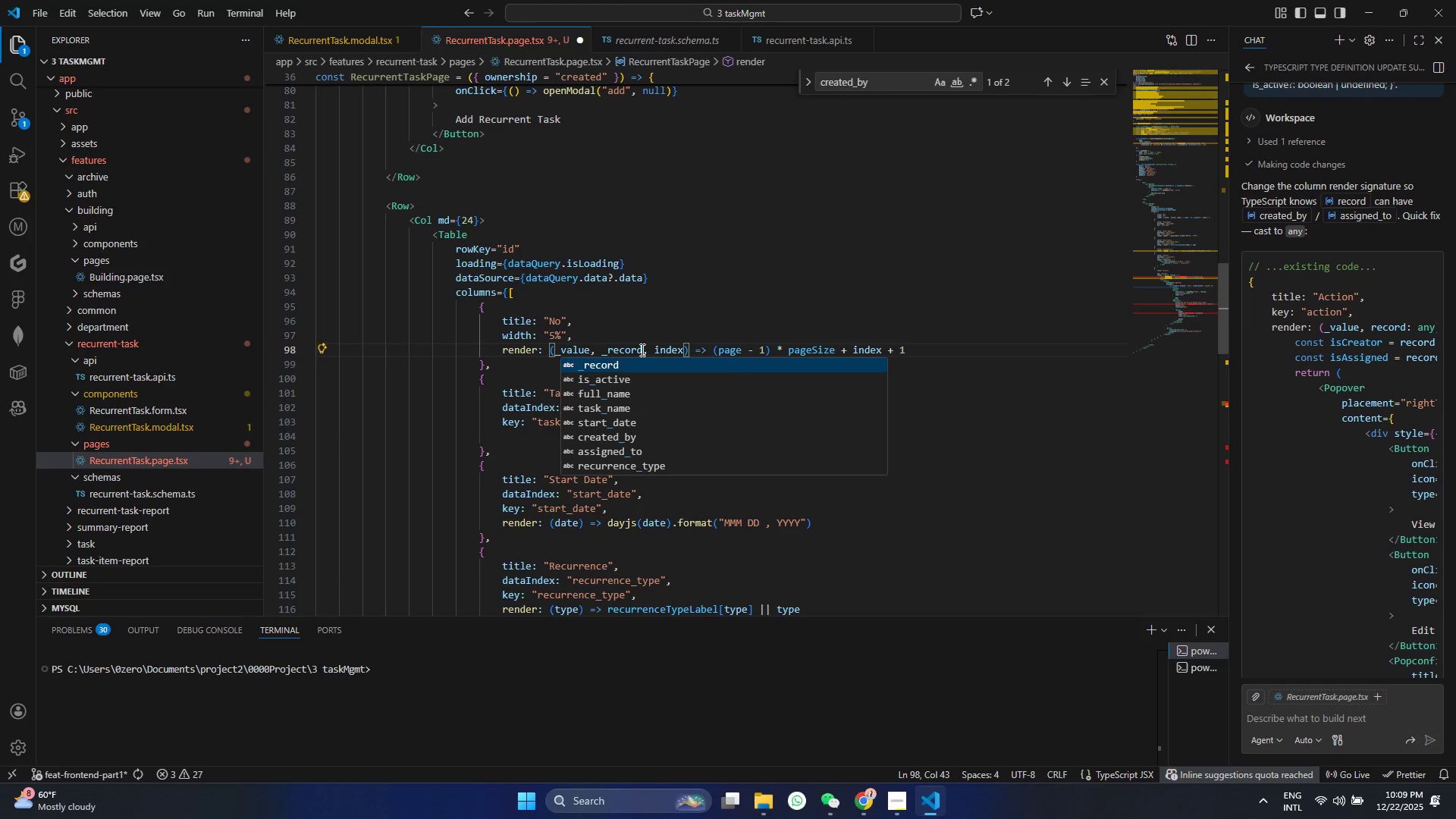 
left_click([653, 339])
 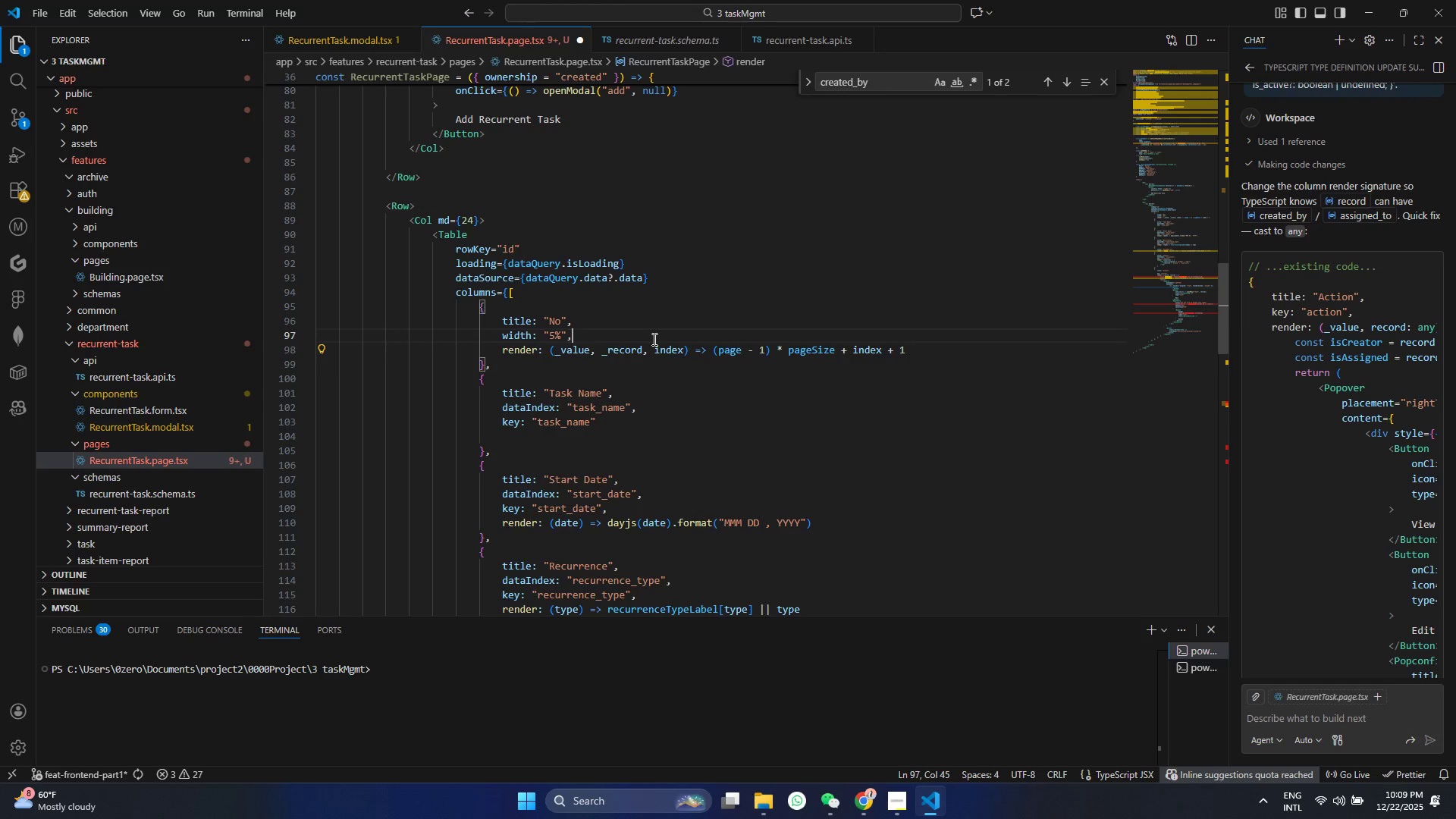 
key(Control+S)
 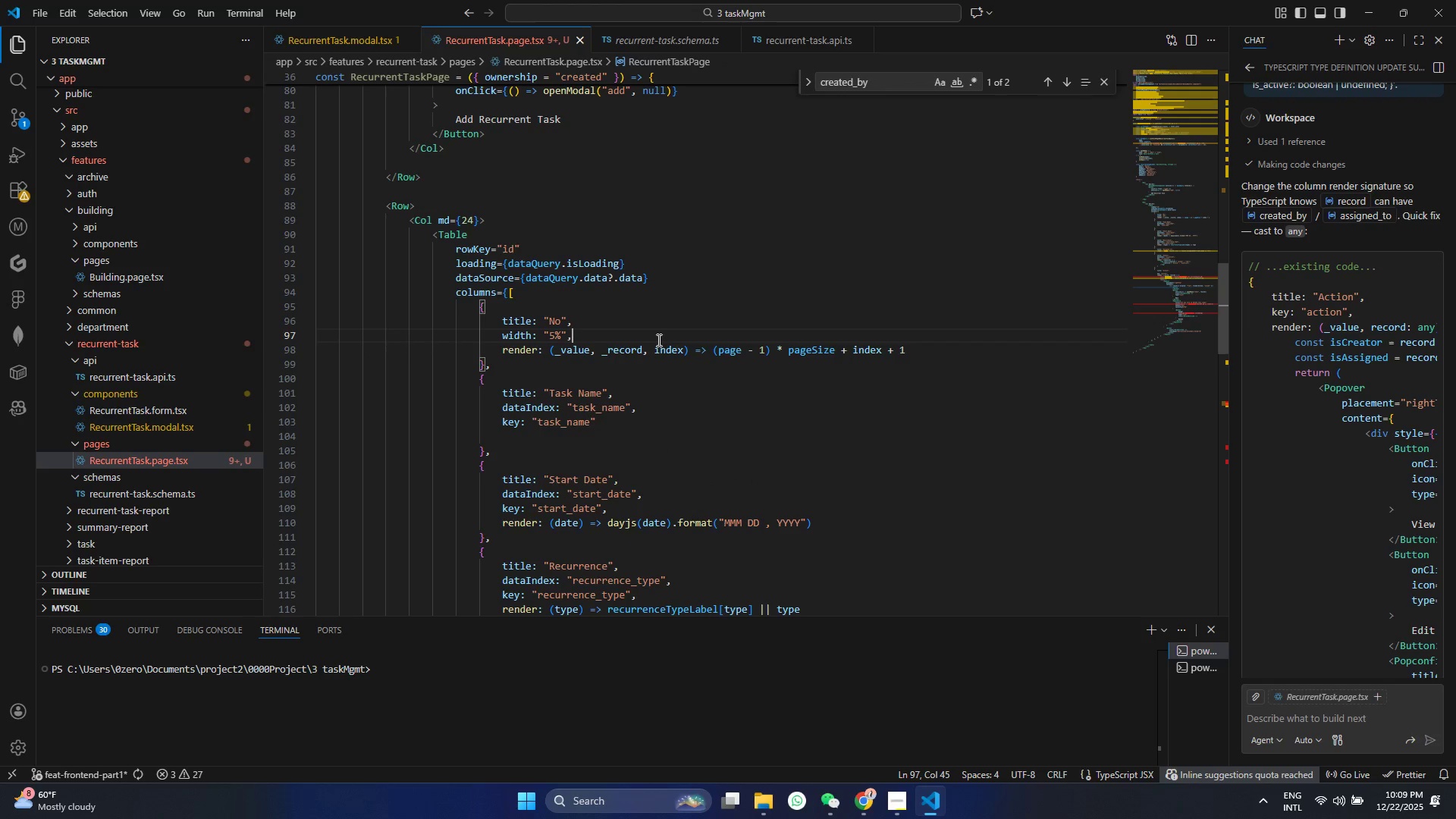 
wait(8.91)
 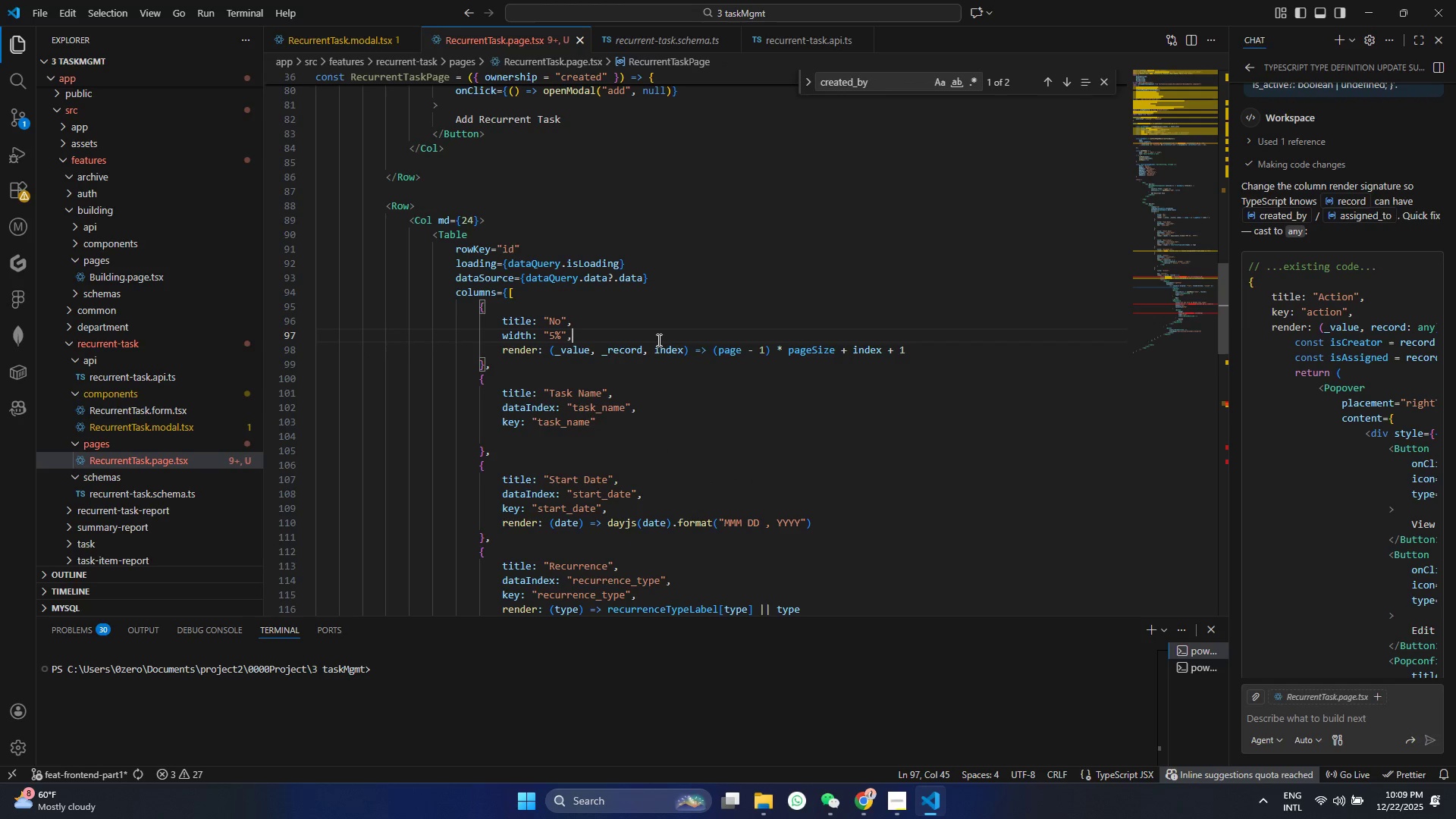 
scroll: coordinate [659, 359], scroll_direction: down, amount: 5.0
 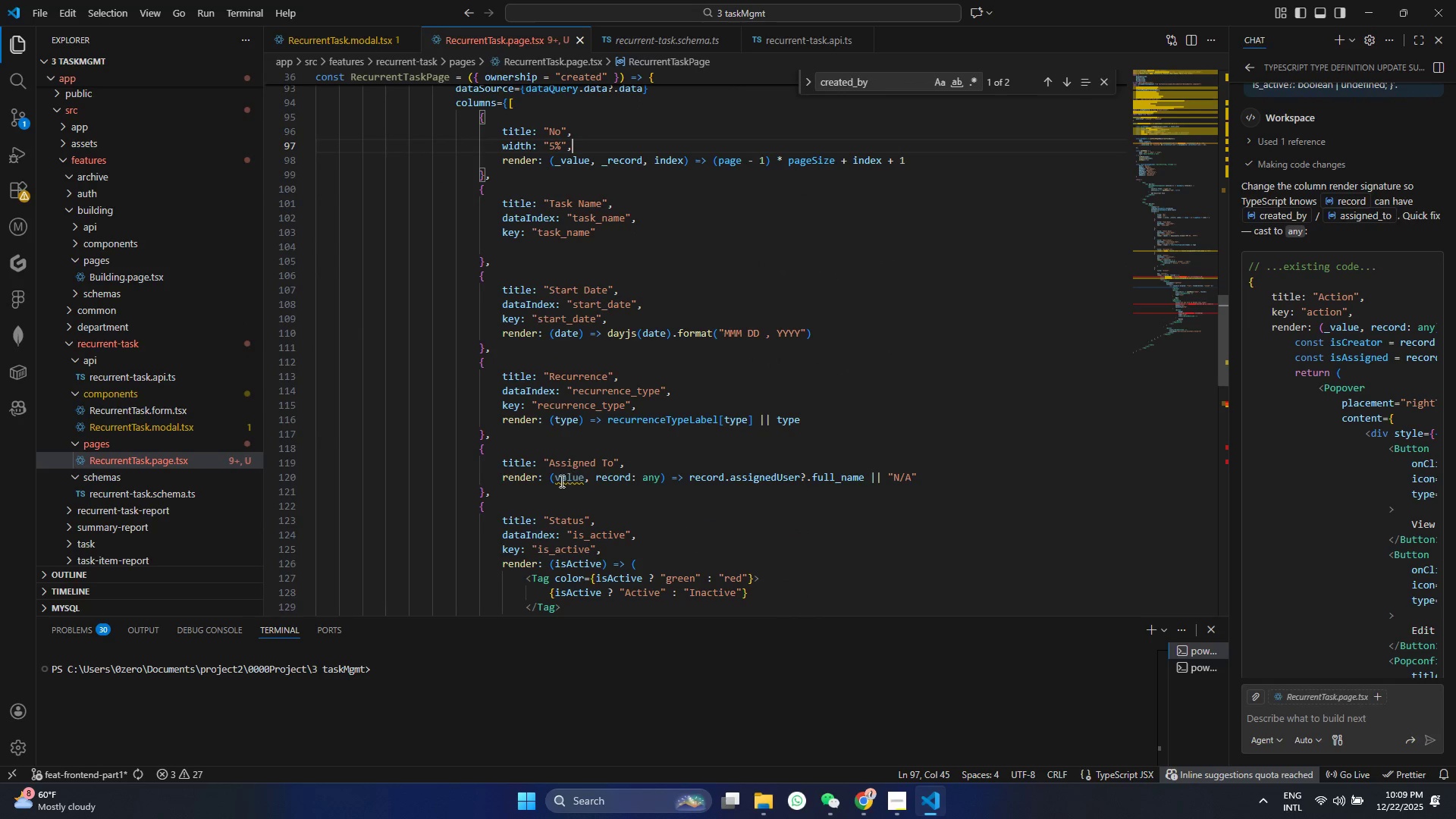 
left_click([556, 479])
 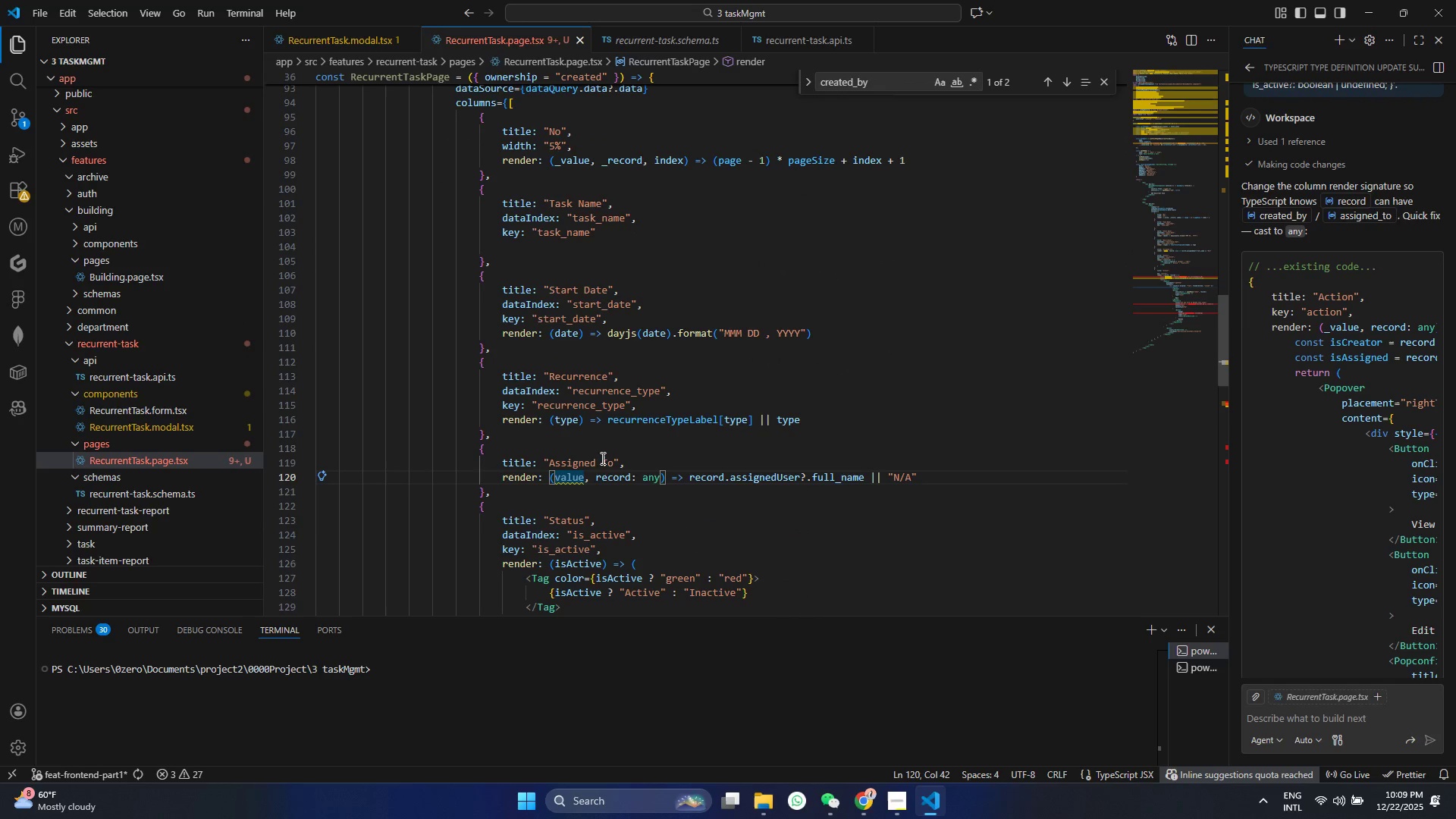 
key(Shift+Minus)
 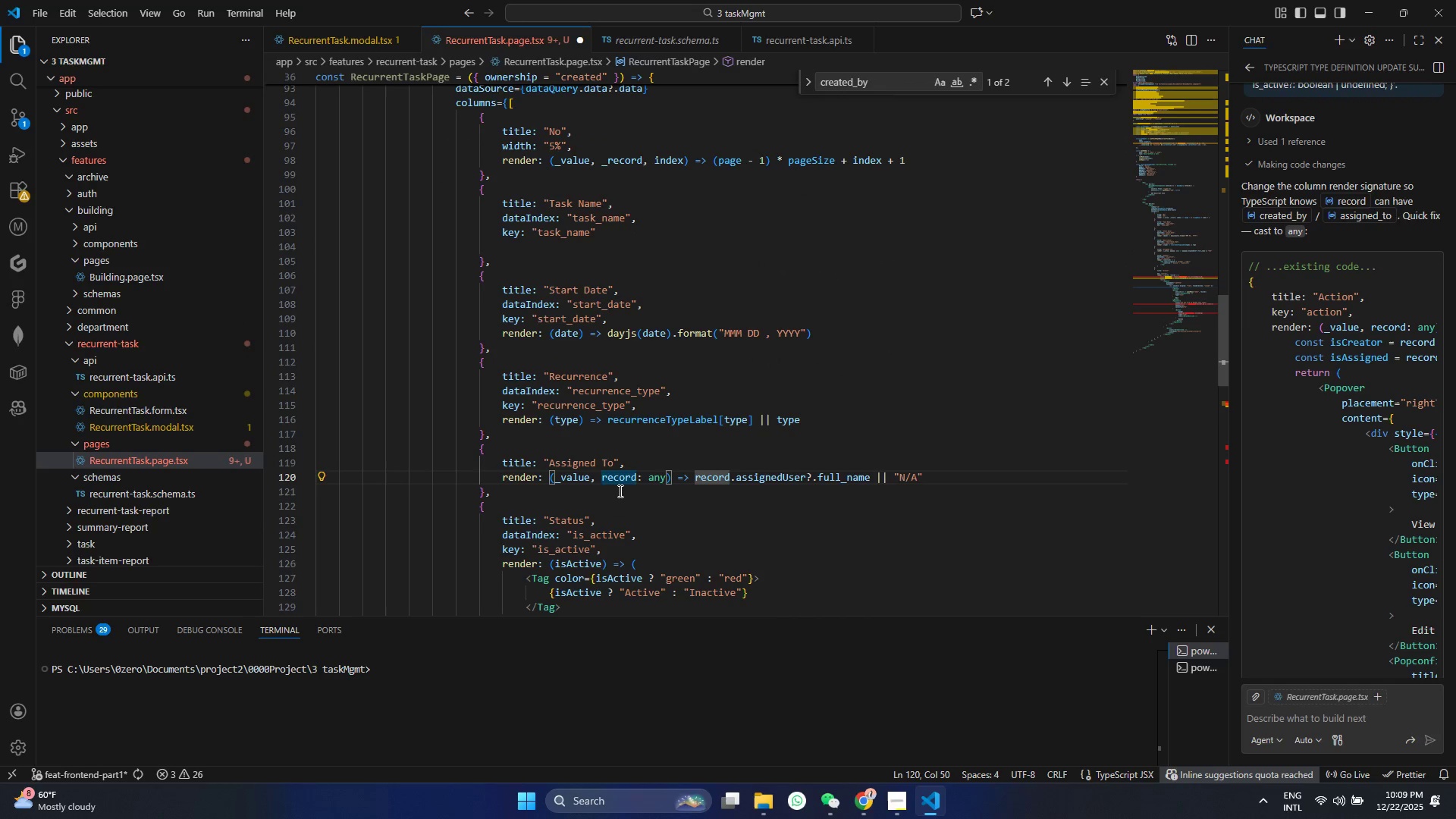 
wait(5.19)
 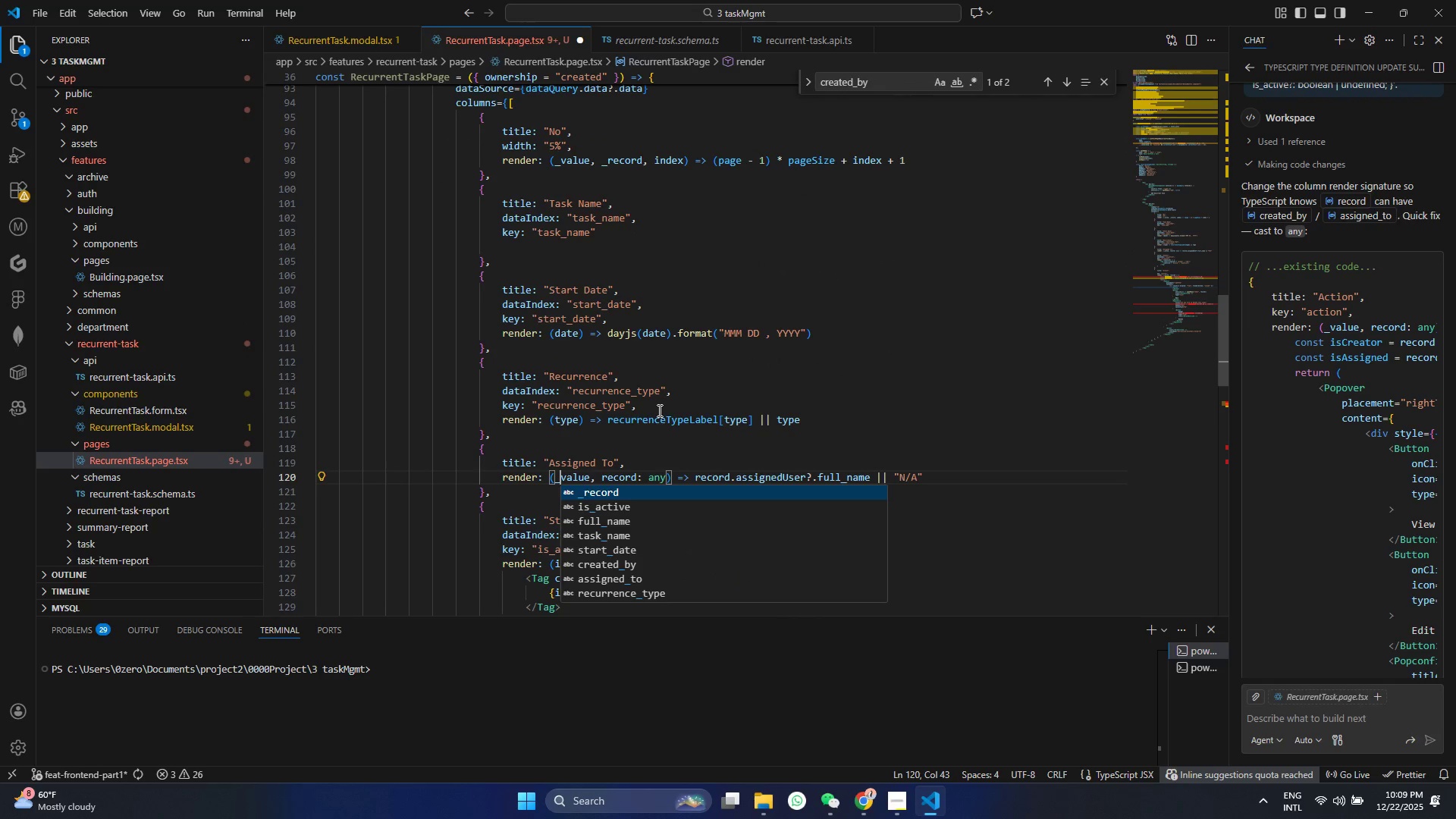 
scroll: coordinate [672, 507], scroll_direction: down, amount: 6.0
 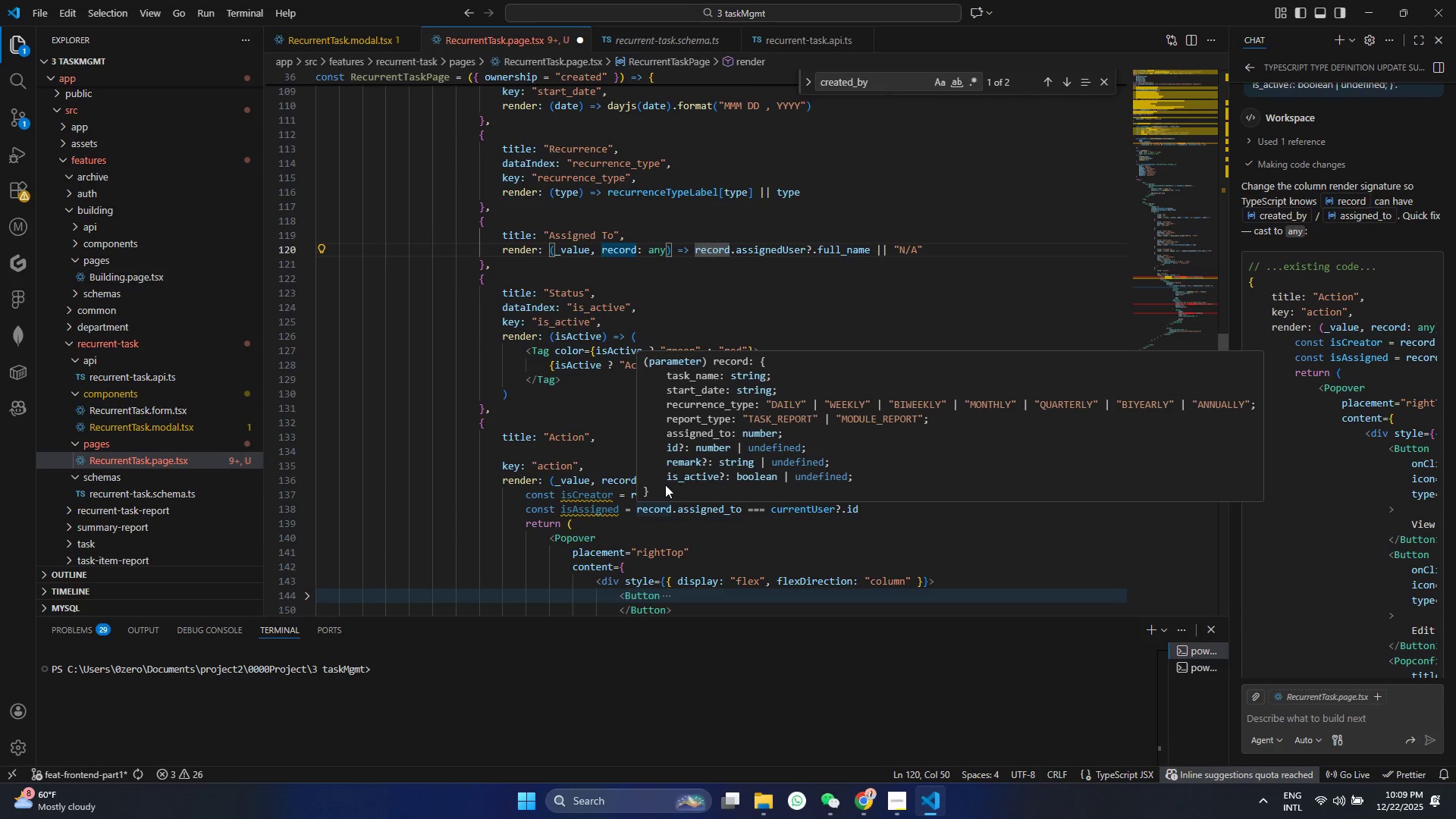 
left_click([581, 518])
 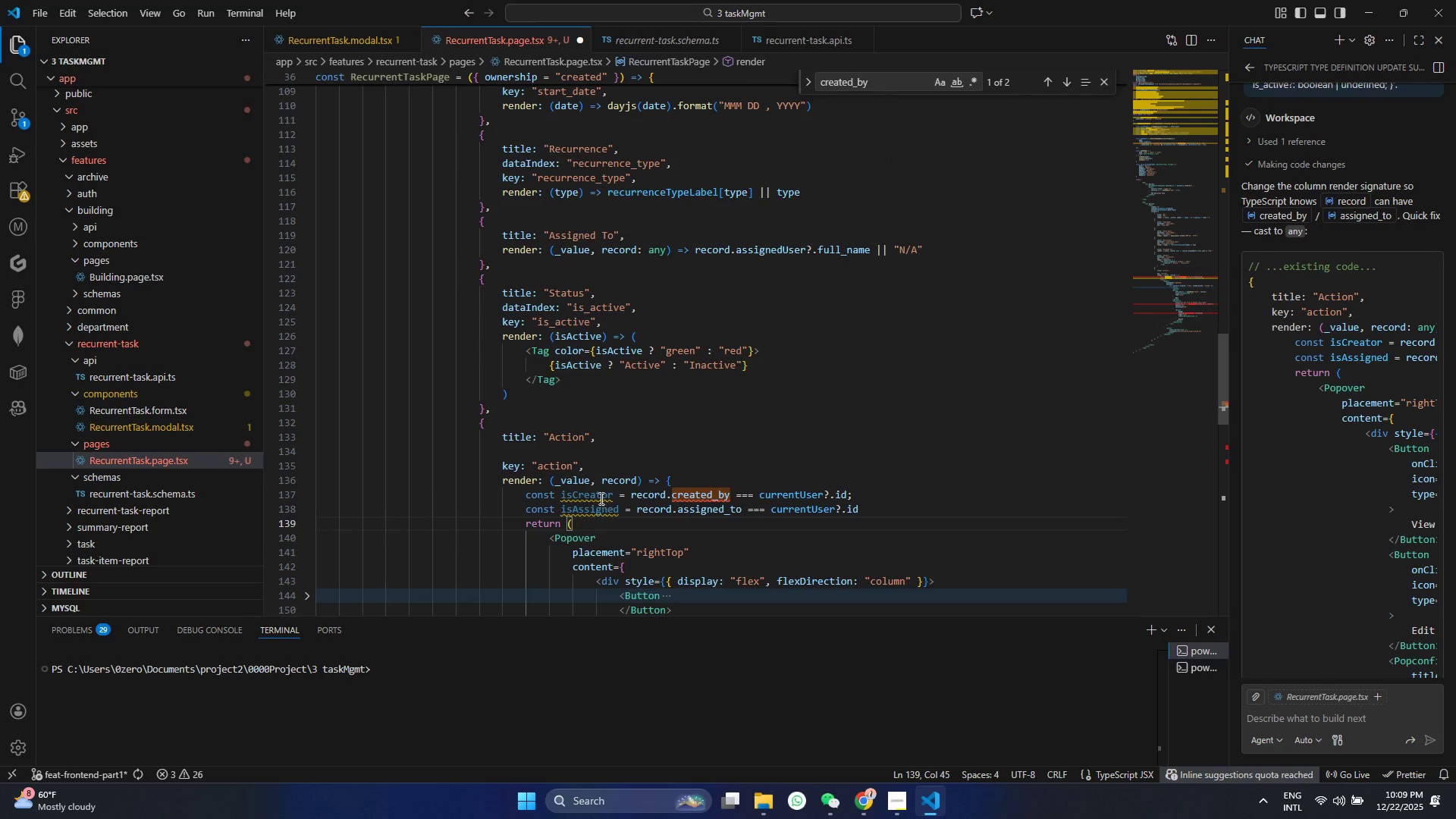 
left_click([600, 486])
 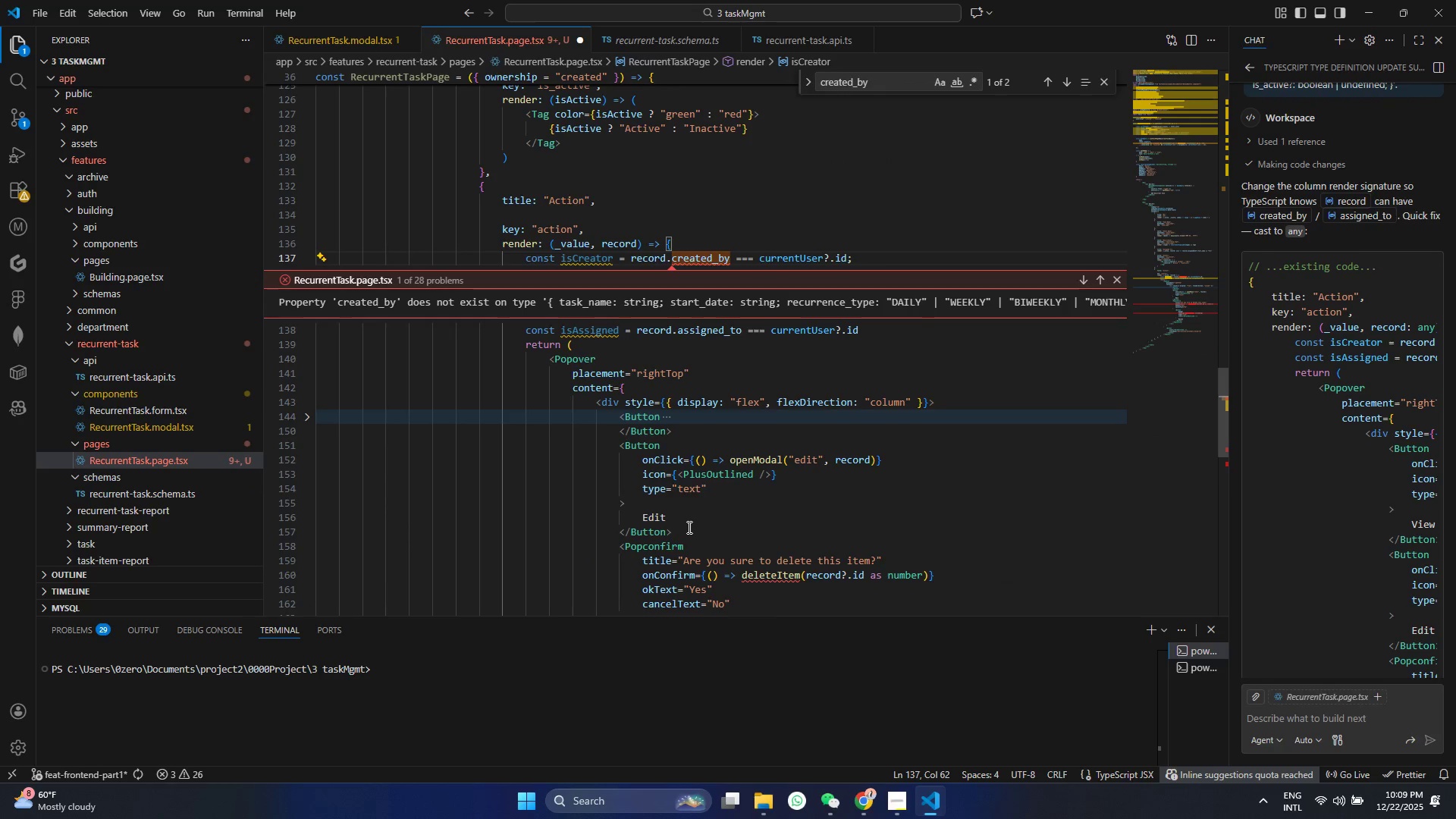 
wait(7.88)
 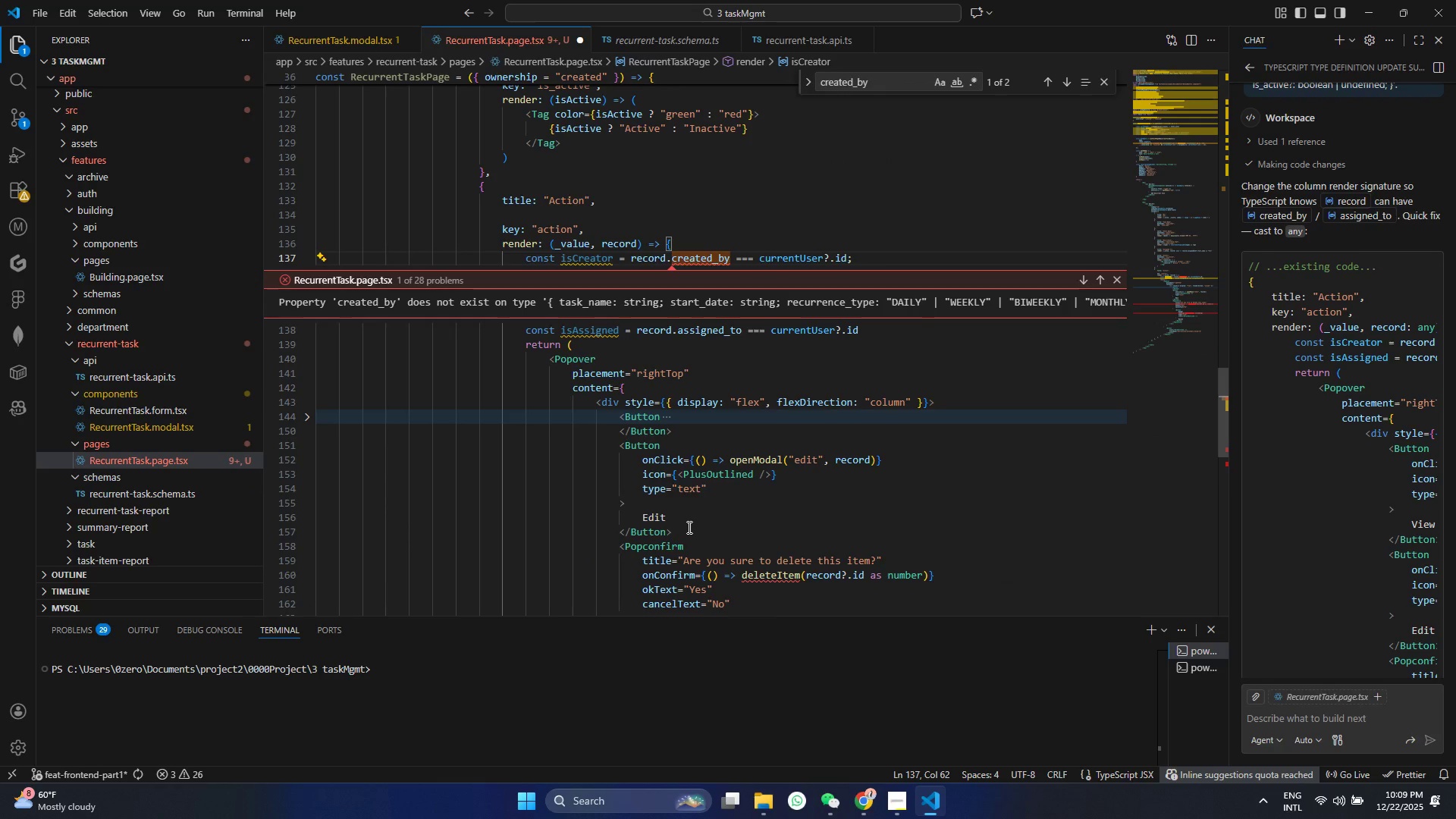 
left_click([653, 384])
 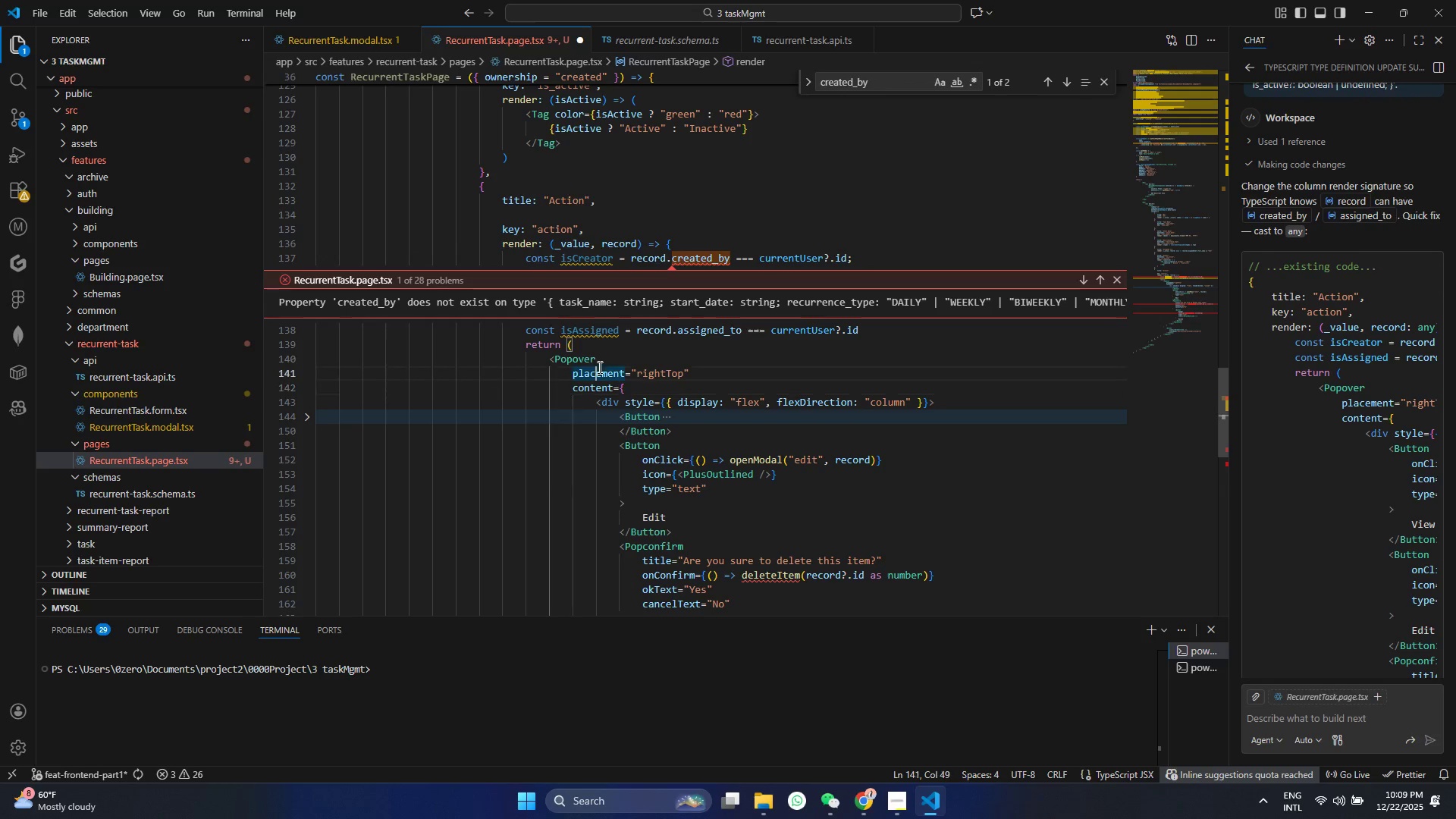 
double_click([871, 348])
 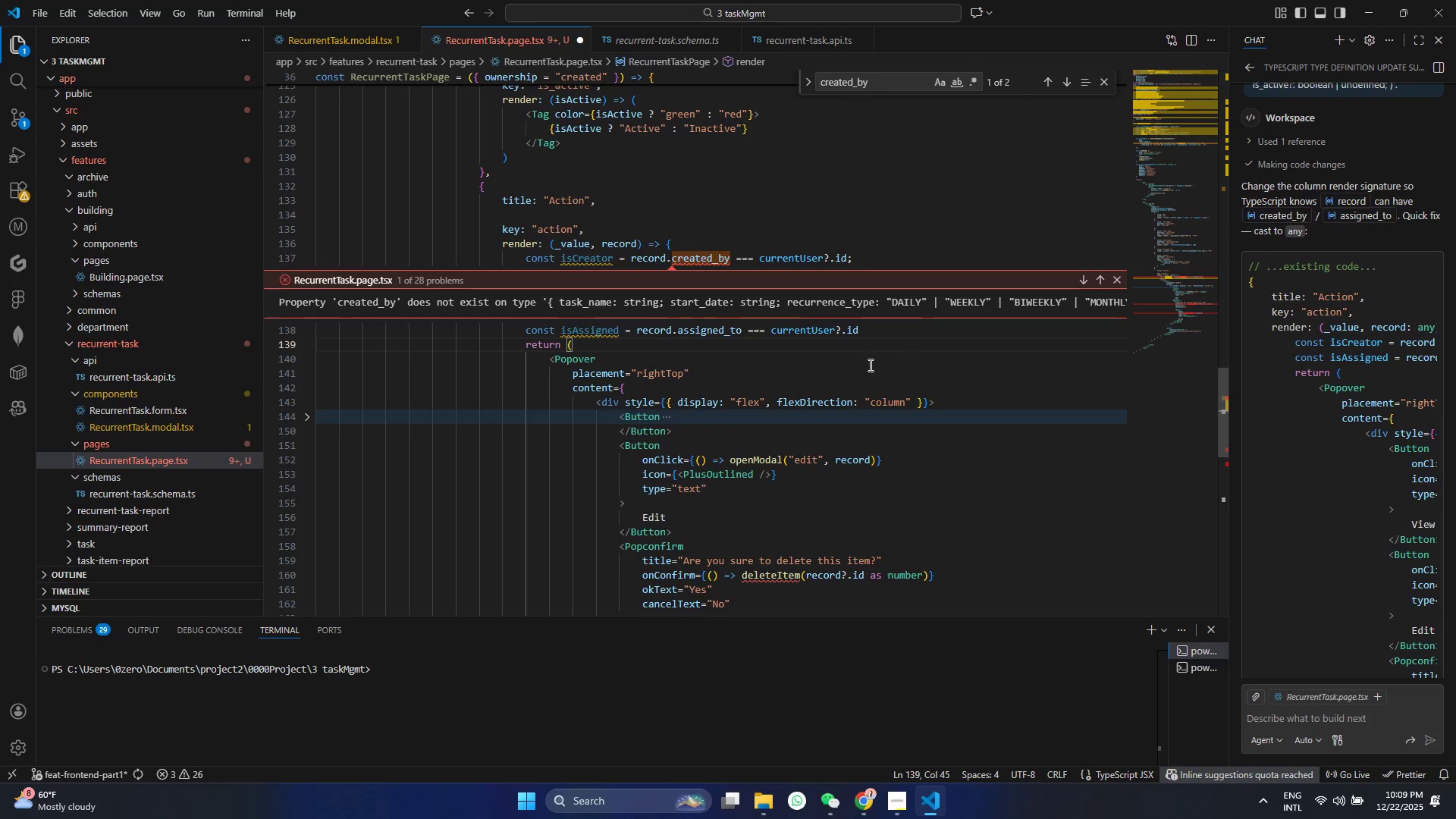 
wait(13.7)
 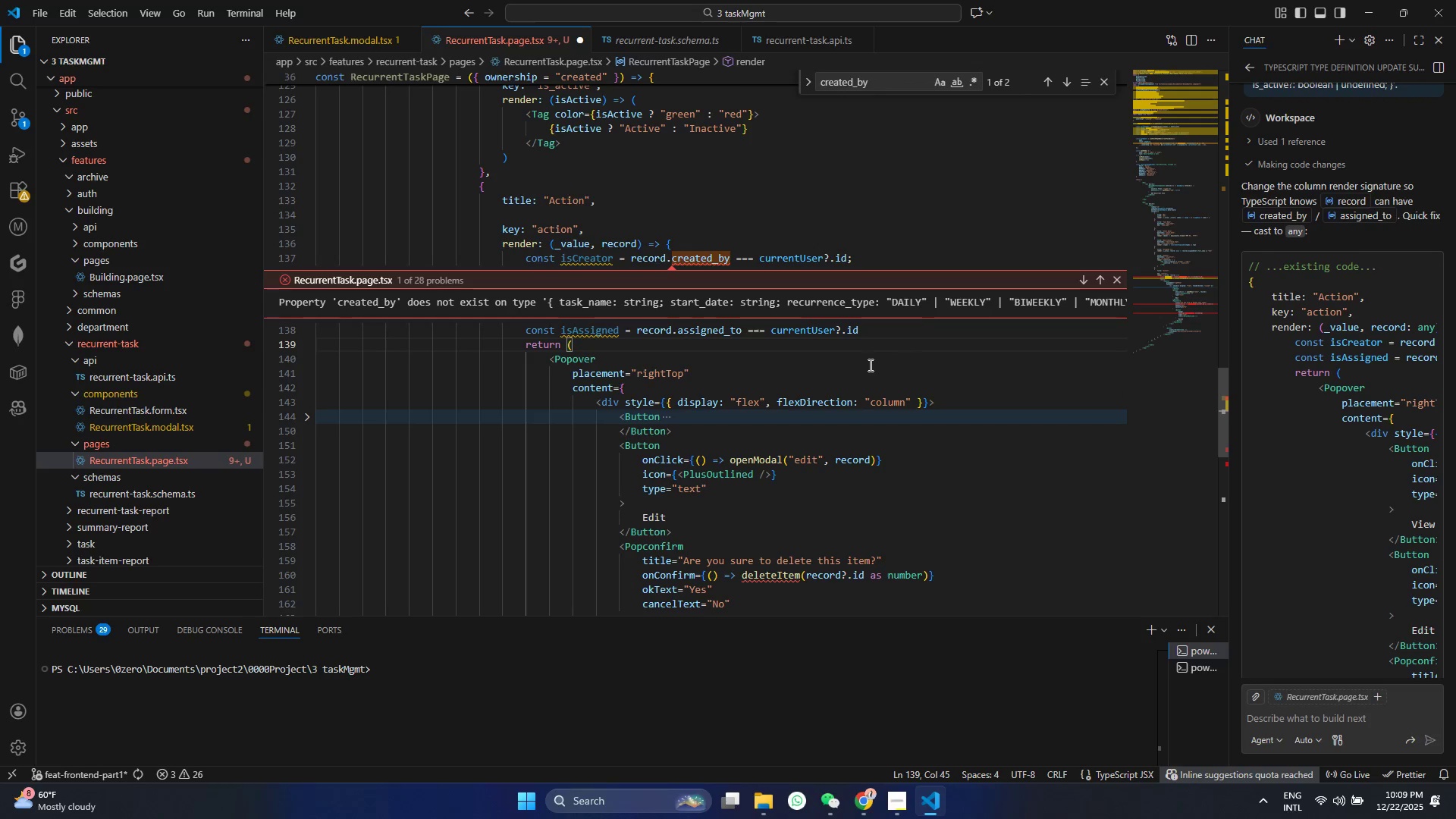 
left_click([707, 345])
 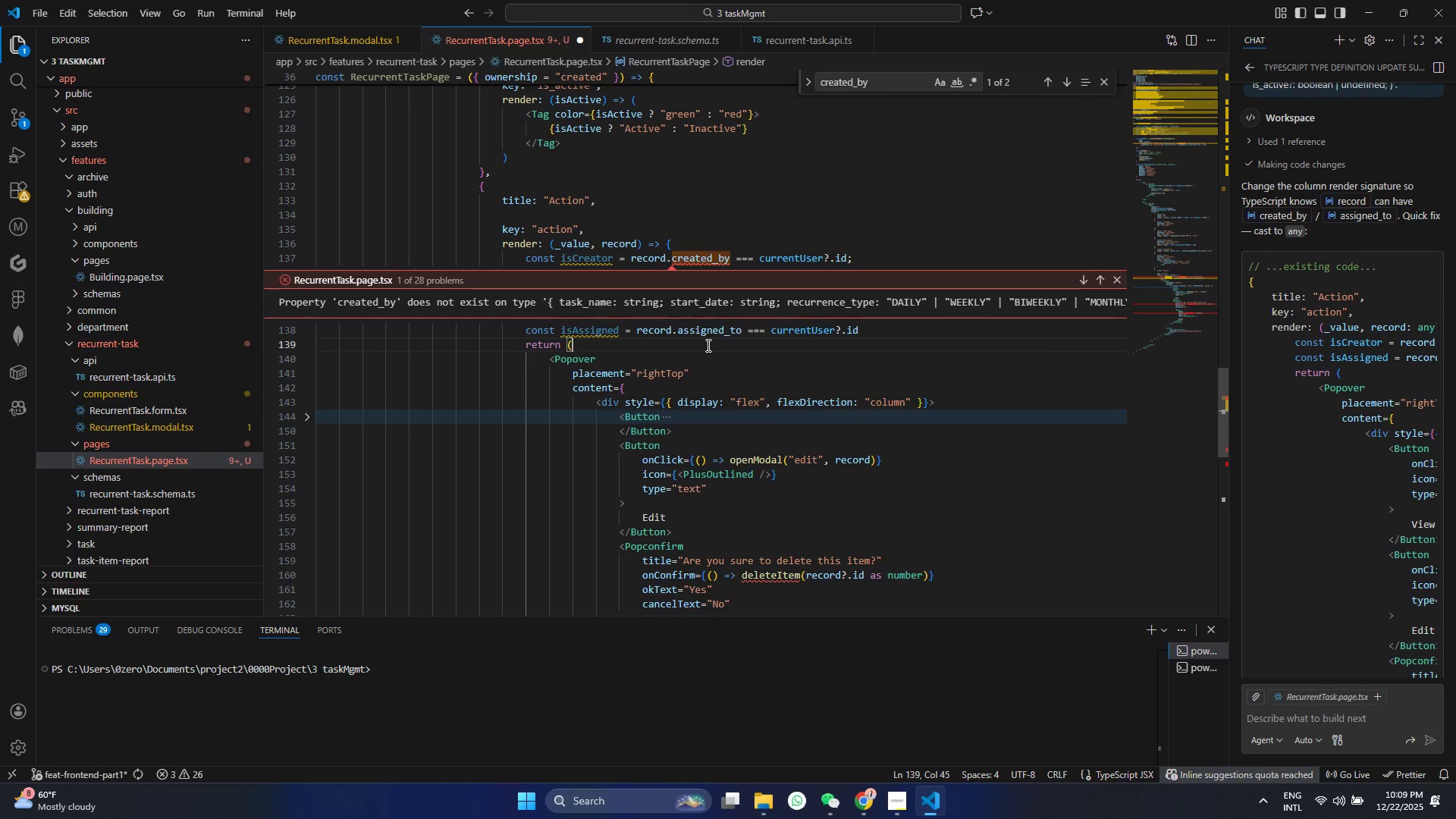 
left_click([920, 490])
 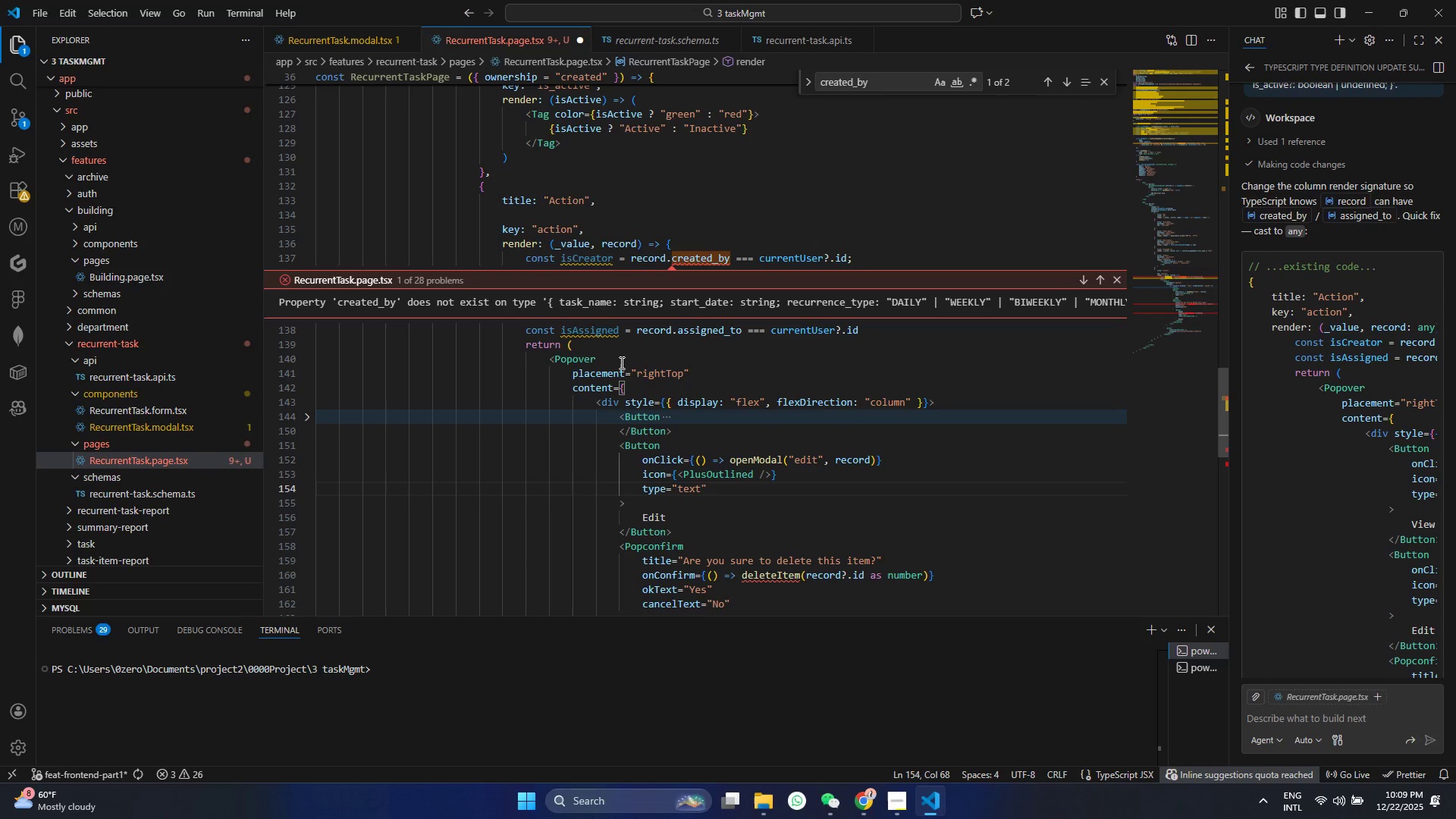 
left_click([617, 356])
 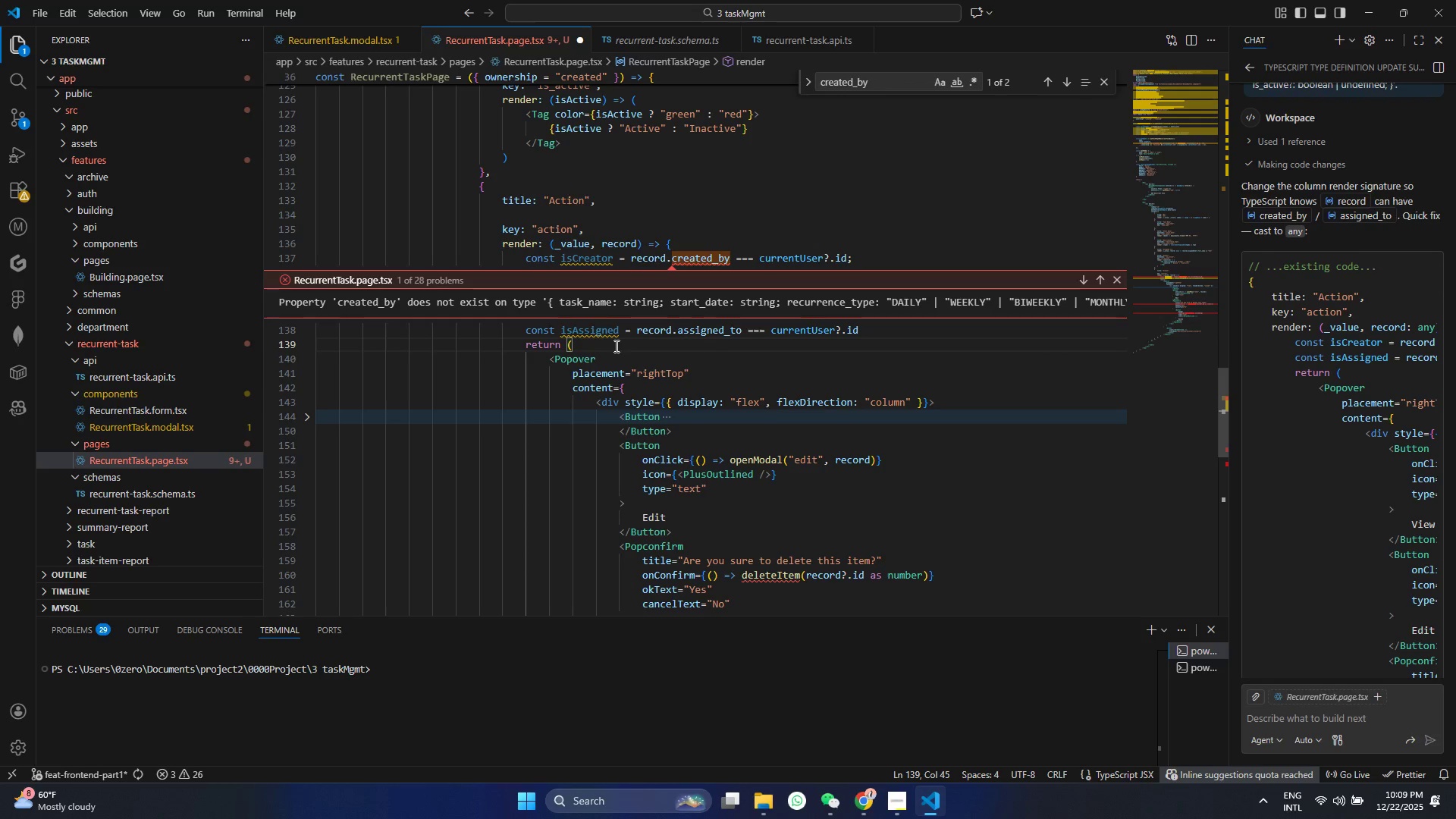 
key(Shift+ShiftRight)
 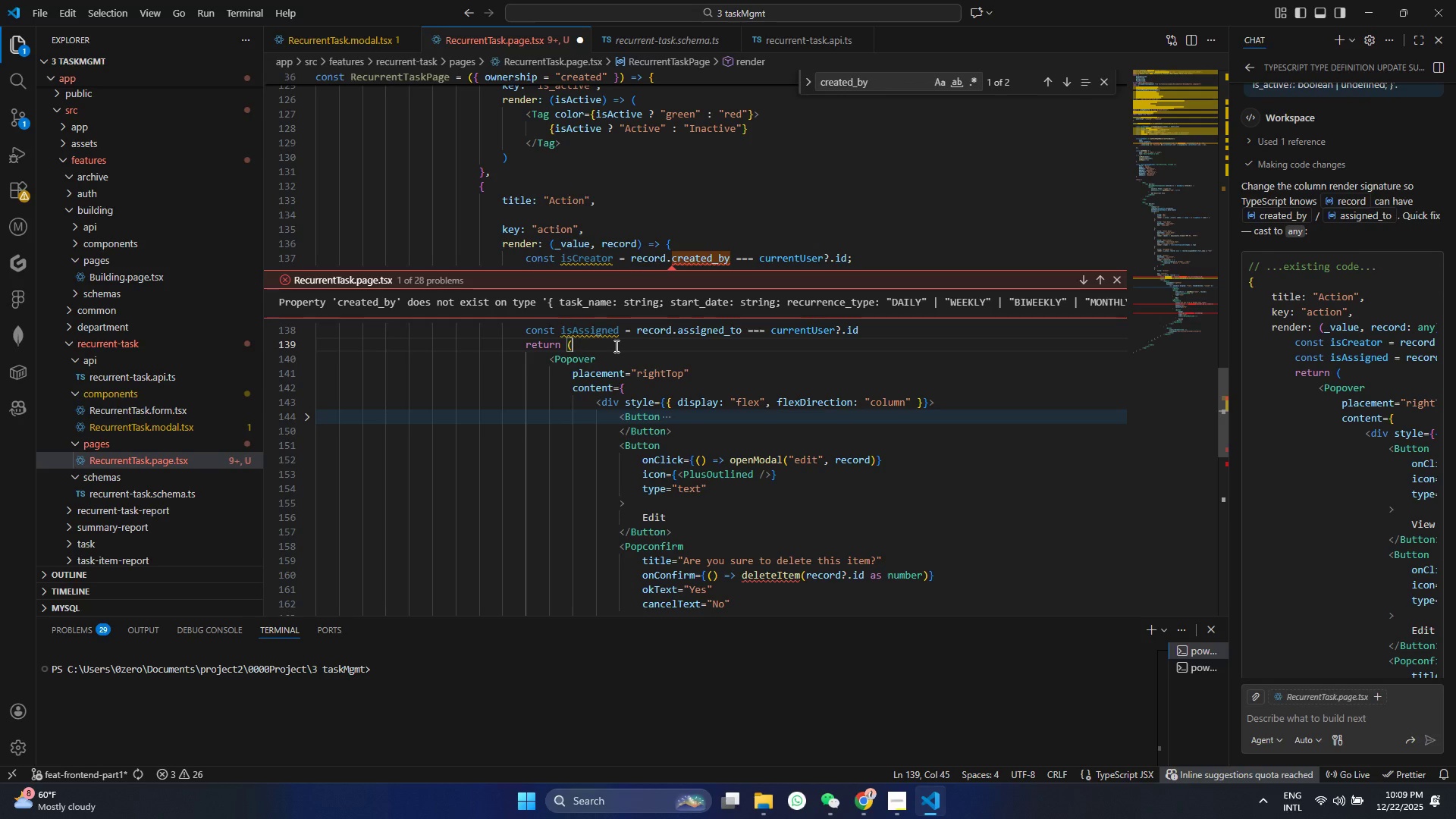 
key(Enter)
 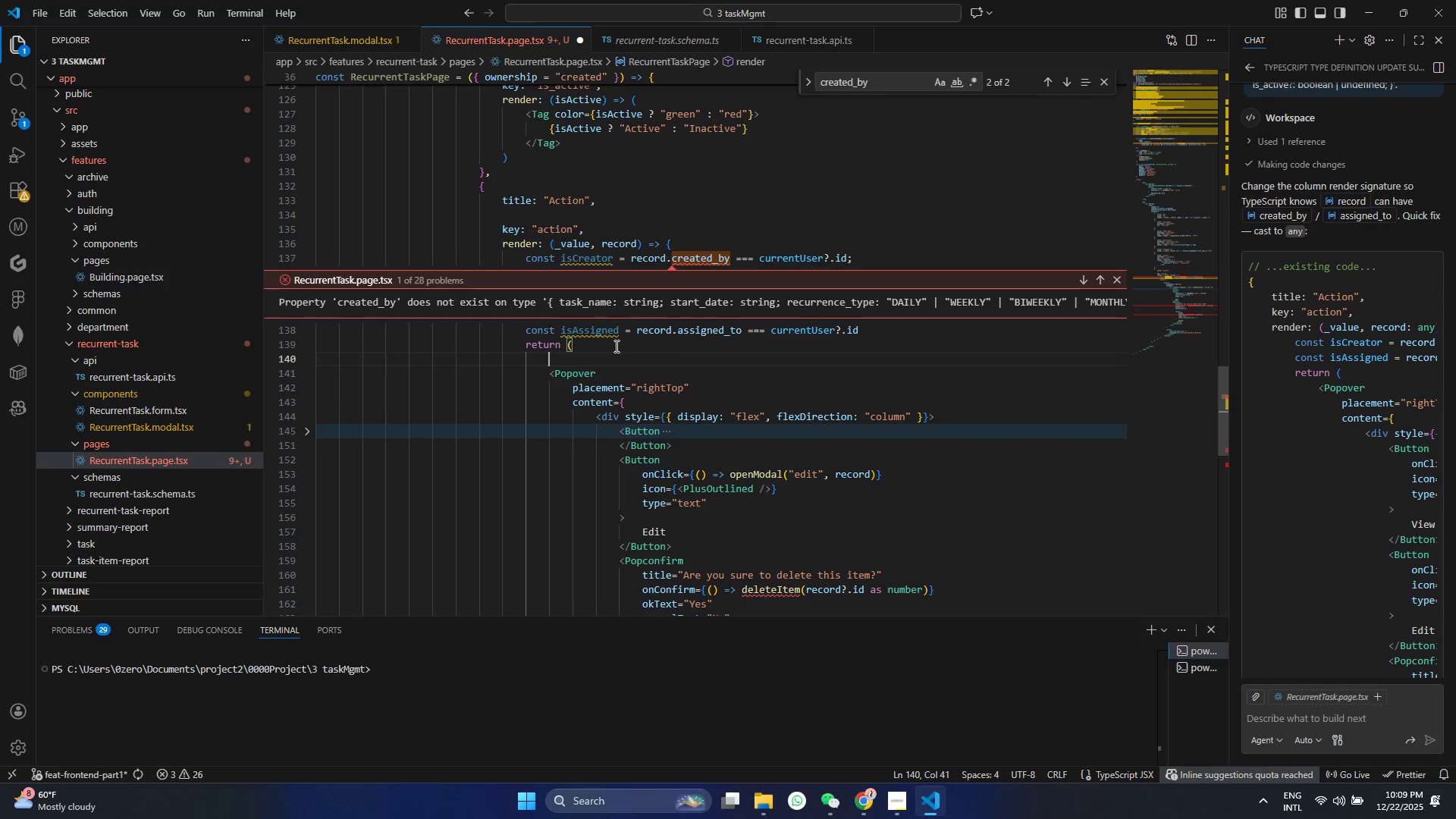 
type(<SPave)
key(Backspace)
key(Backspace)
type(ce)
 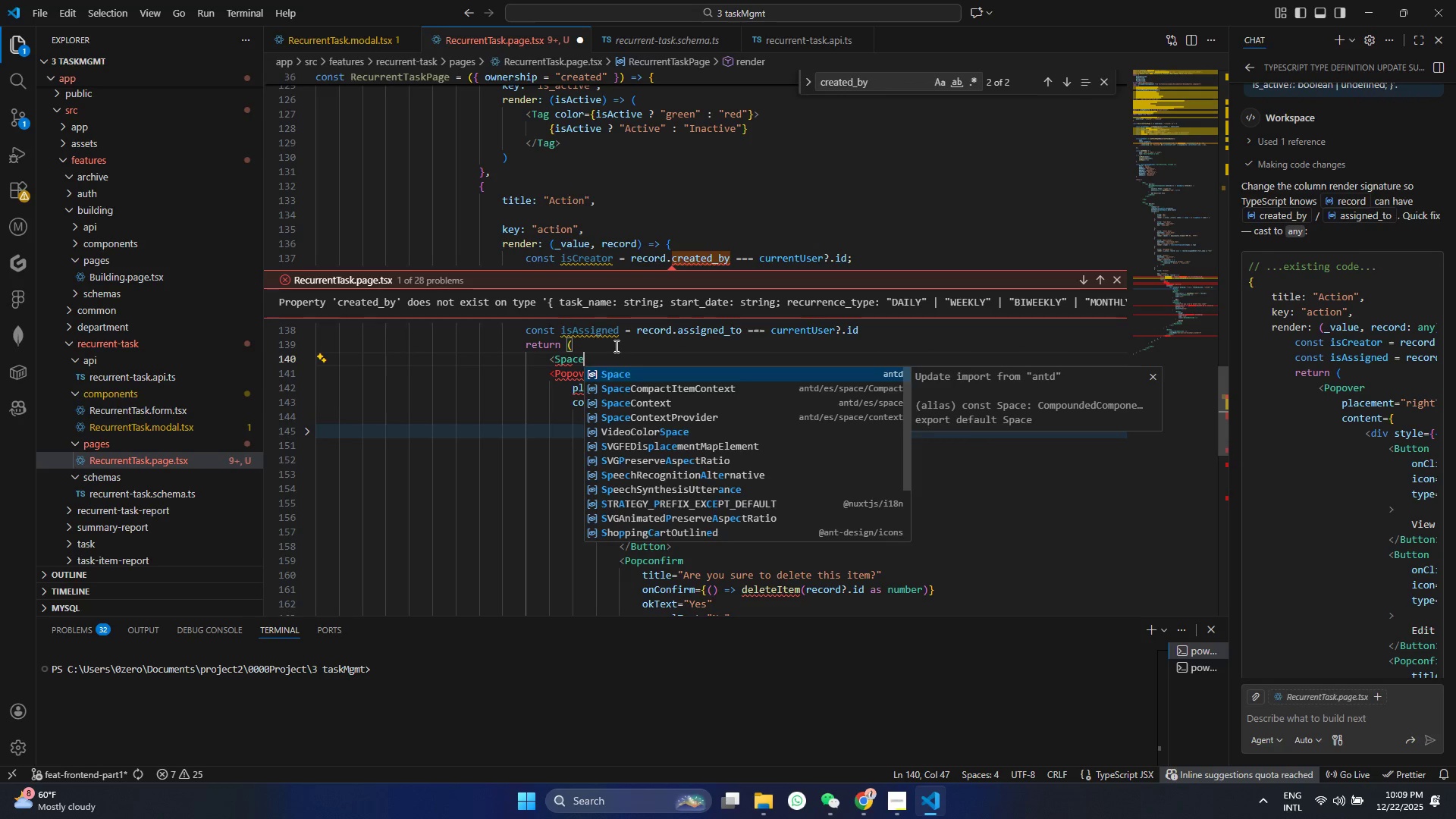 
key(Enter)
 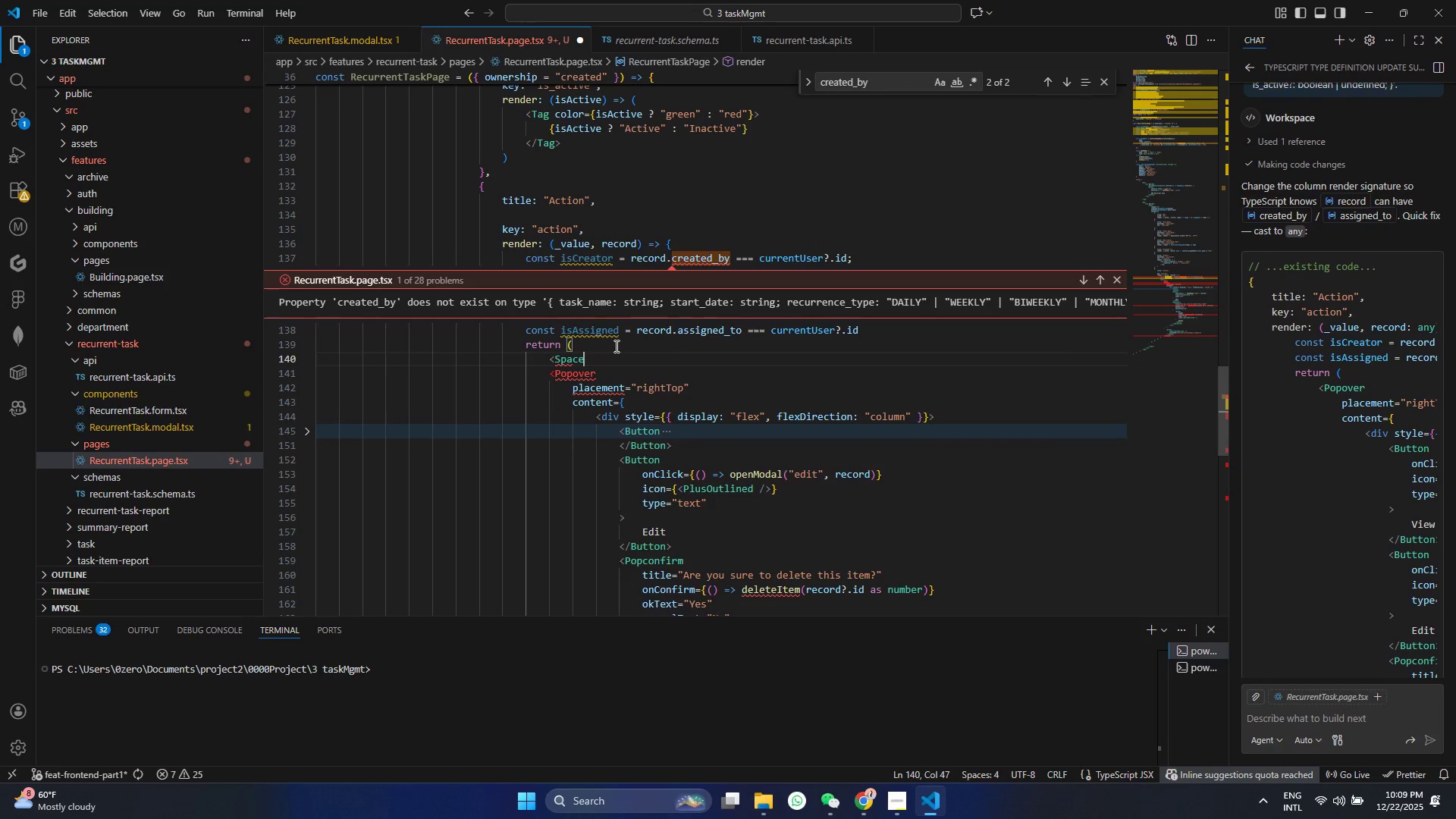 
key(Shift+Period)
 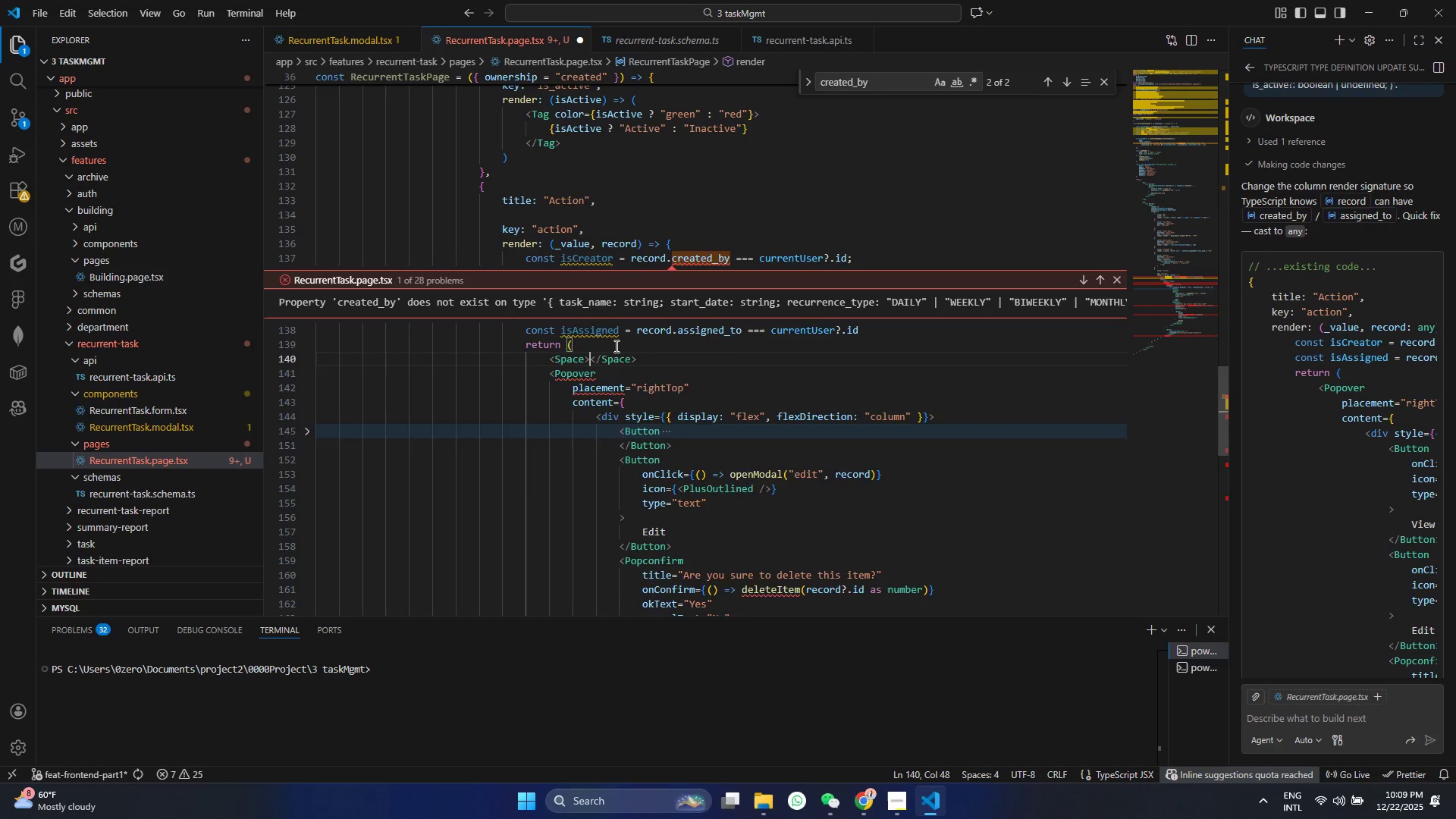 
key(Shift+Enter)
 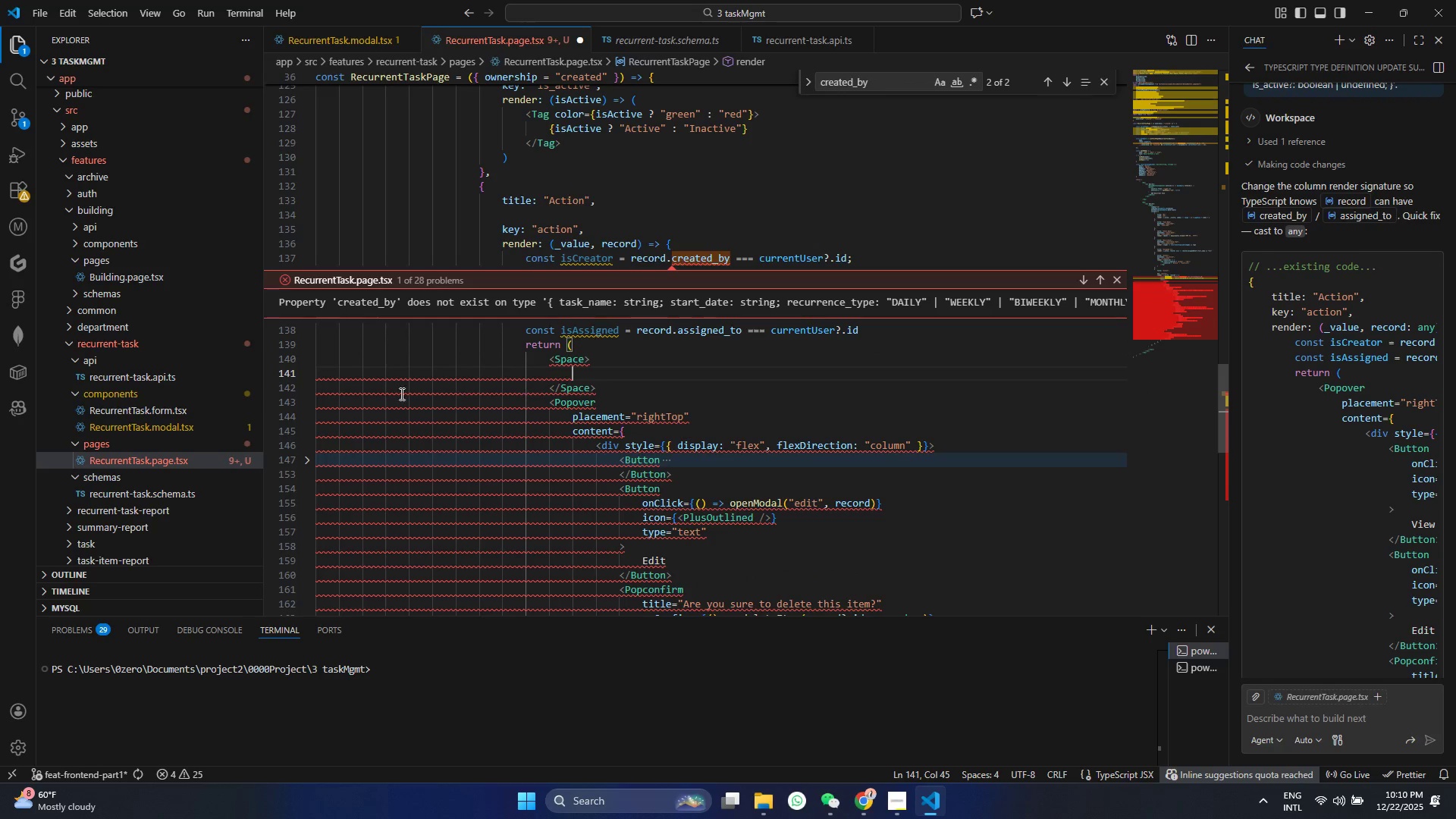 
left_click([303, 408])
 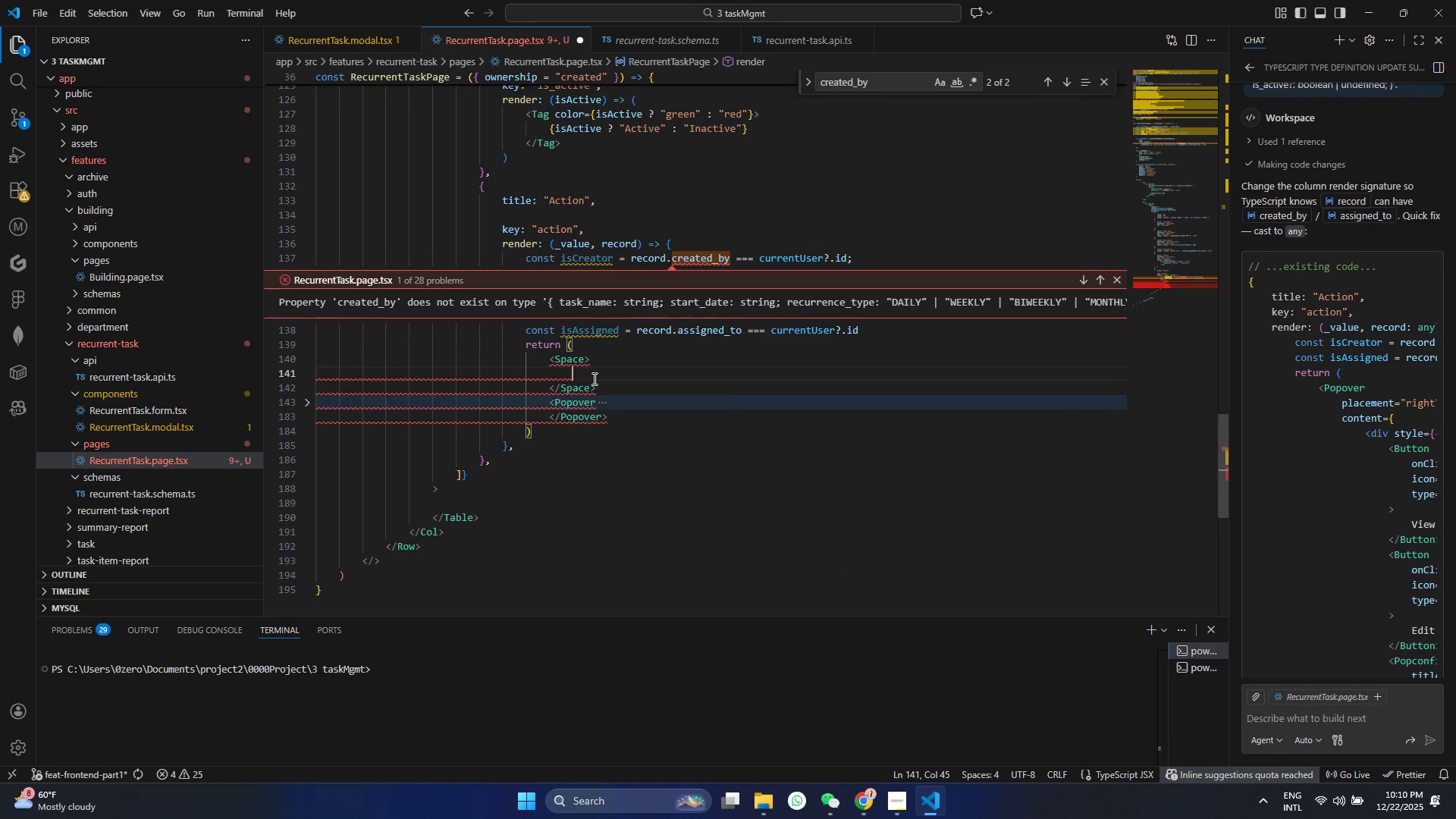 
left_click_drag(start_coordinate=[600, 384], to_coordinate=[546, 384])
 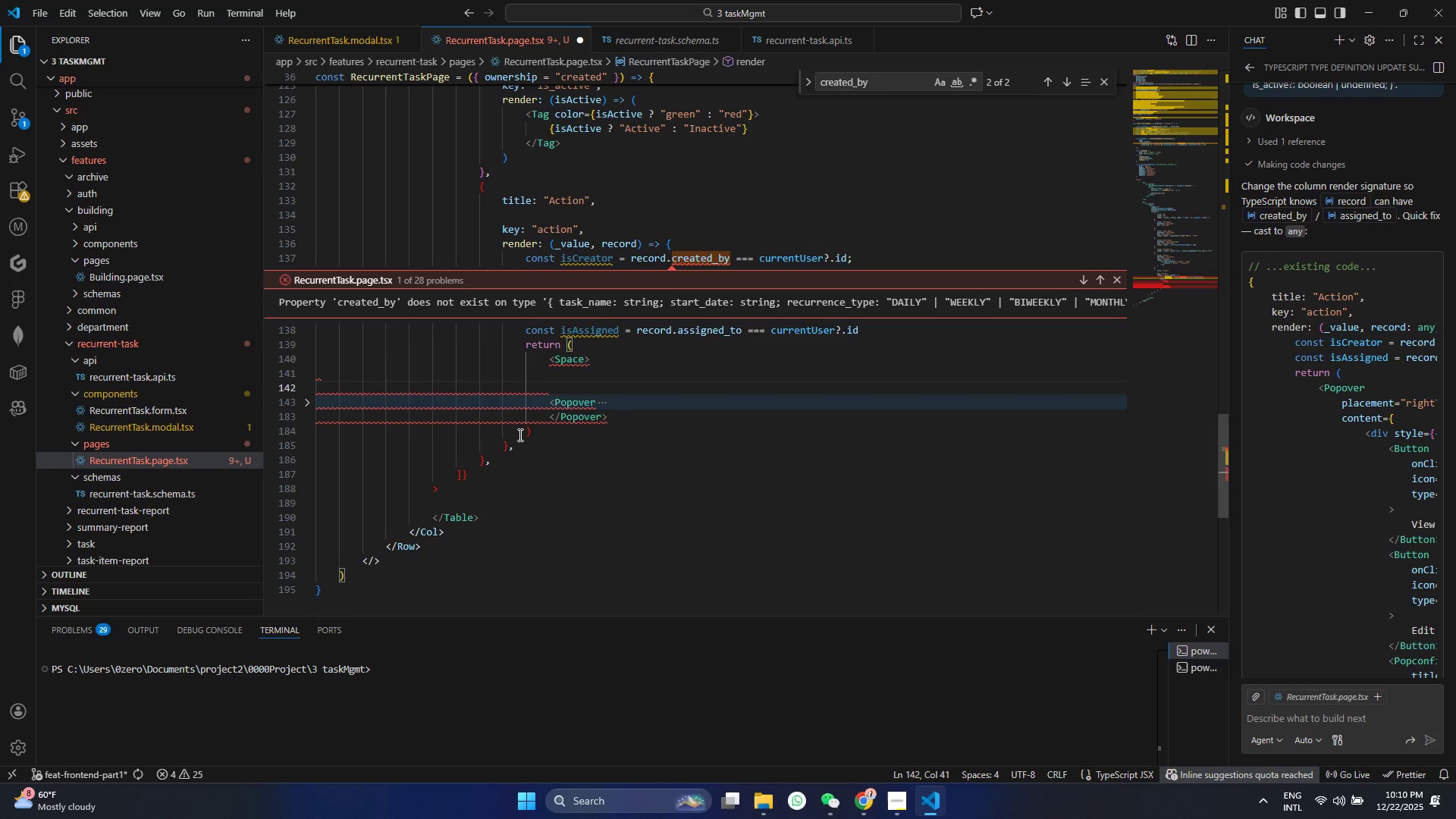 
key(Control+ControlLeft)
 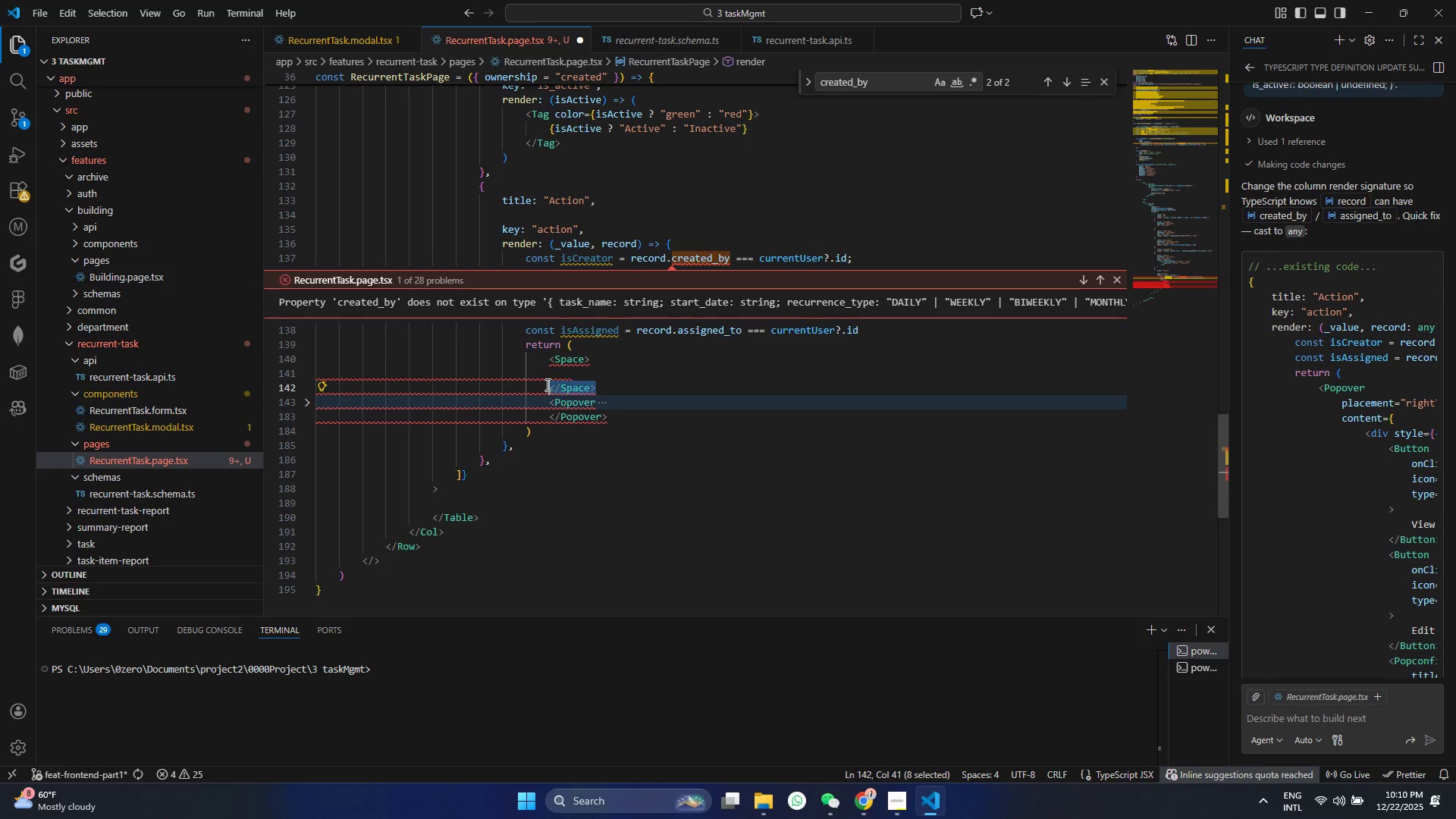 
key(Control+X)
 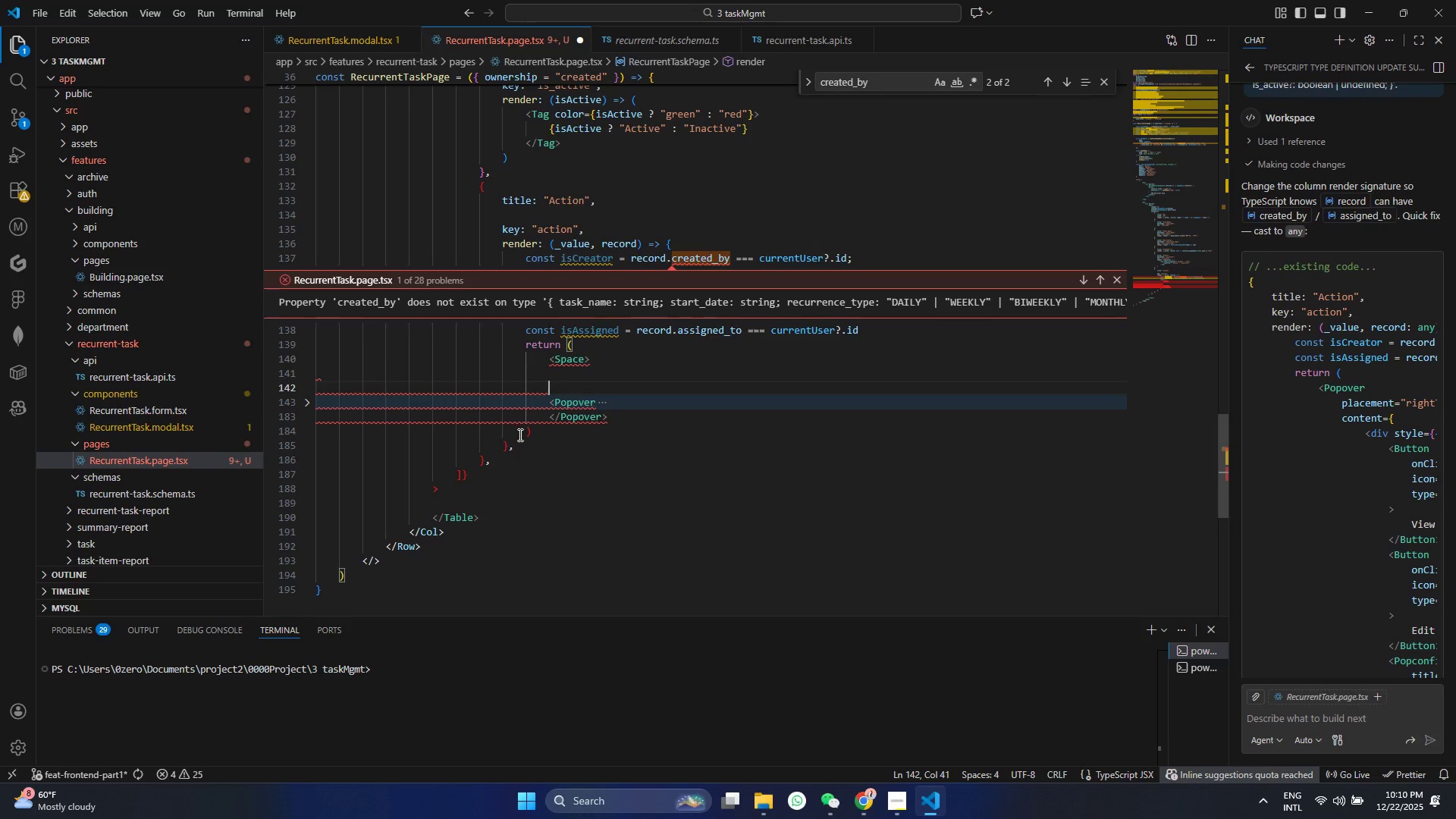 
left_click([519, 435])
 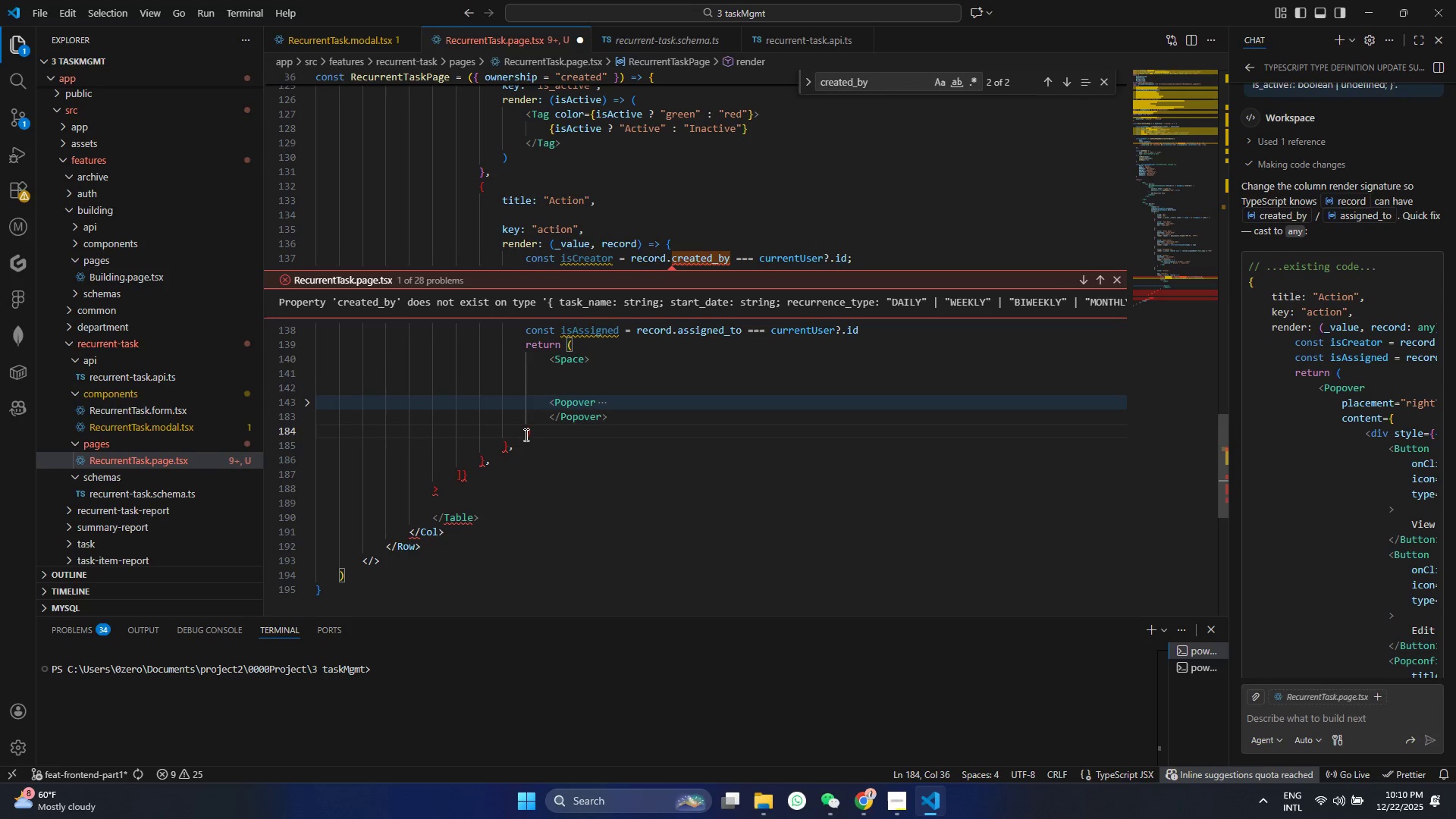 
key(Enter)
 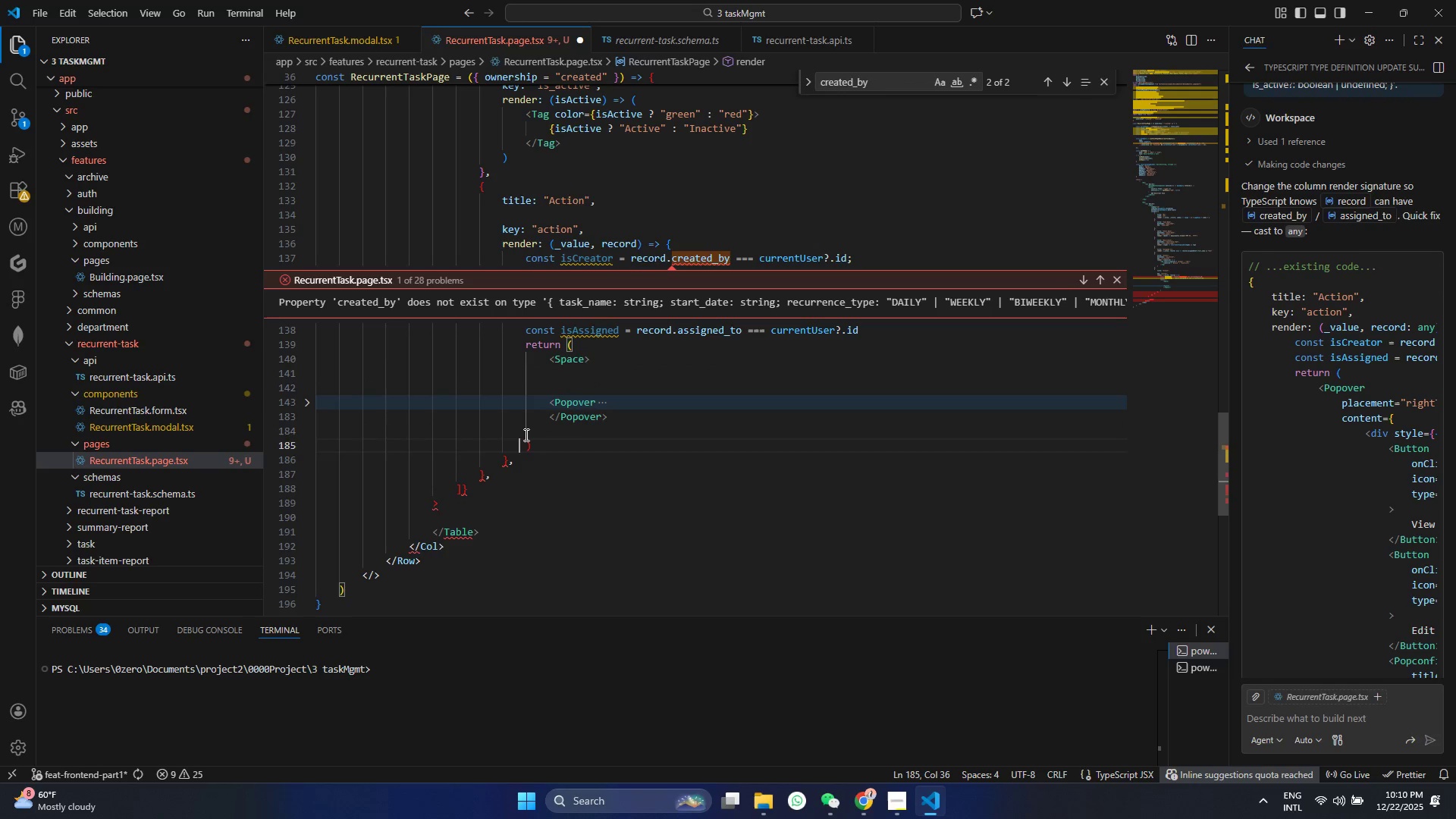 
key(ArrowUp)
 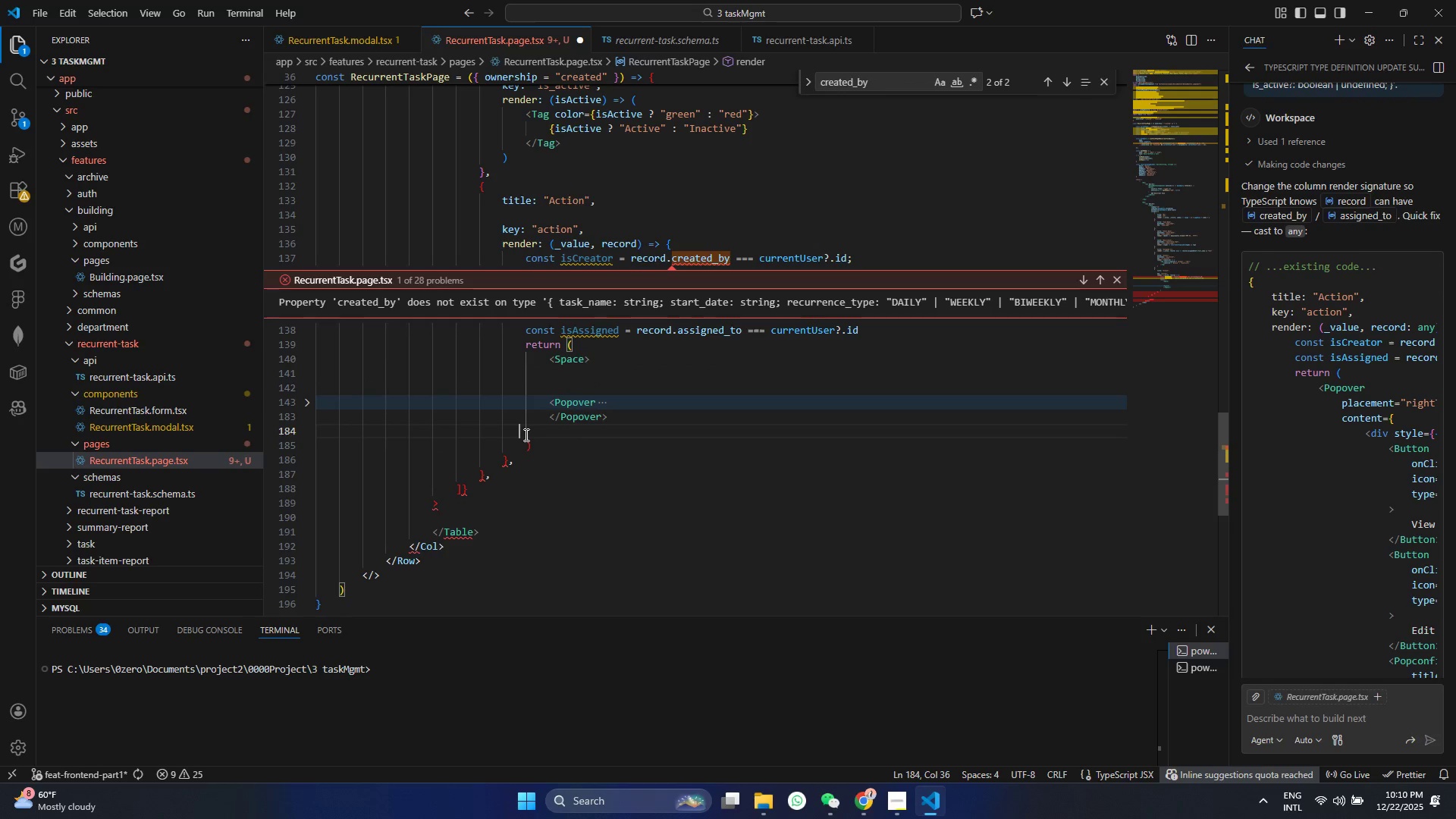 
key(Control+ControlLeft)
 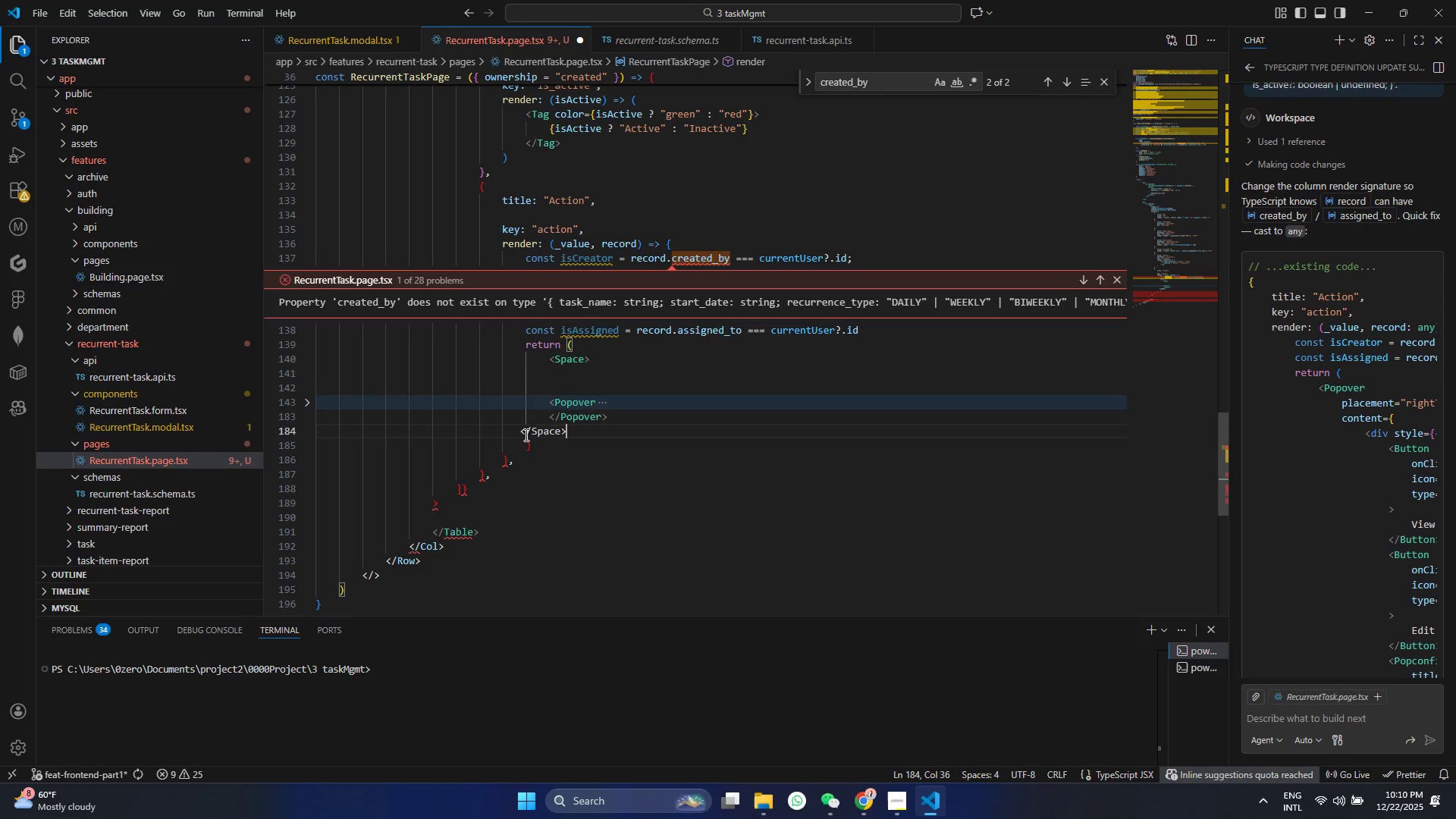 
key(Control+V)
 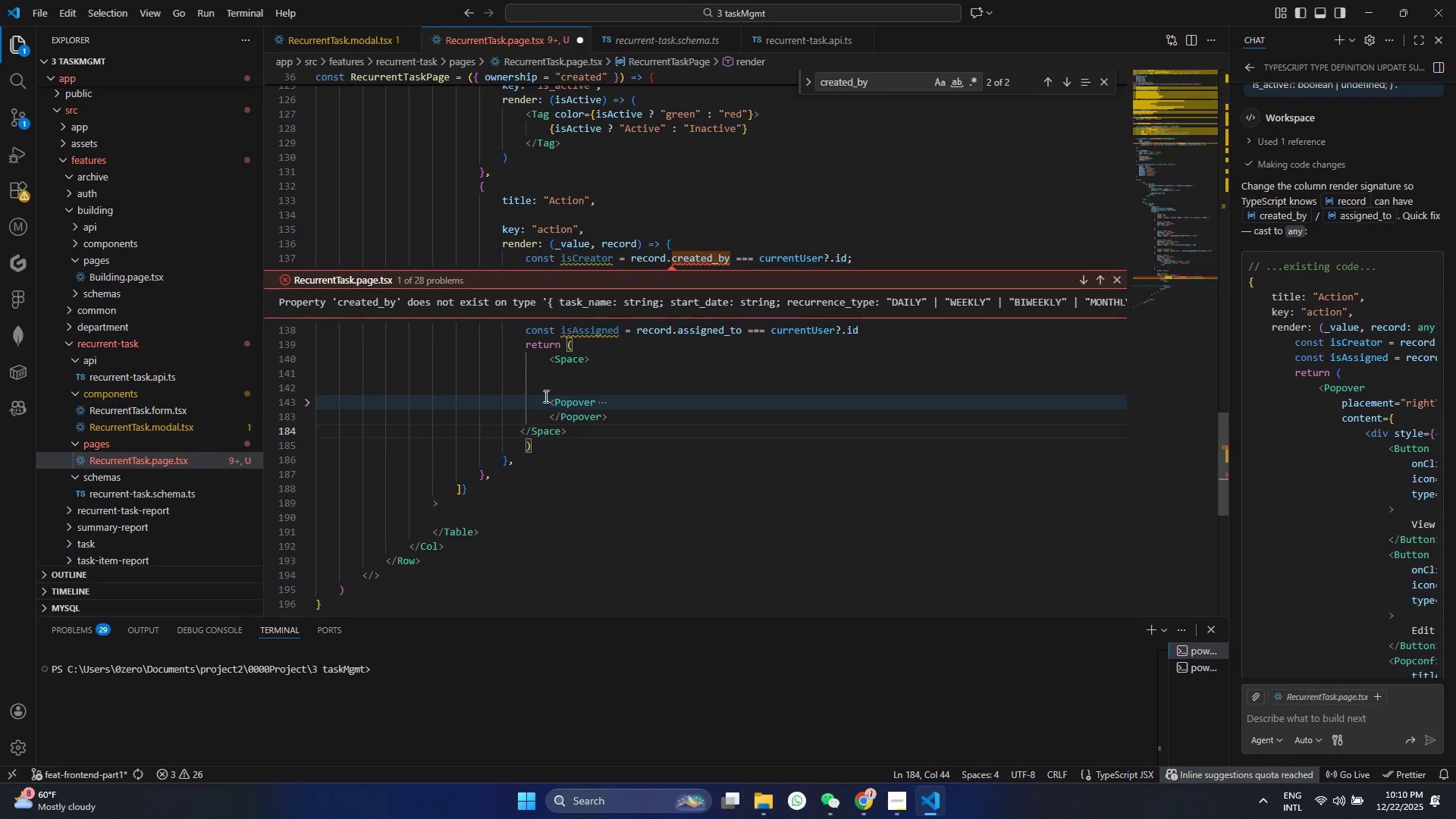 
left_click([557, 379])
 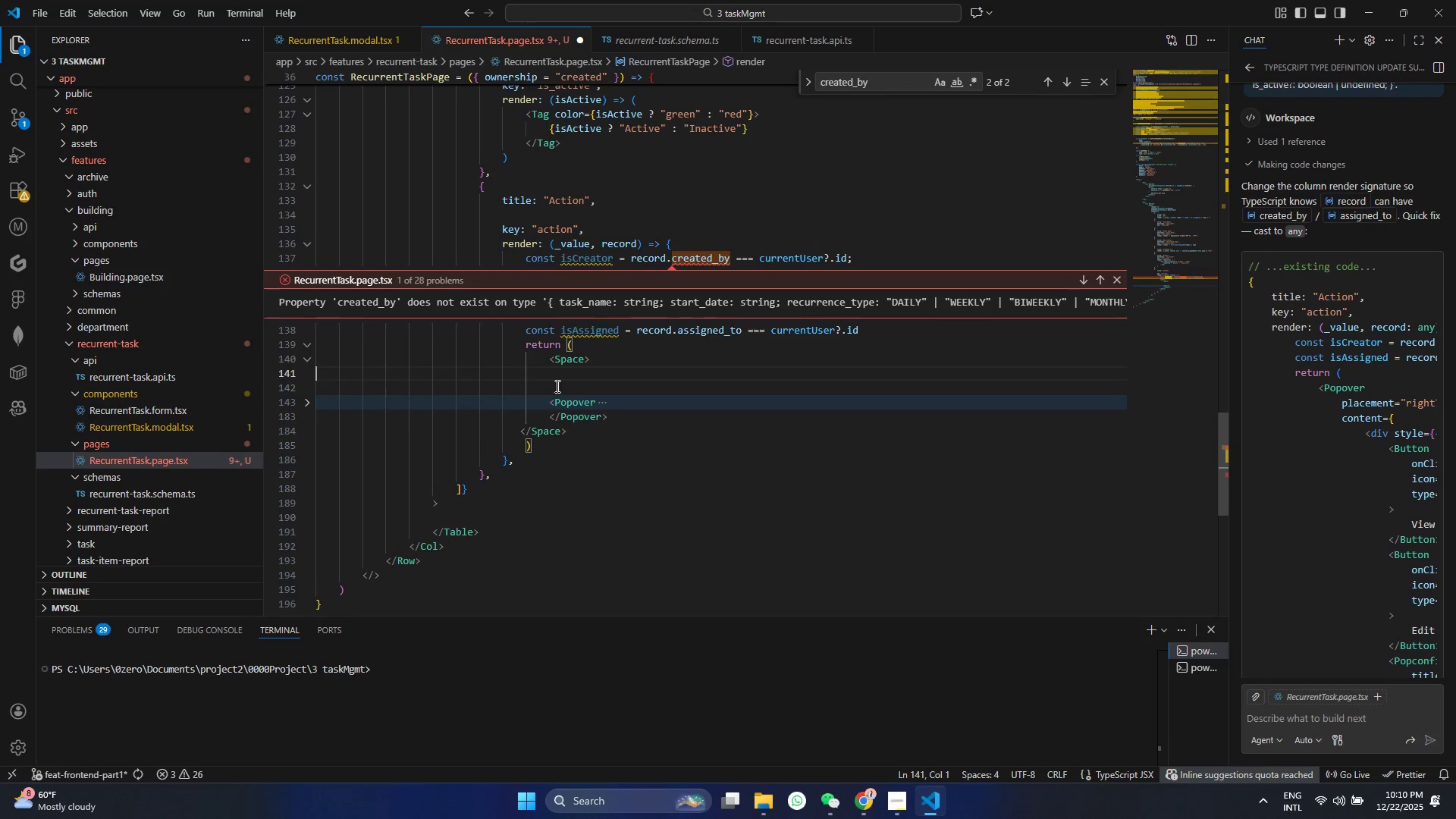 
left_click([581, 370])
 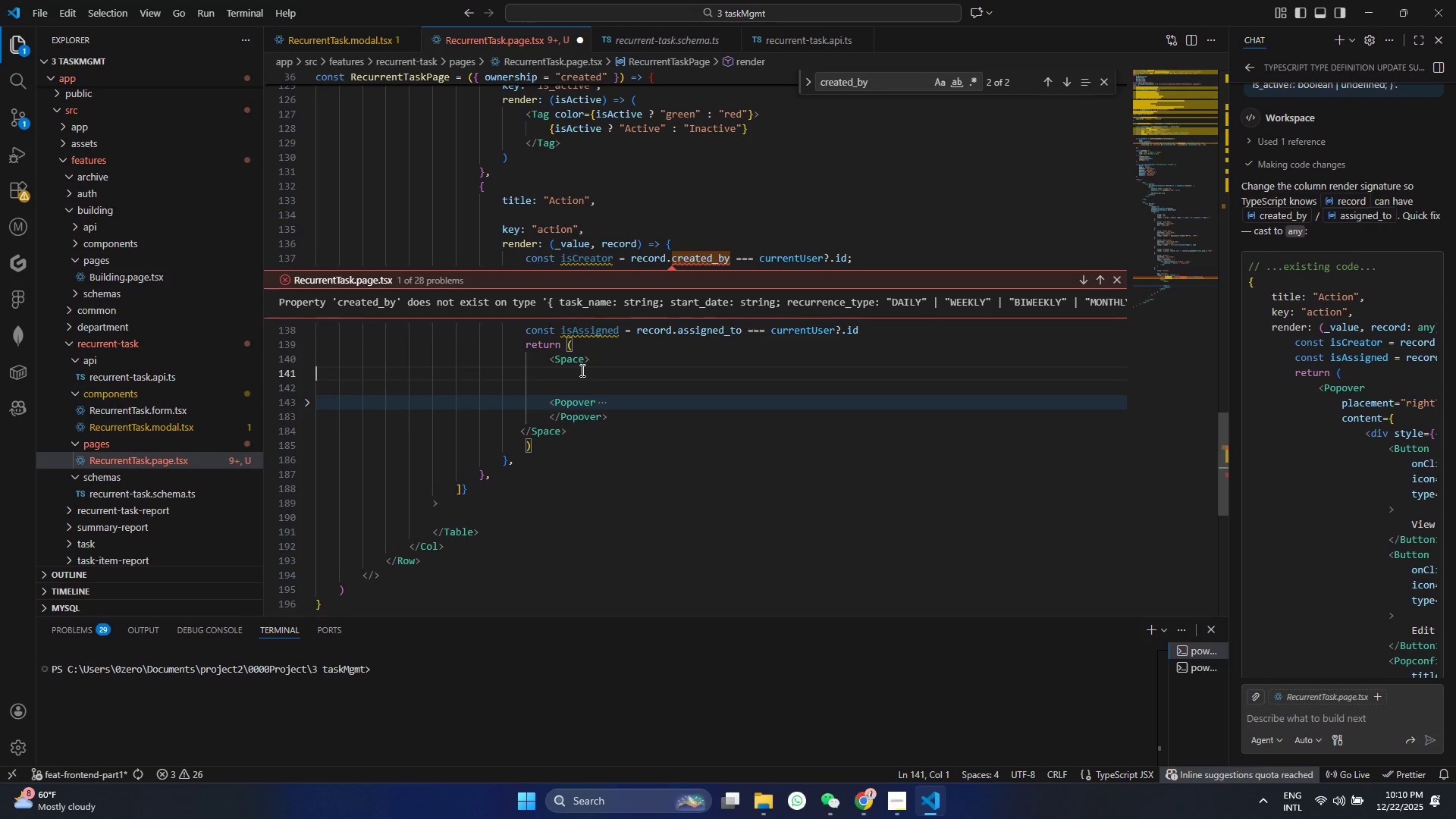 
key(Shift+BracketLeft)
 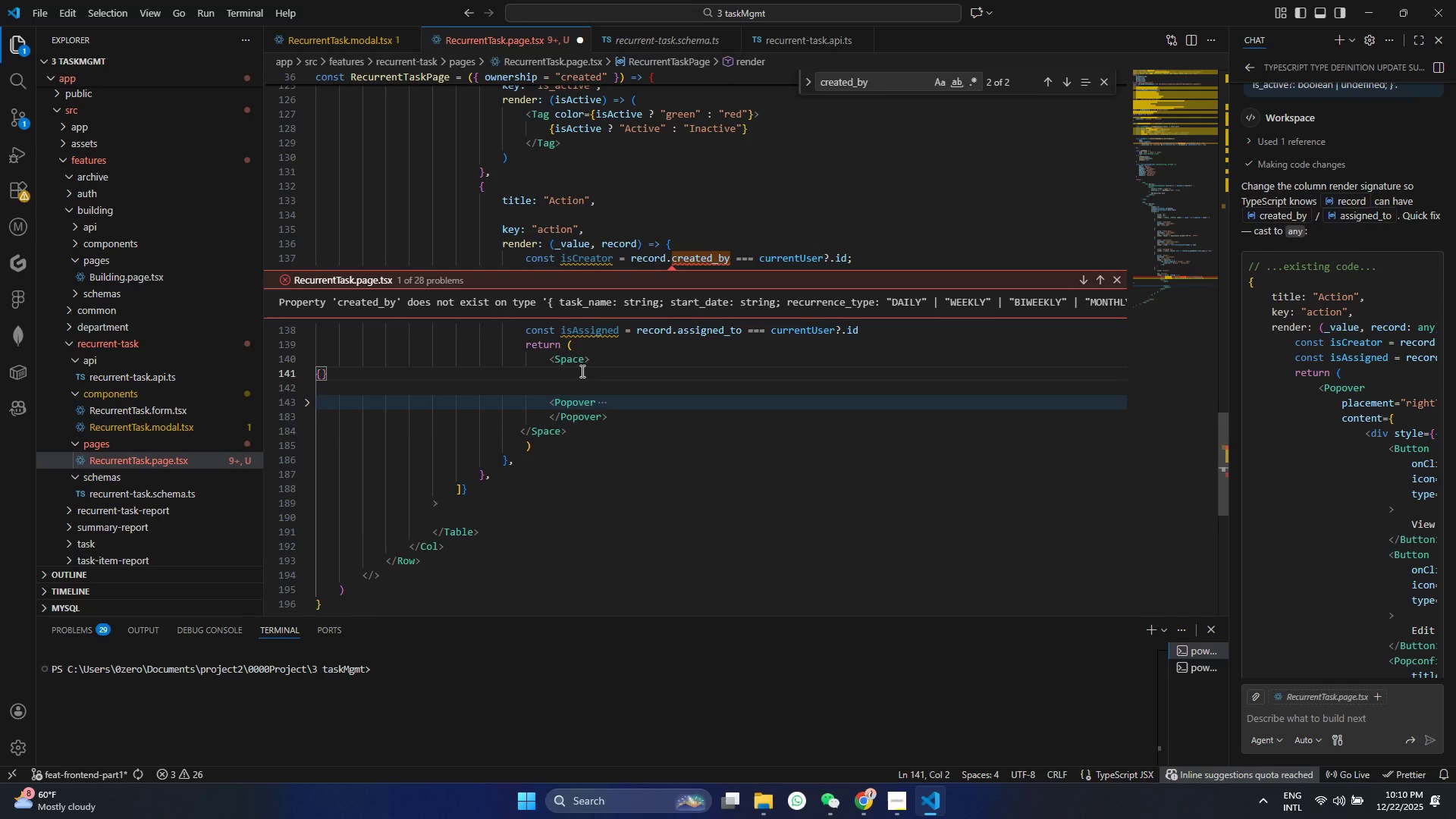 
key(Shift+Enter)
 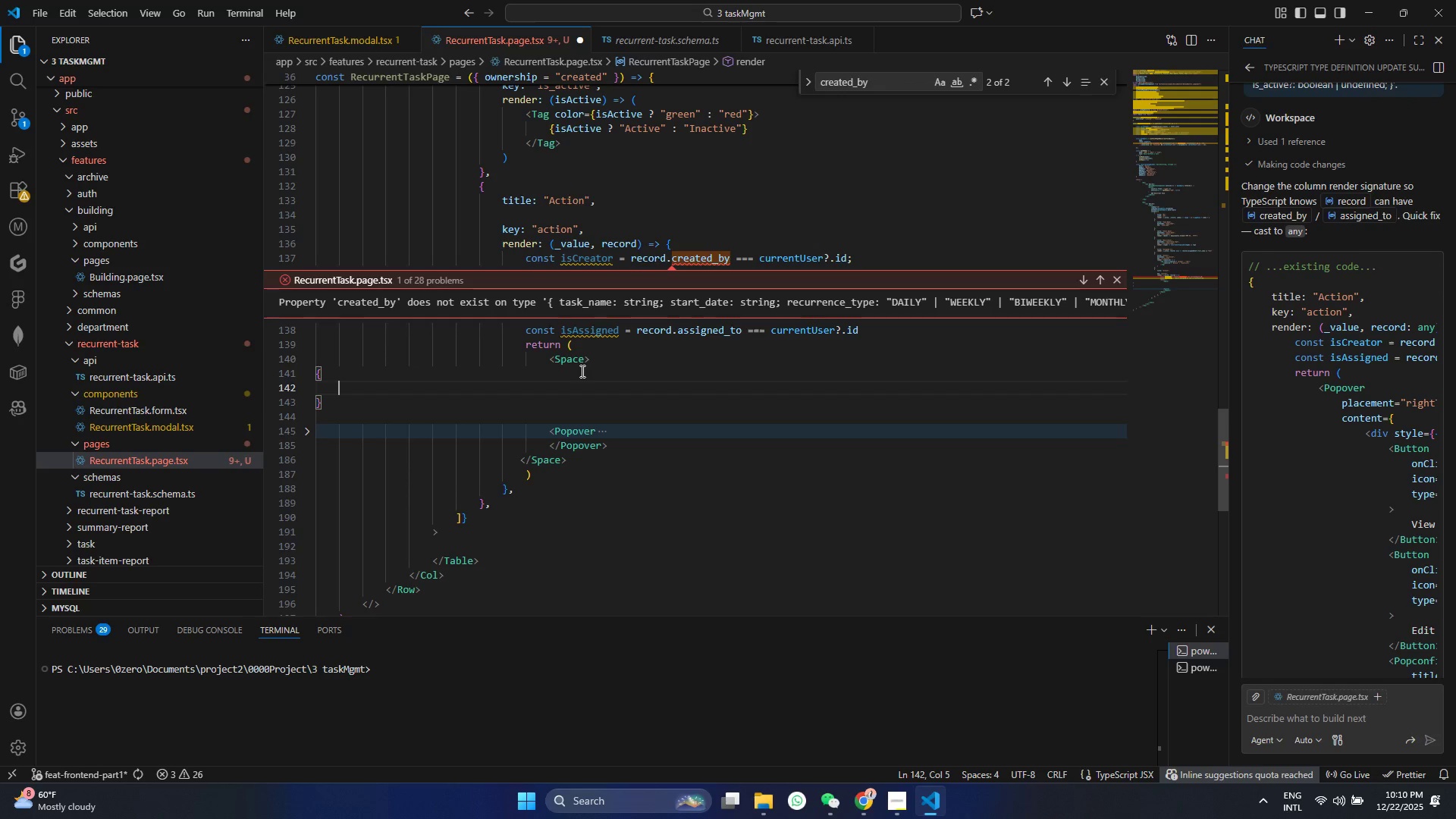 
type(isA)
 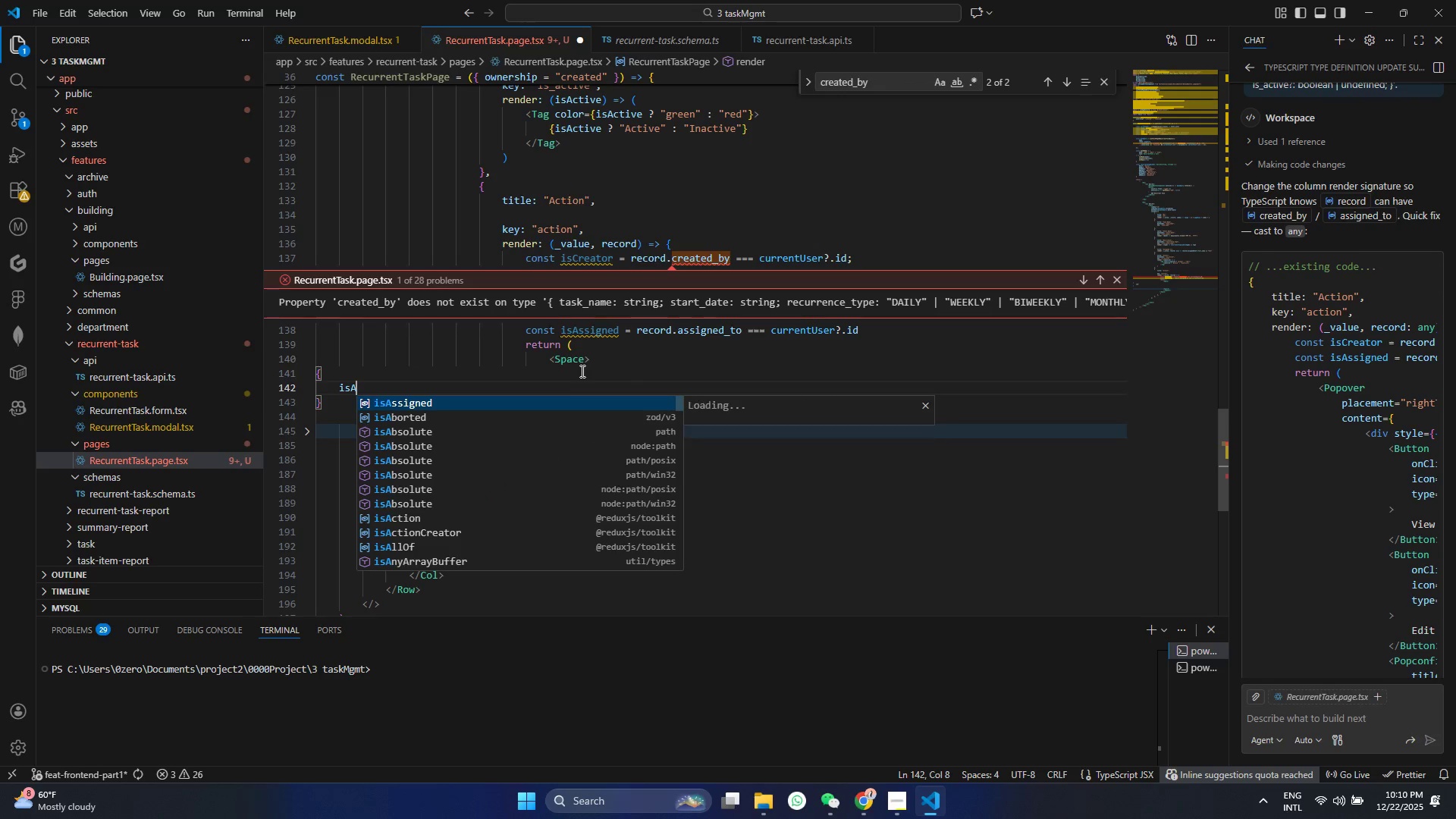 
key(Enter)
 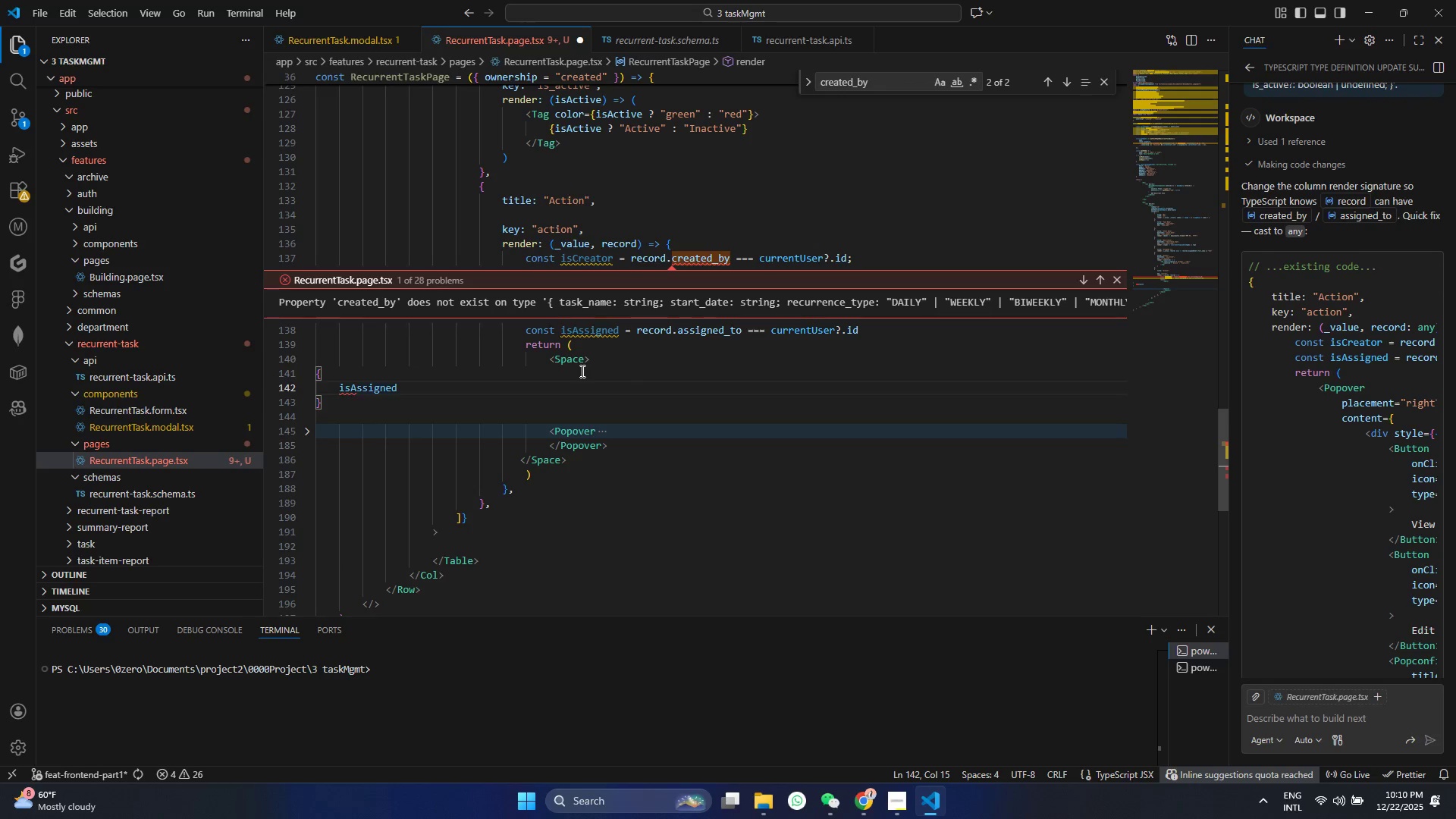 
type( && (<But)
 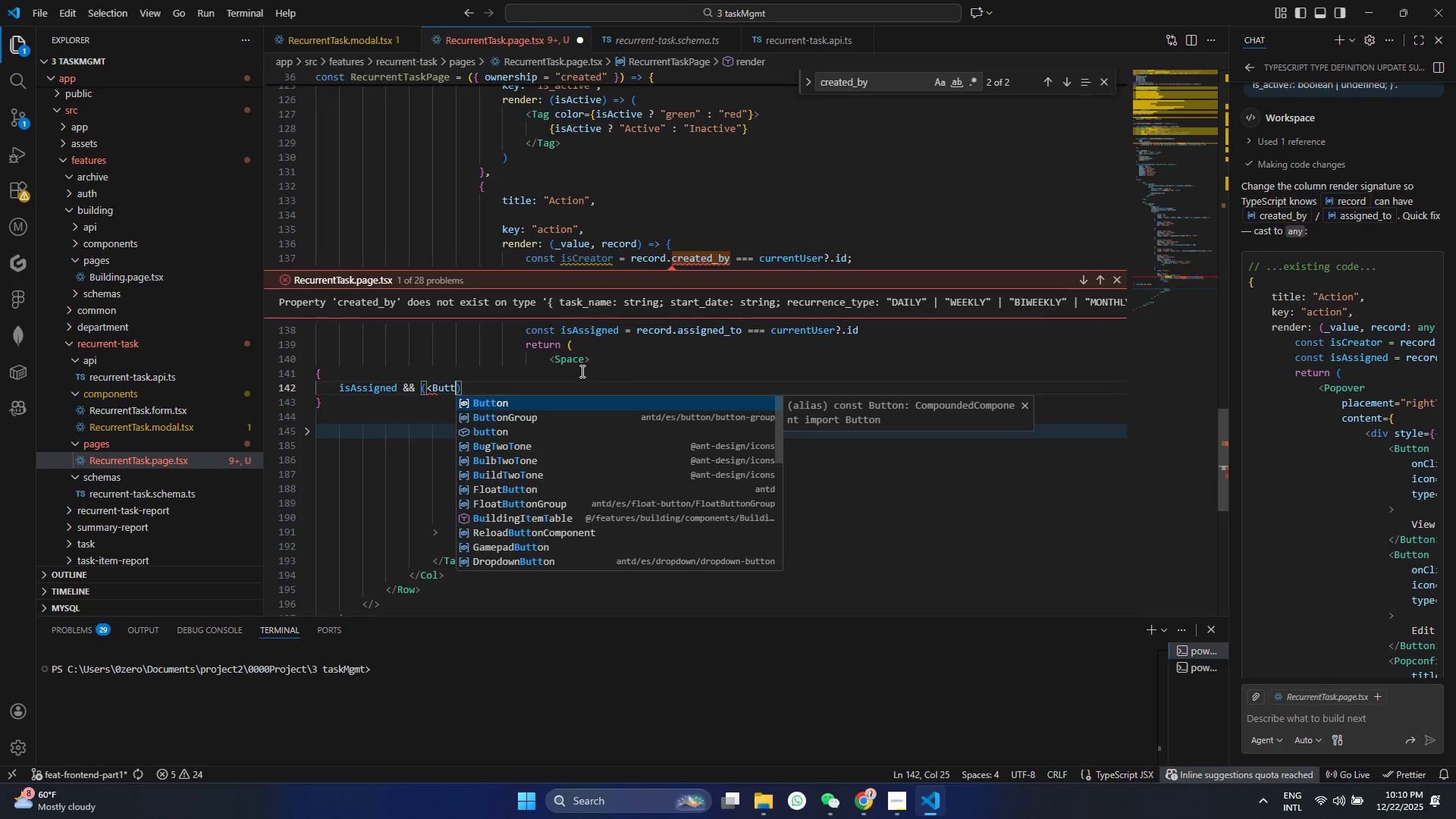 
 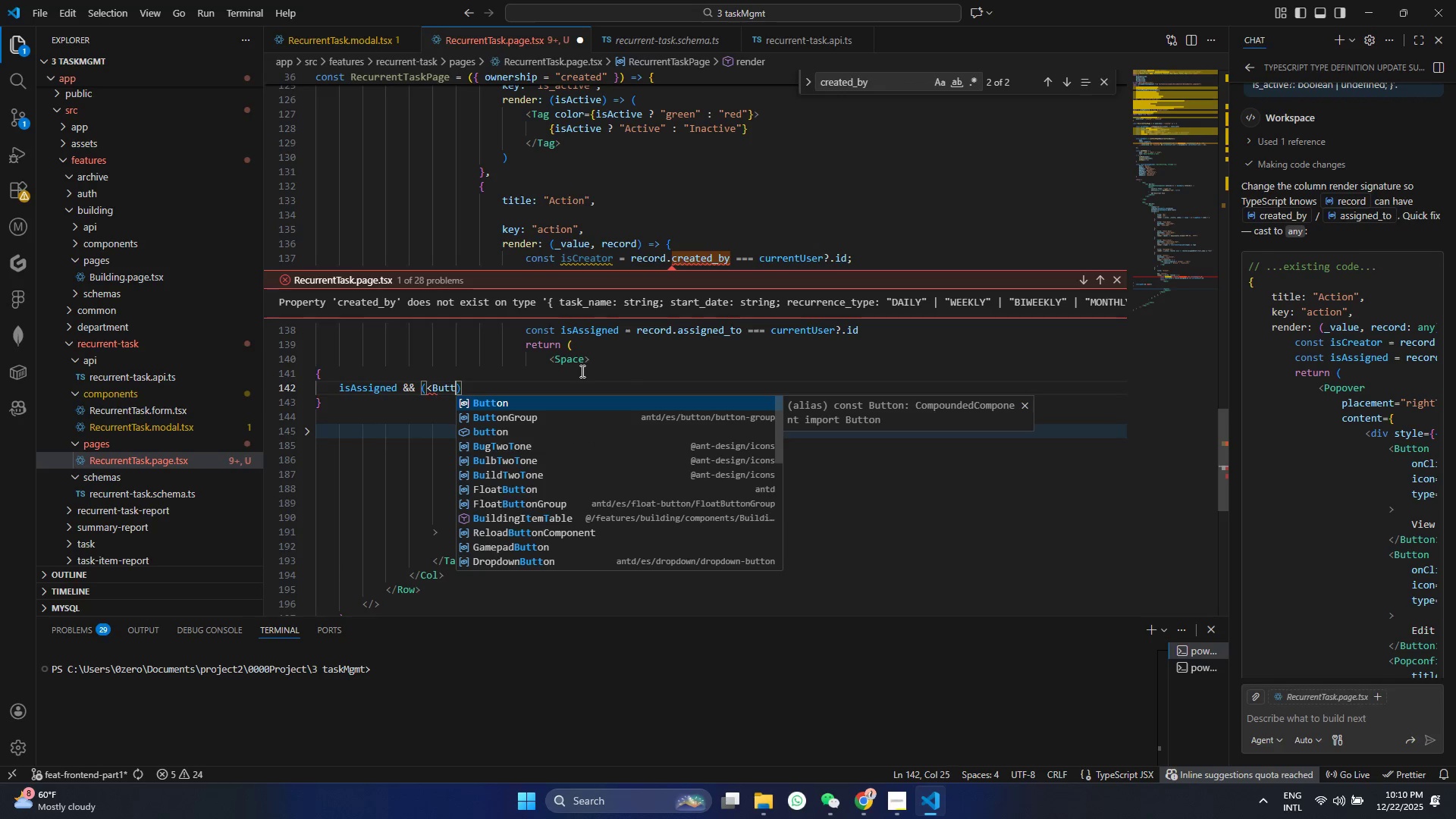 
key(Enter)
 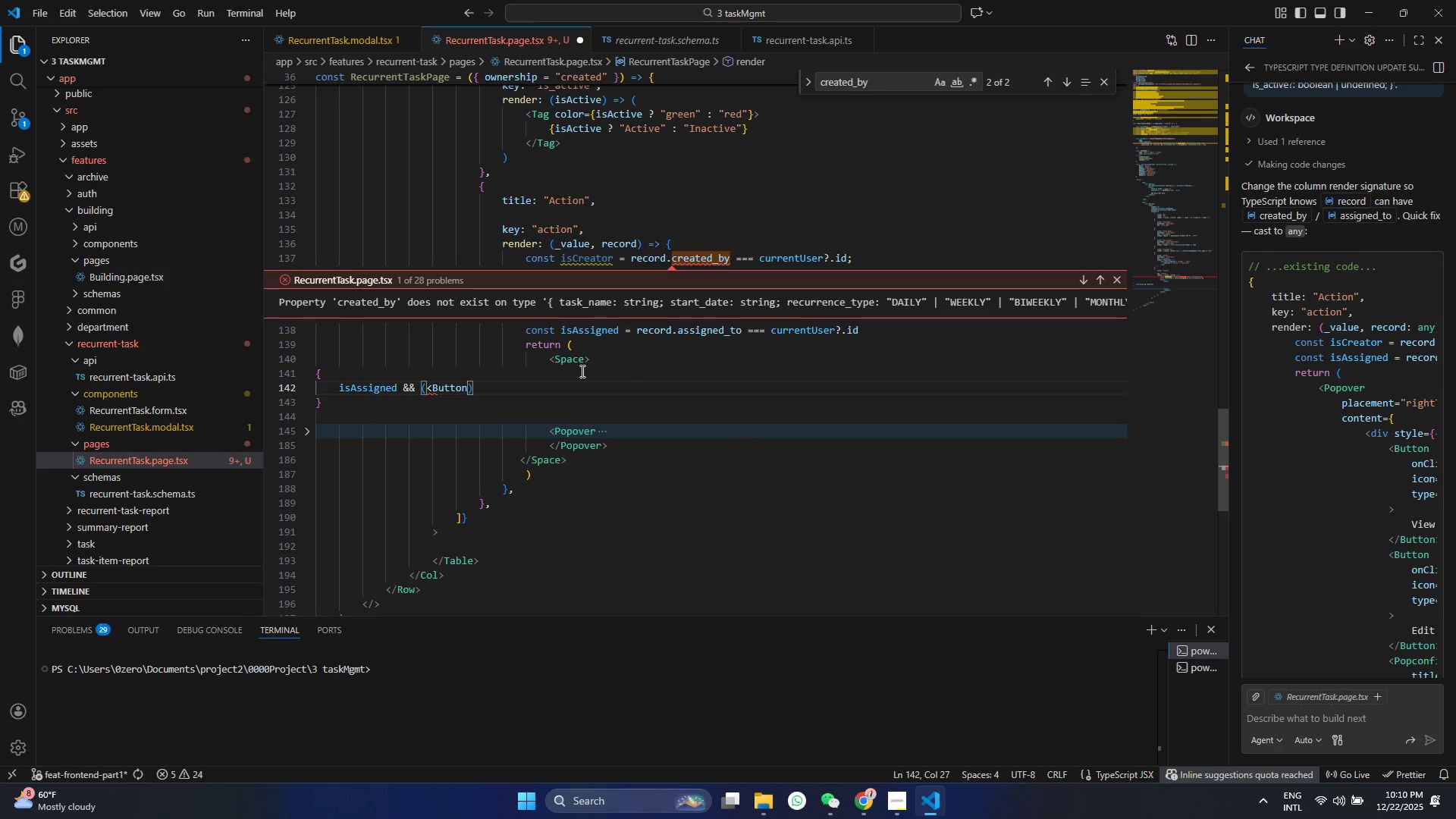 
key(Shift+Period)
 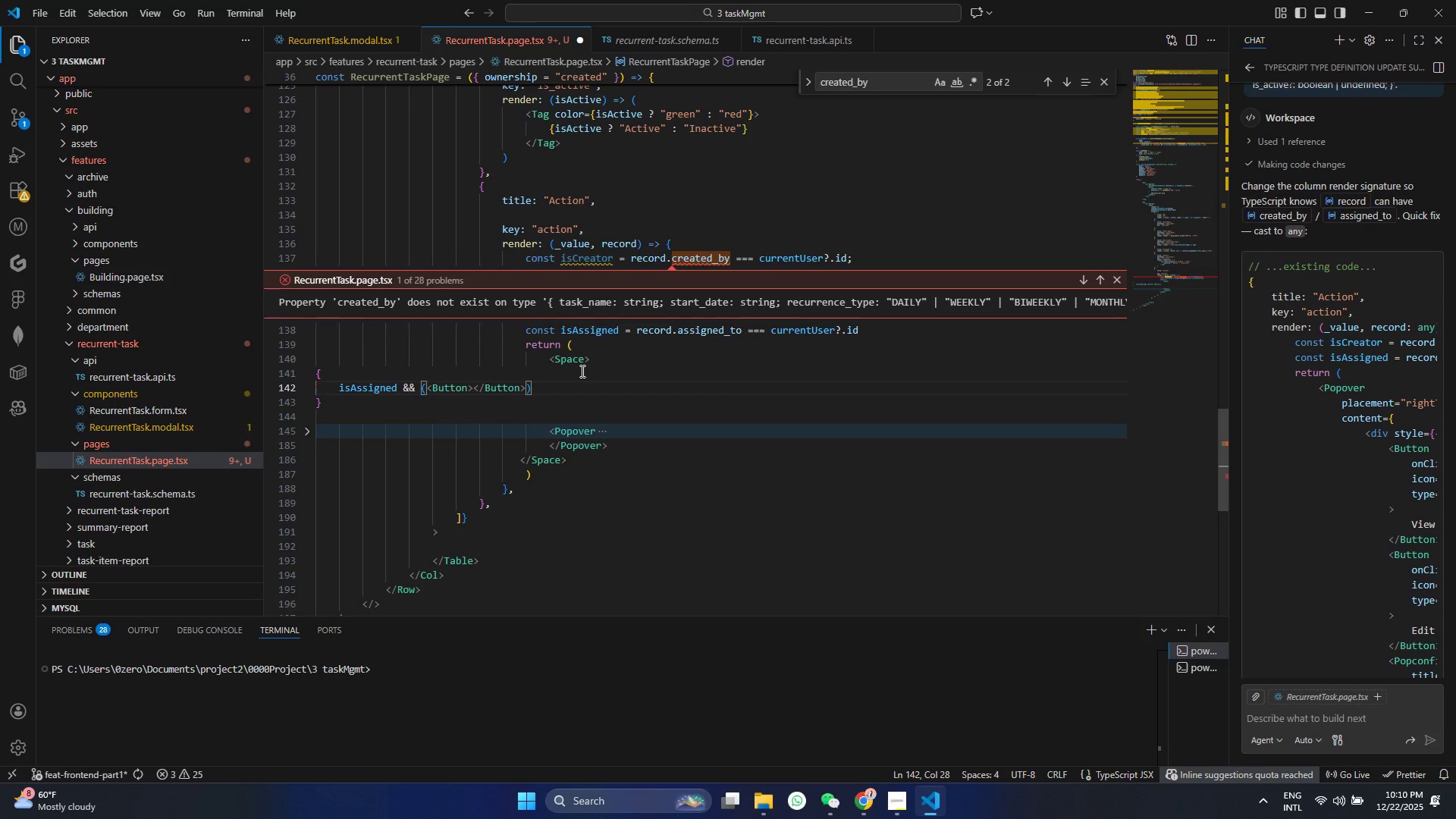 
key(Shift+Space)
 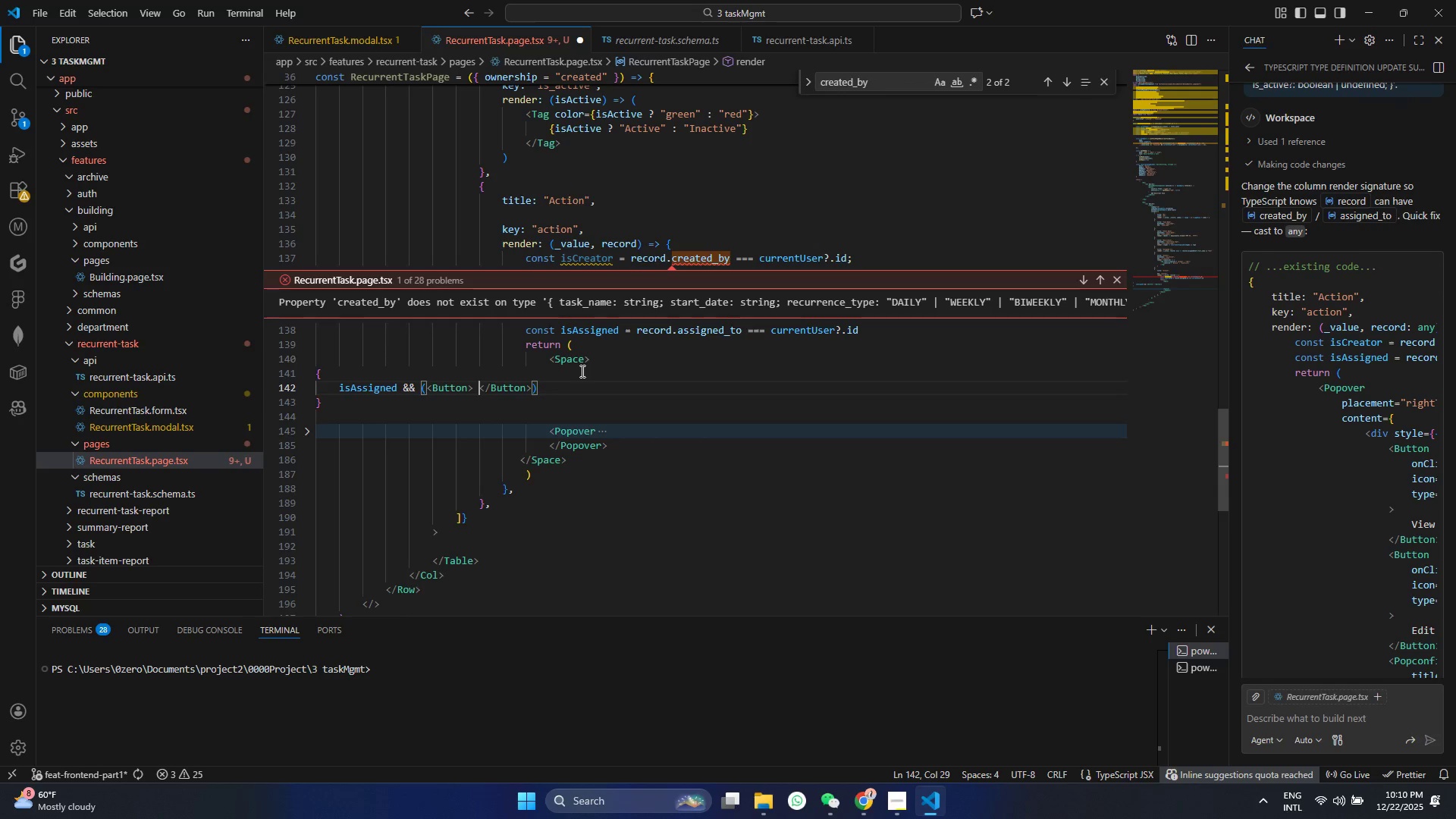 
key(Enter)
 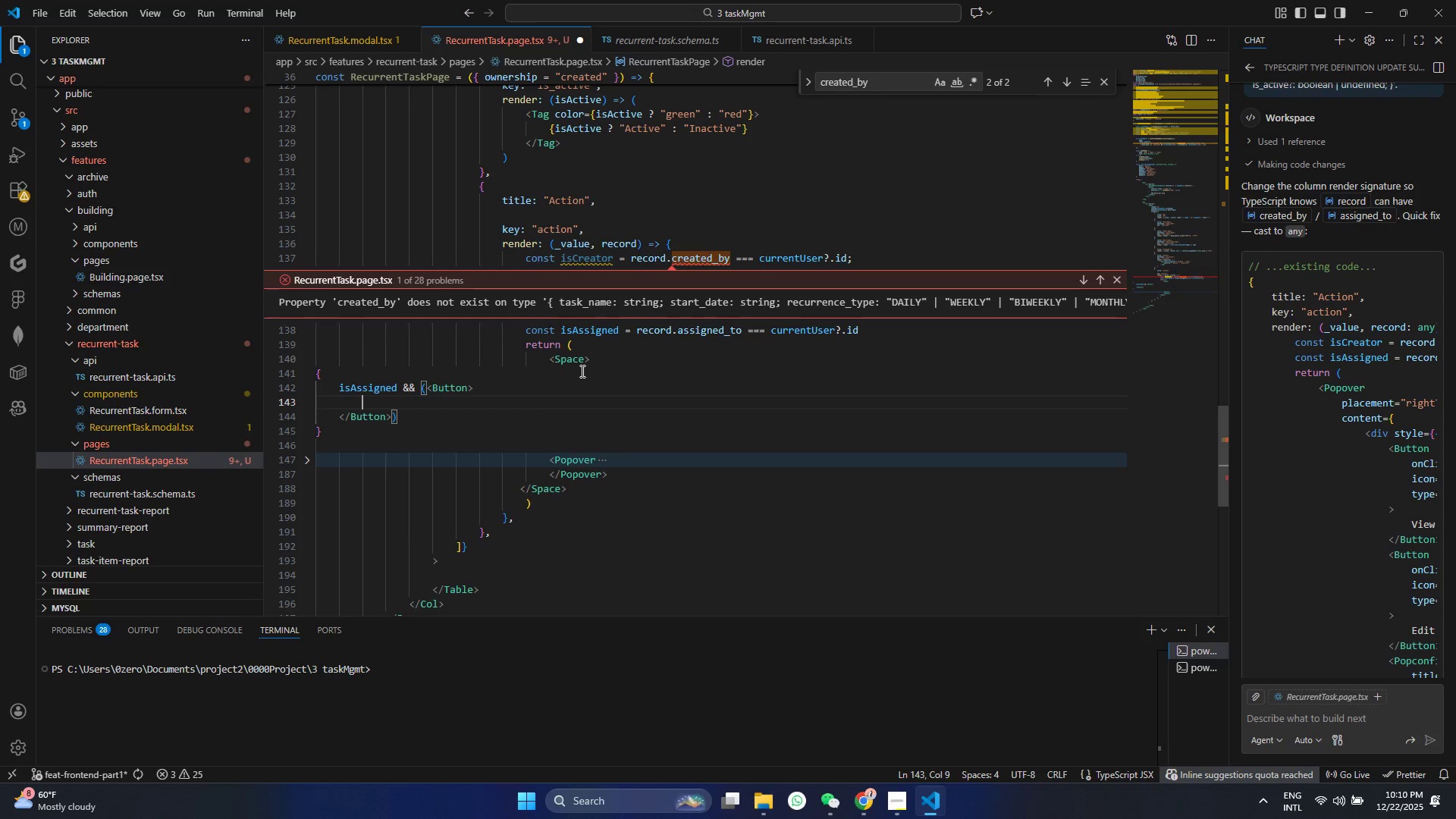 
wait(5.81)
 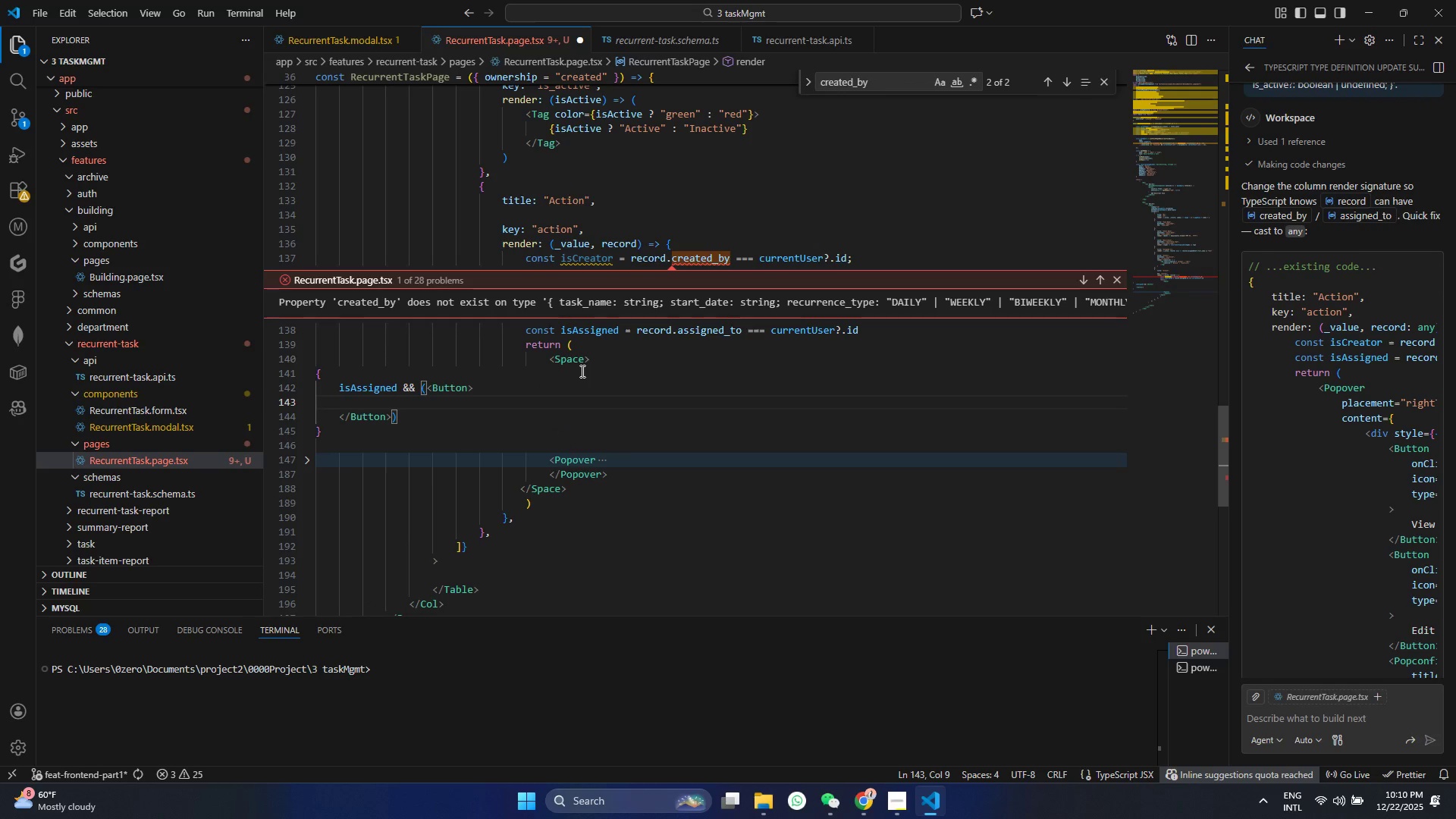 
type(Report)
 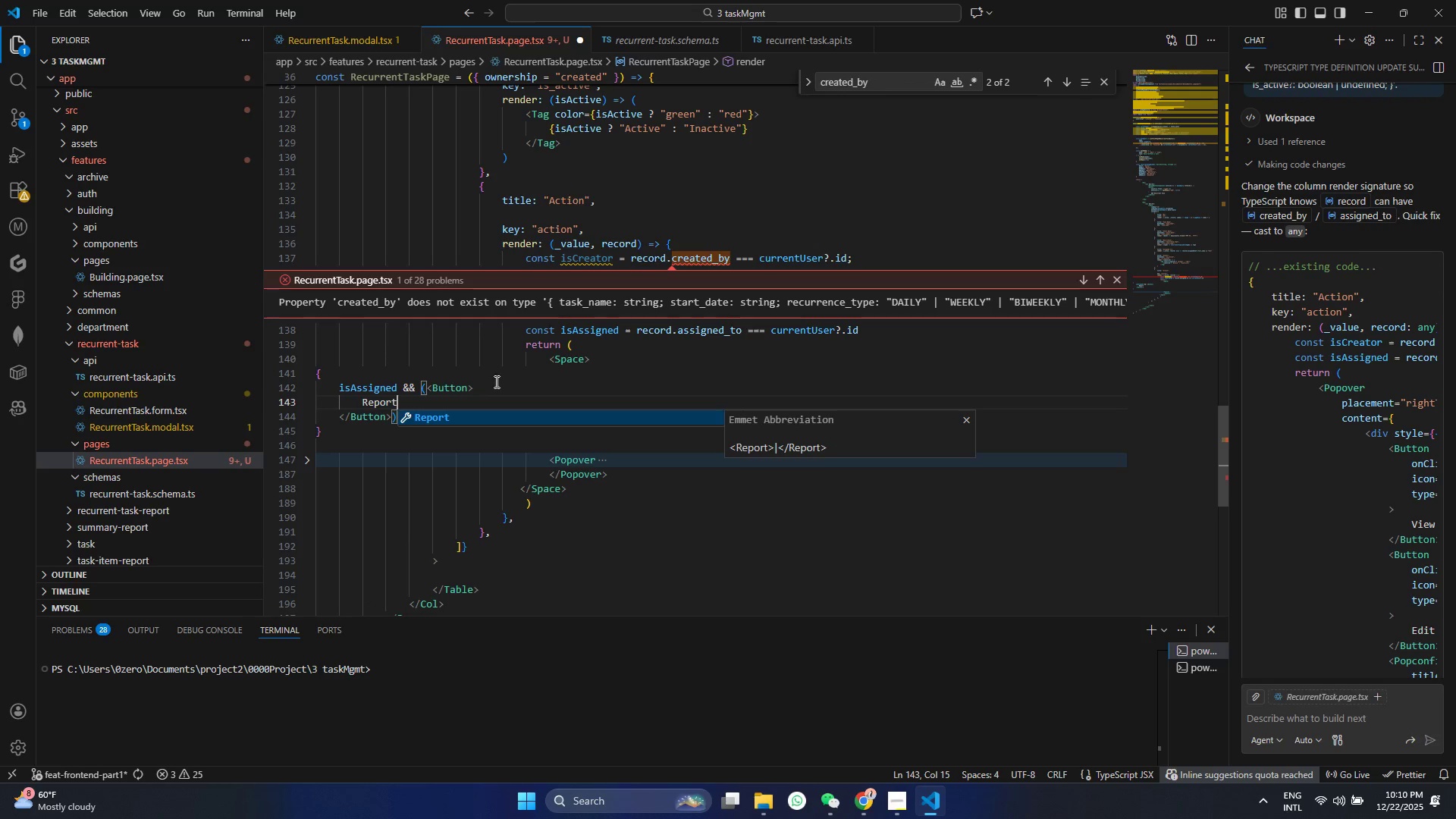 
key(Control+ControlLeft)
 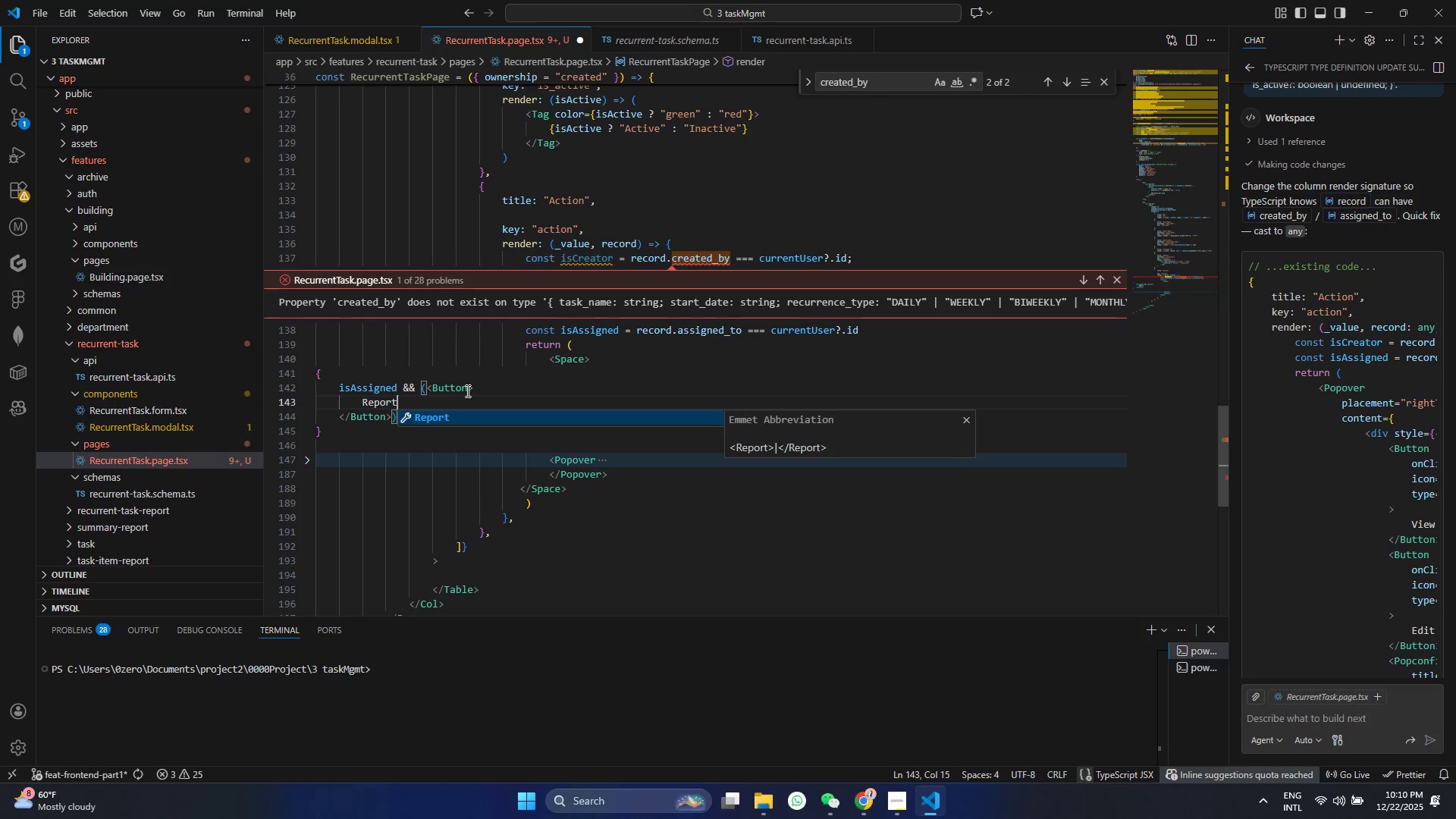 
left_click([466, 391])
 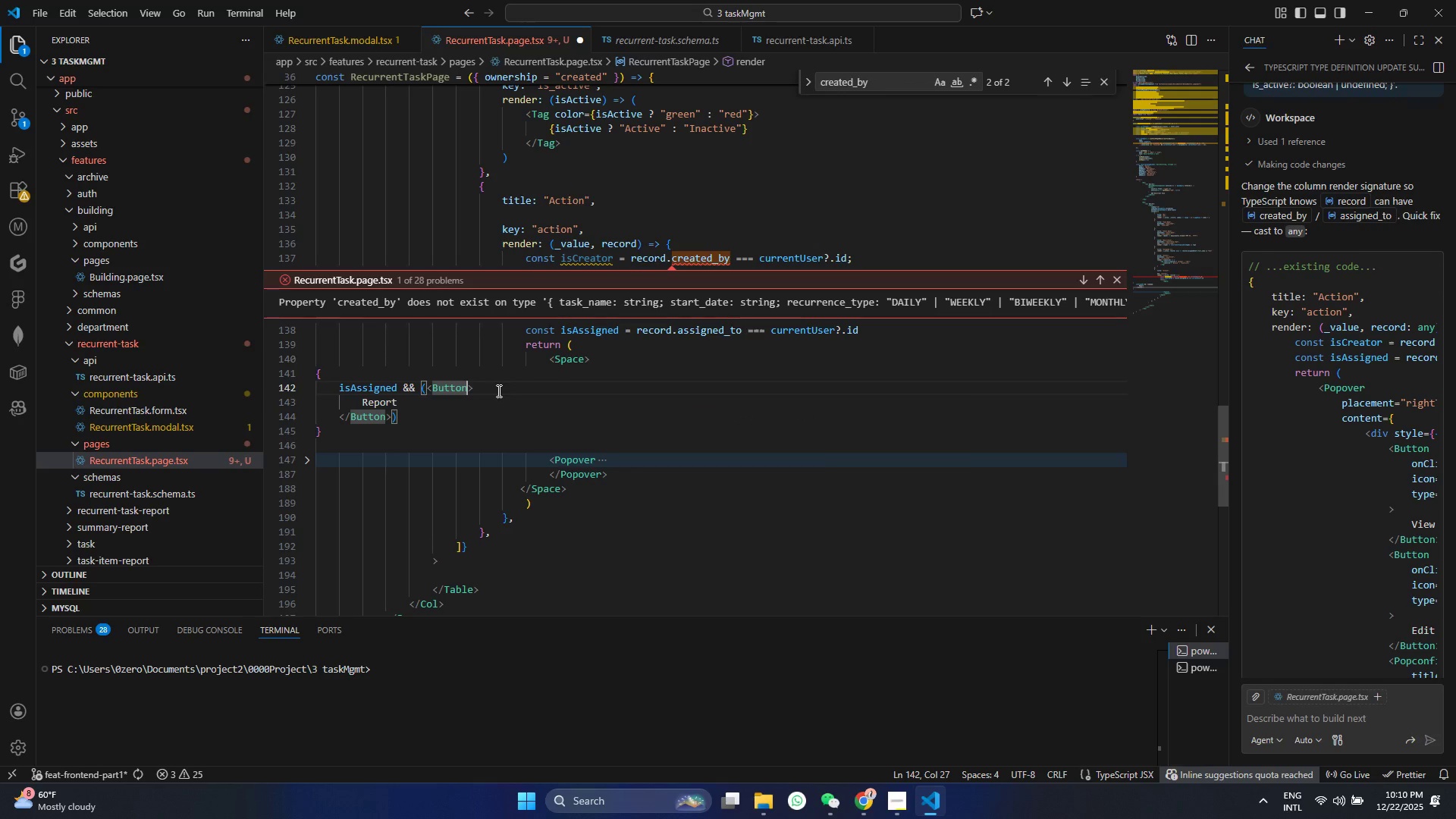 
key(Enter)
 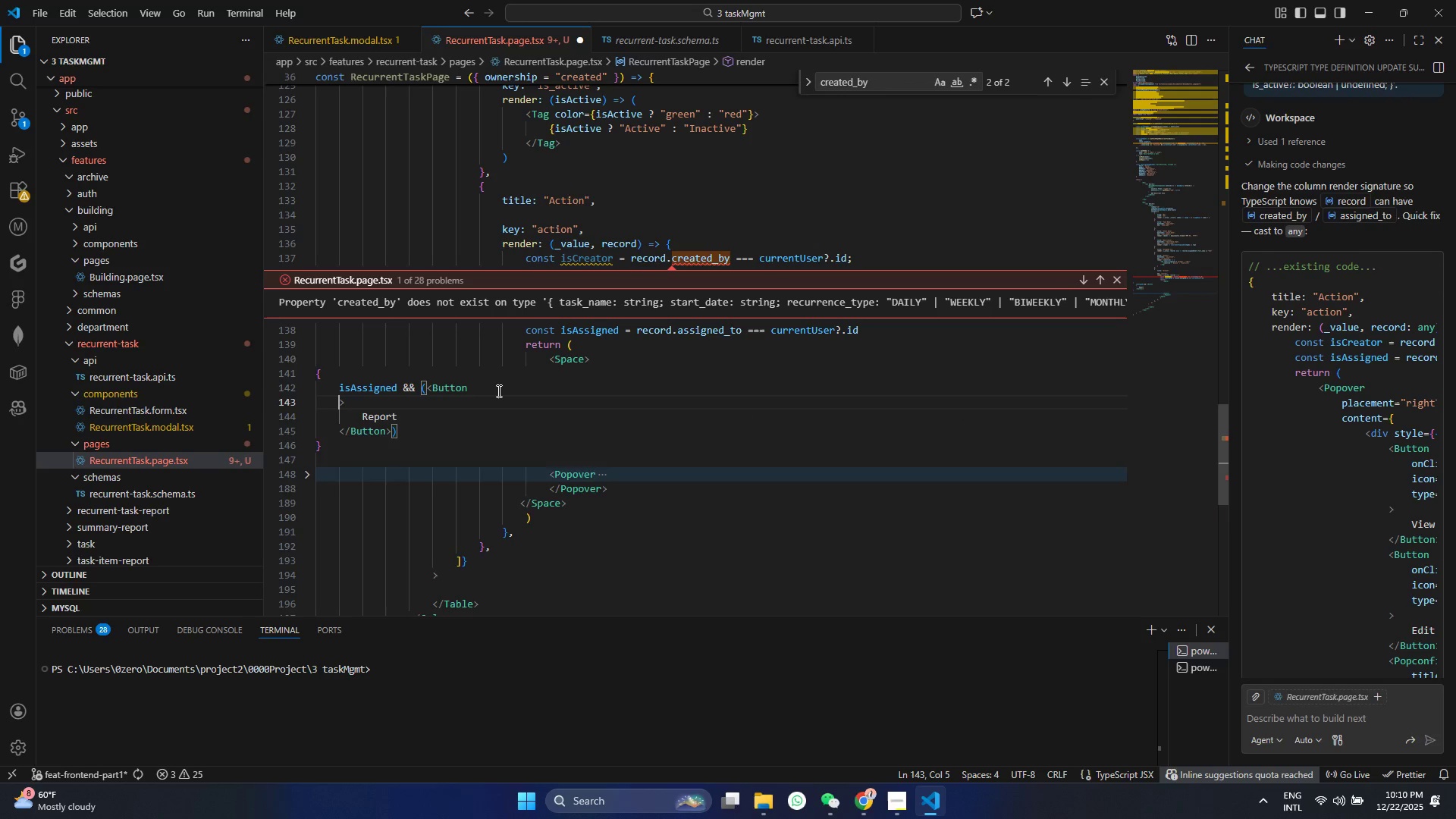 
key(Enter)
 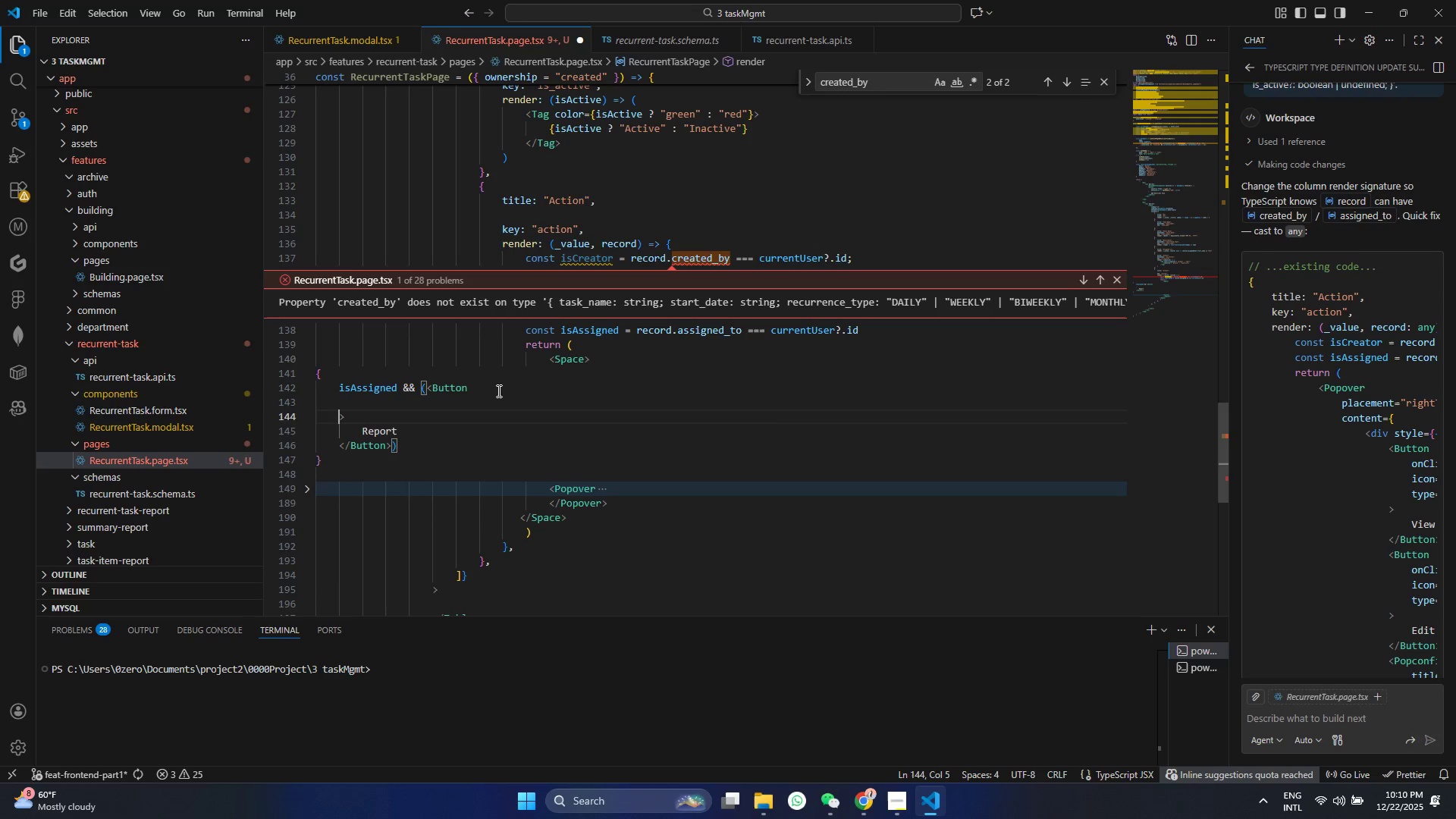 
key(ArrowUp)
 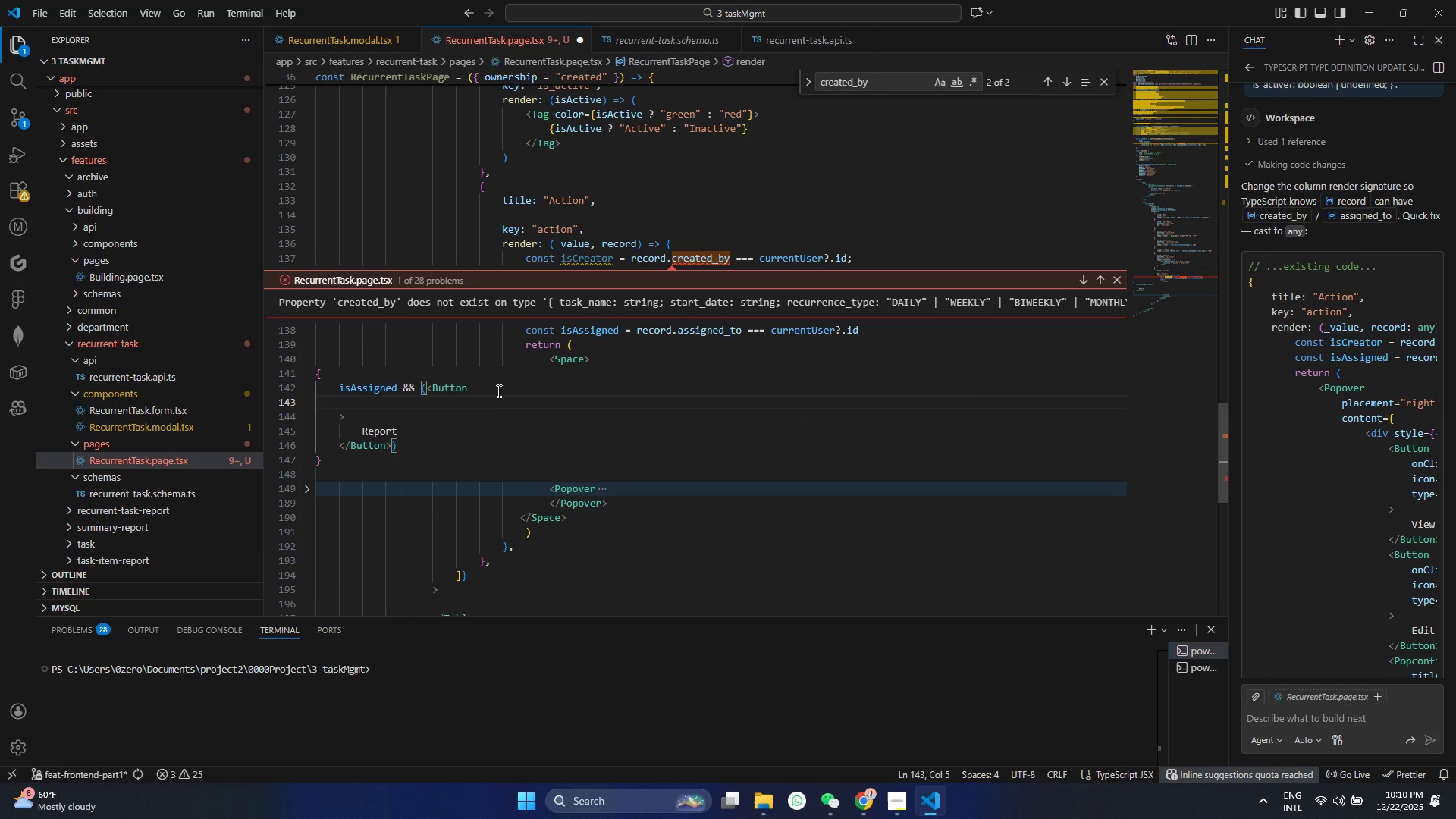 
type(type)
 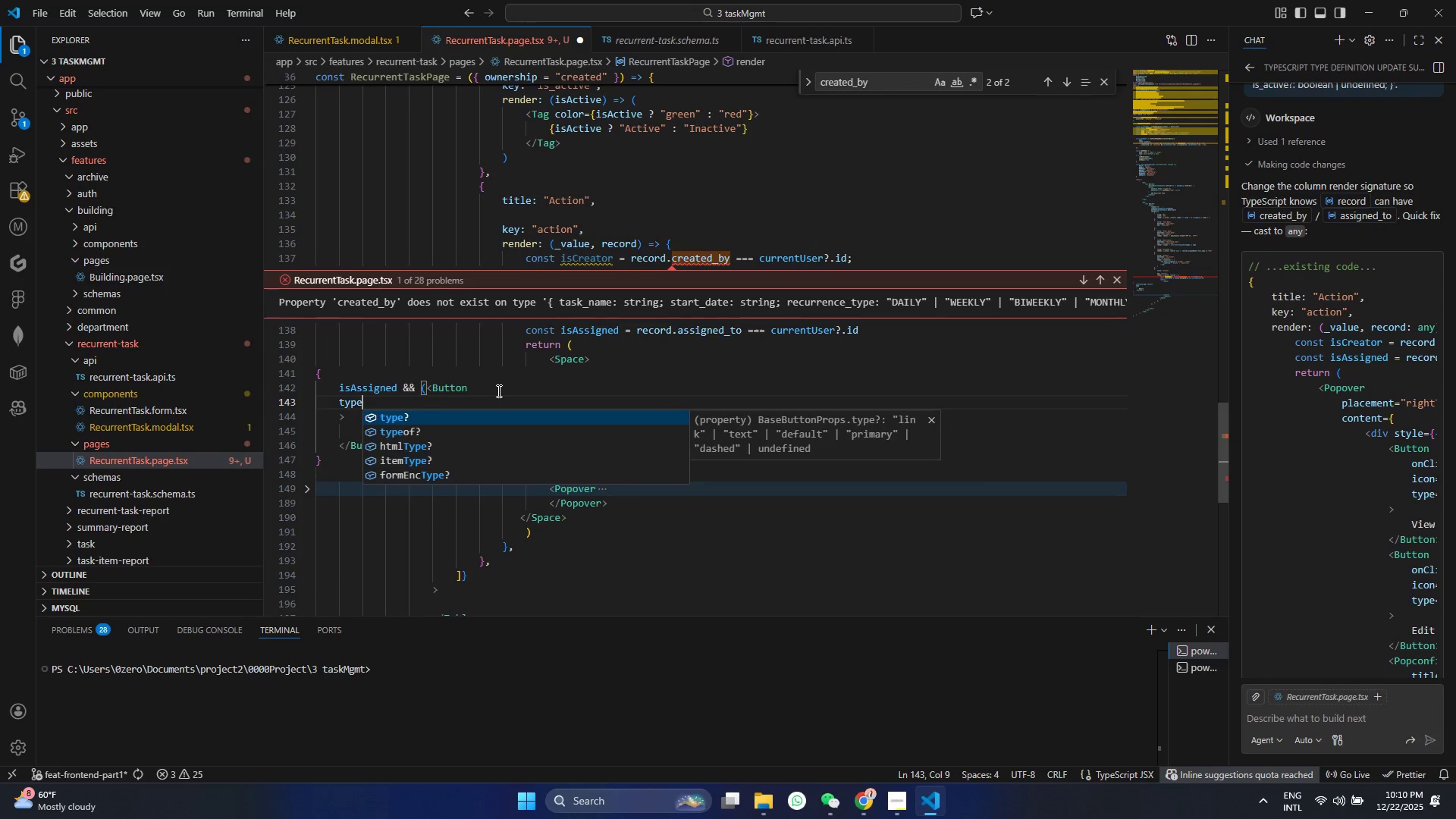 
key(Enter)
 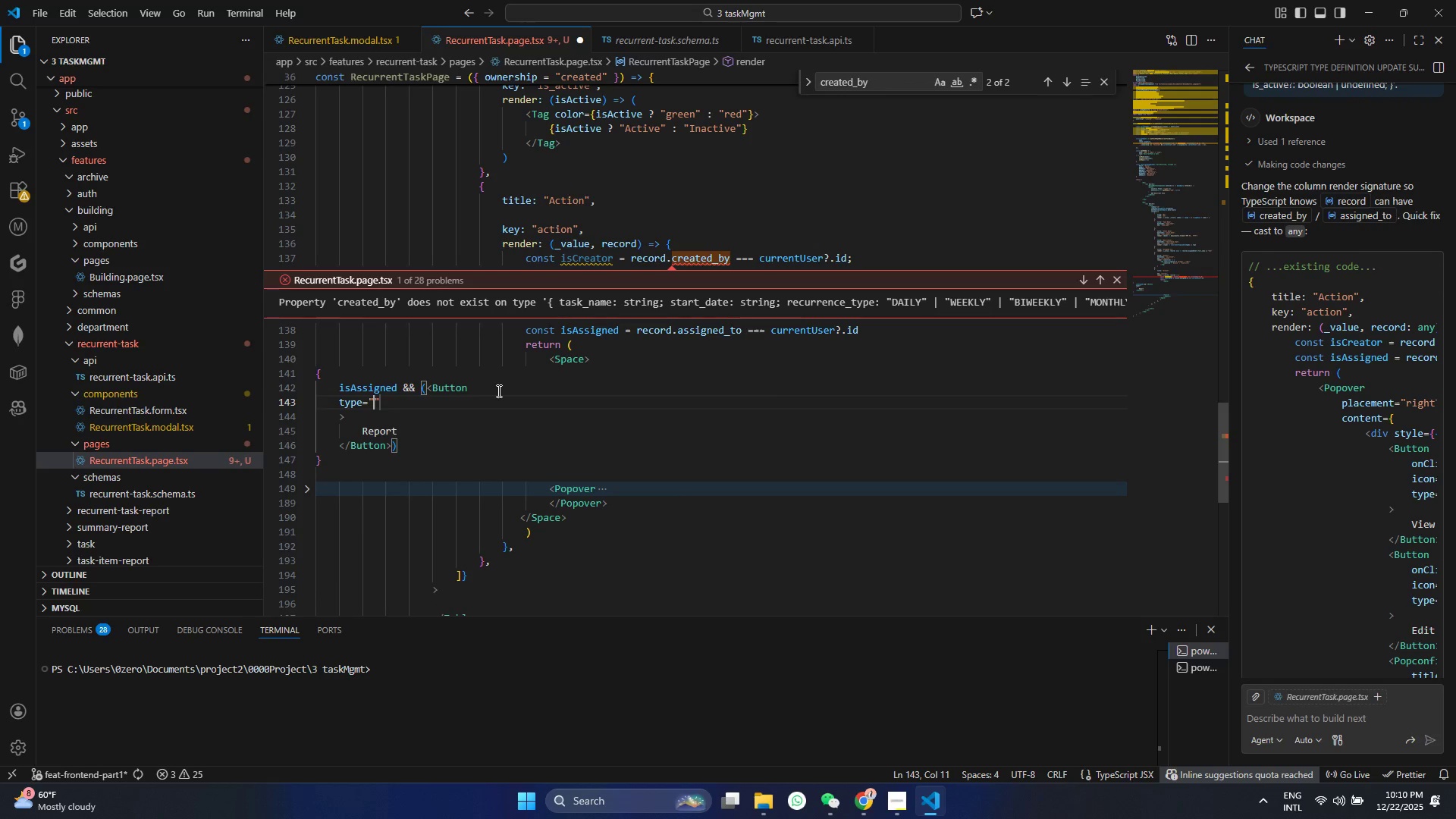 
type(primap)
key(Backspace)
type(ry)
 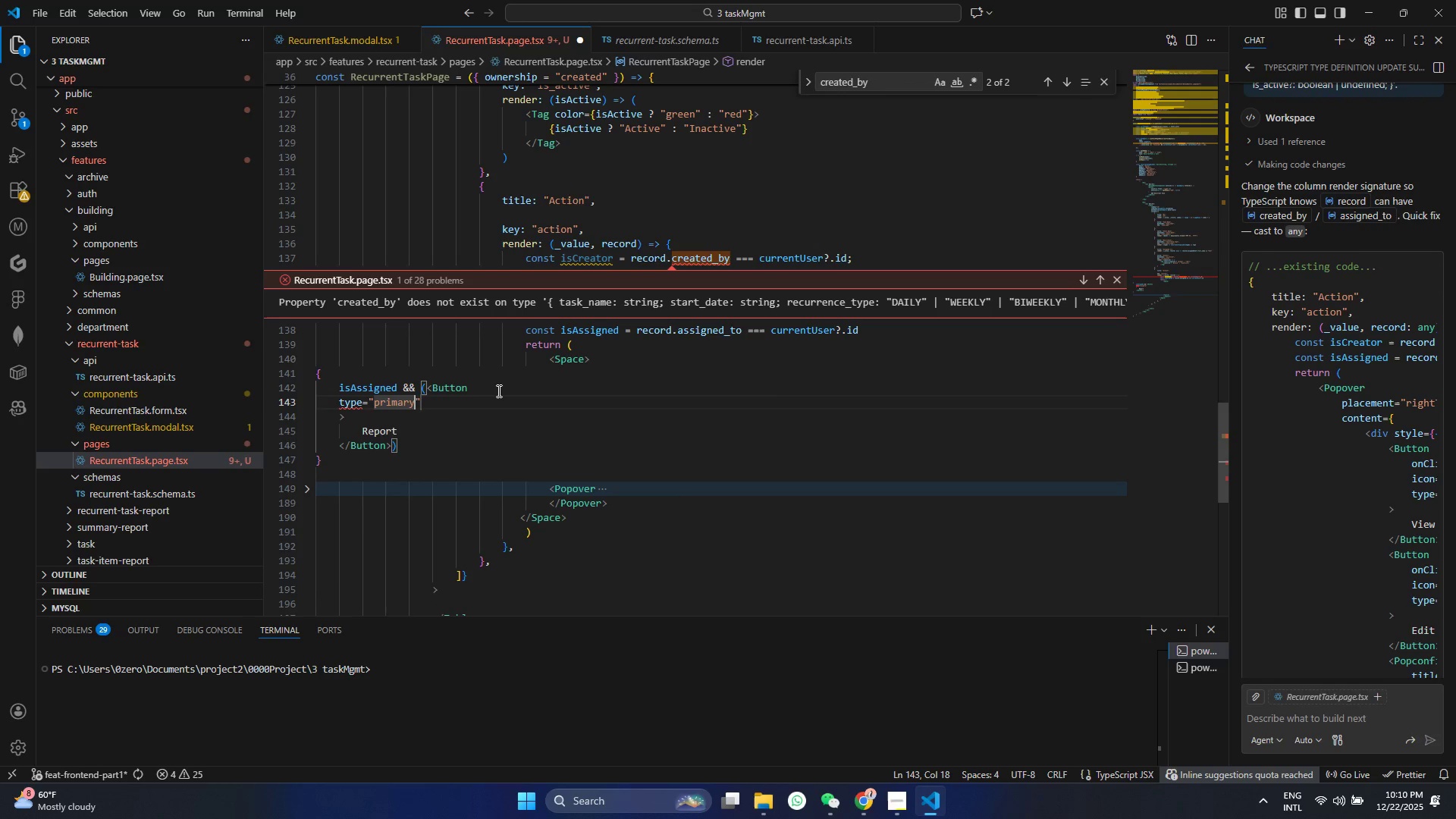 
key(ArrowRight)
 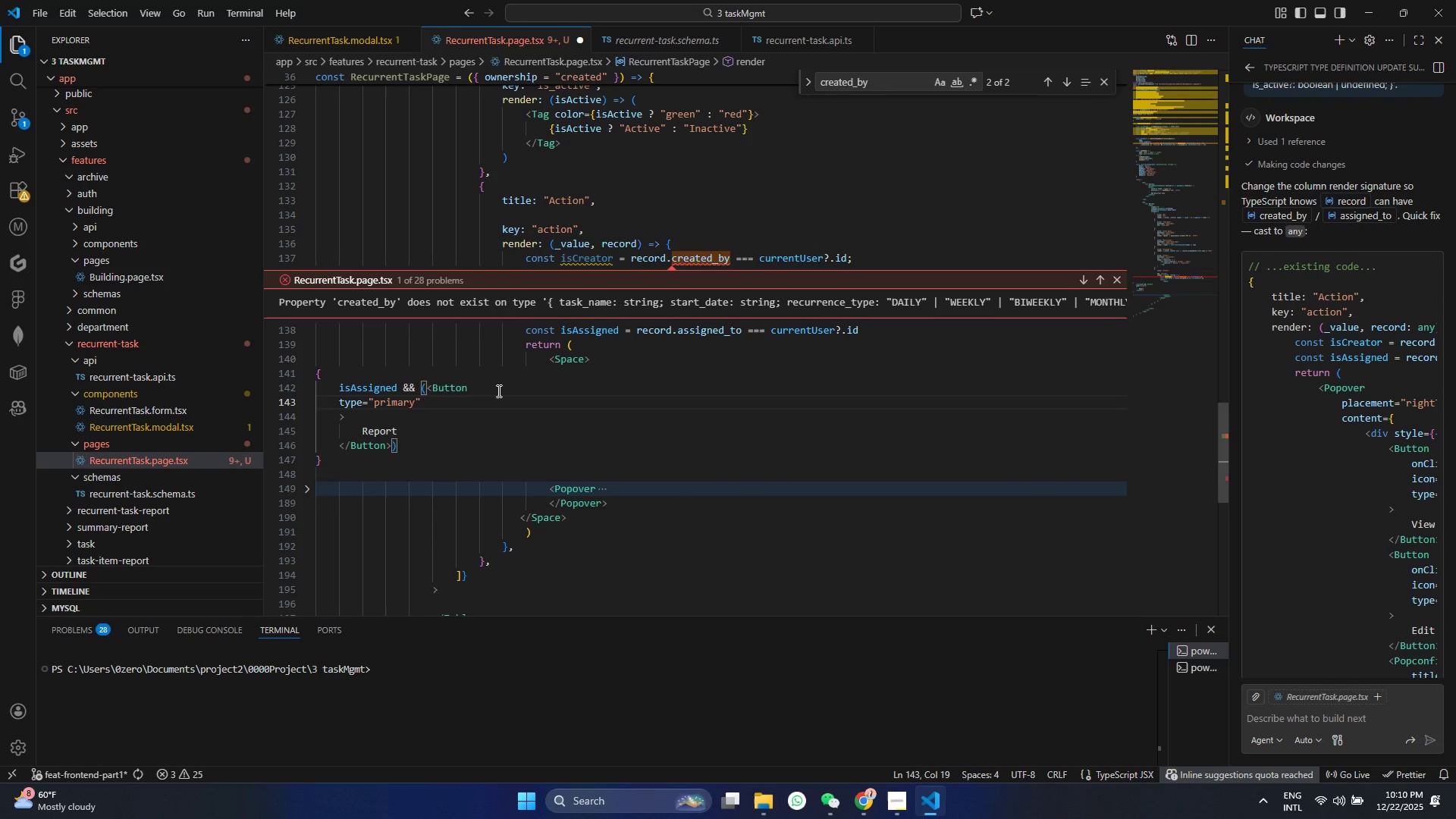 
key(Enter)
 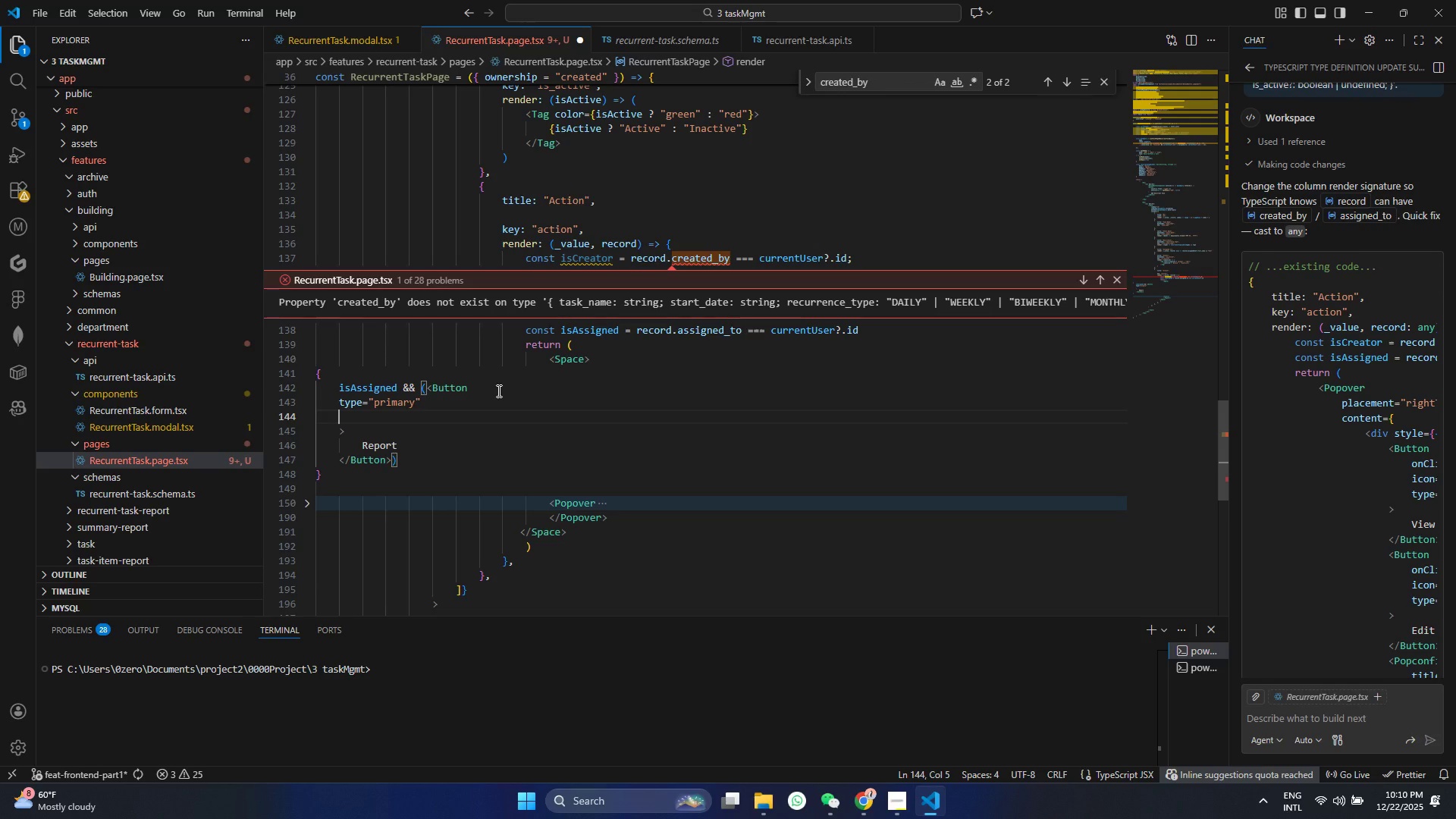 
type(si)
 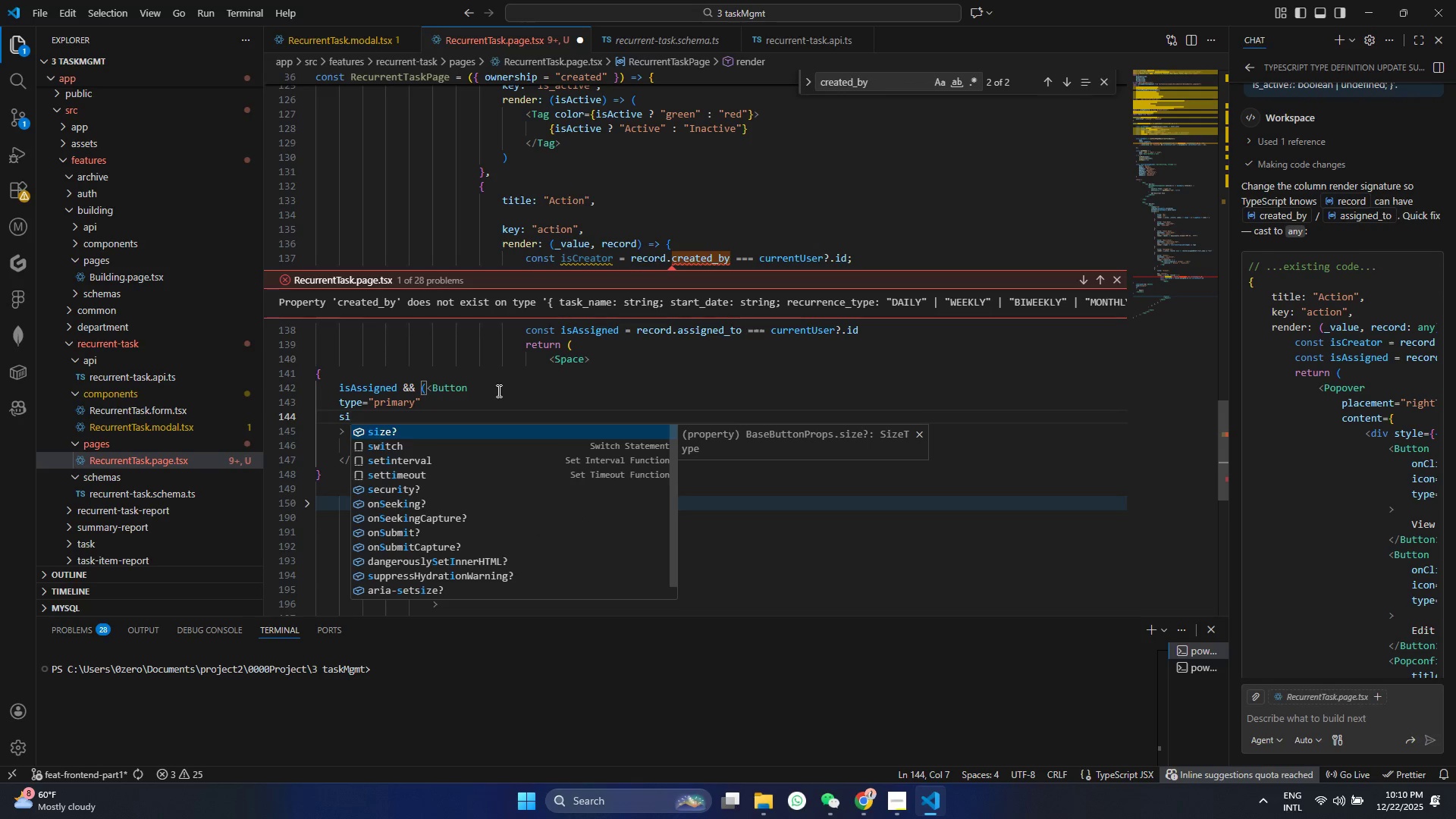 
key(Enter)
 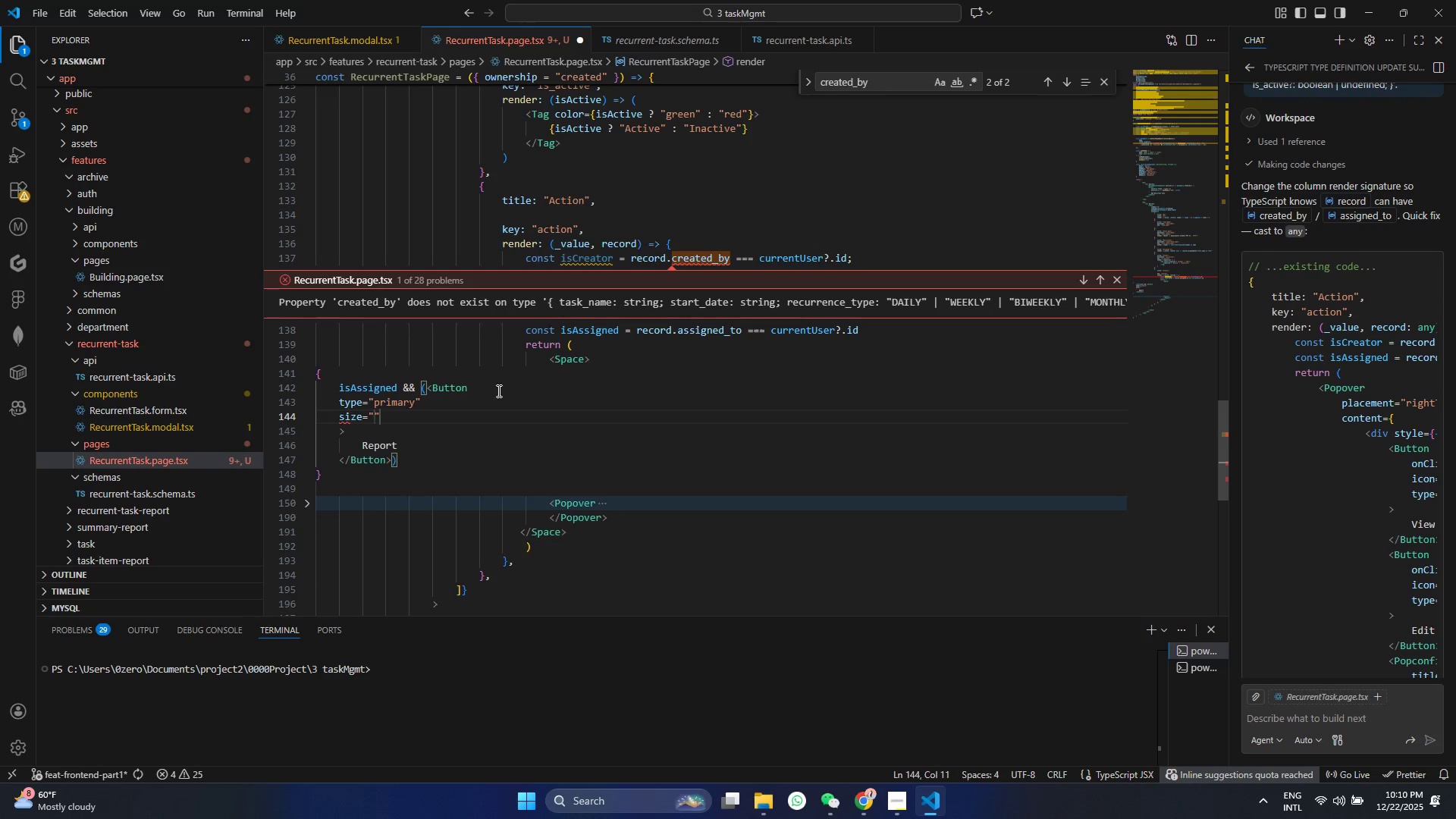 
type(small)
 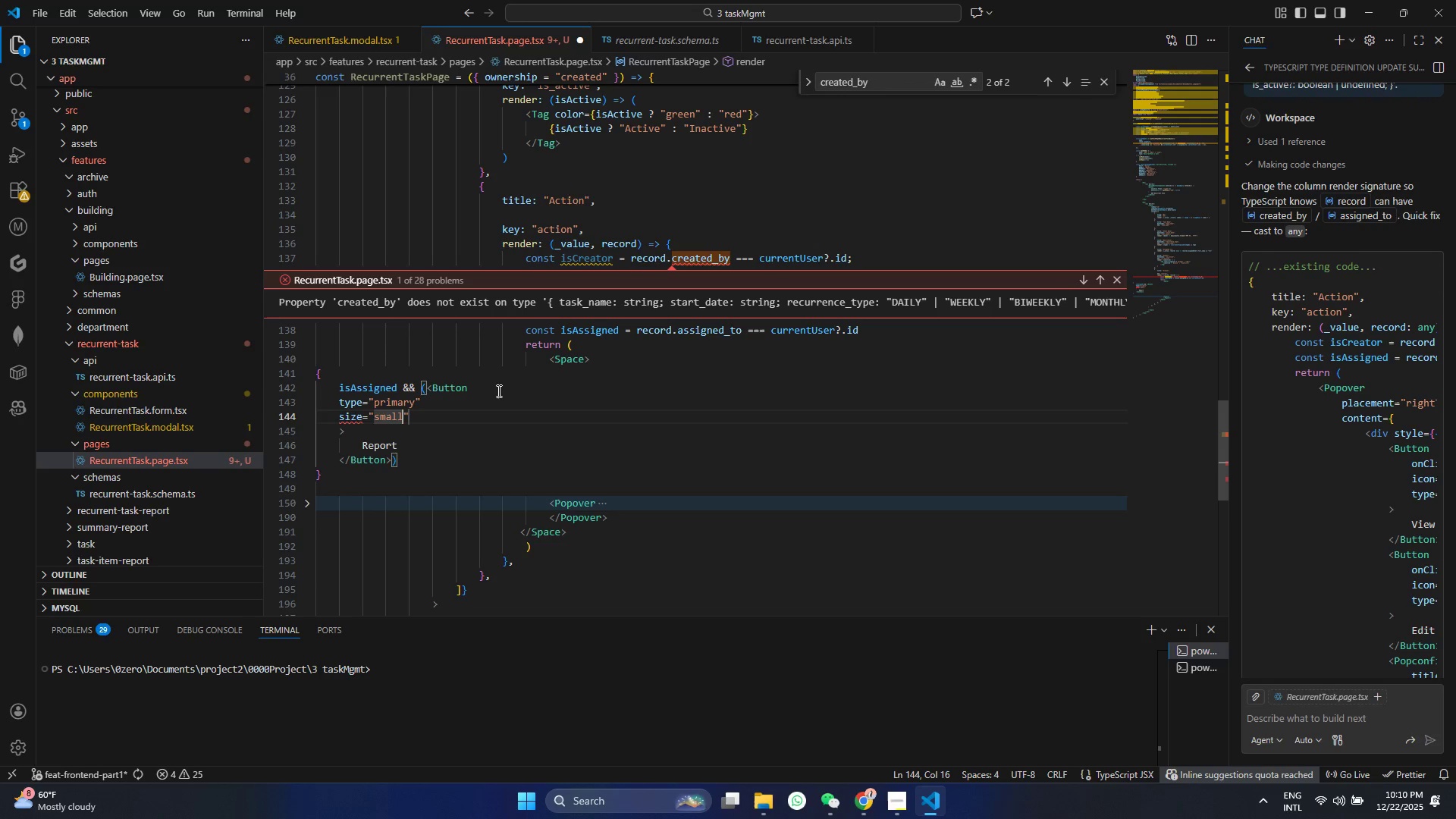 
key(ArrowRight)
 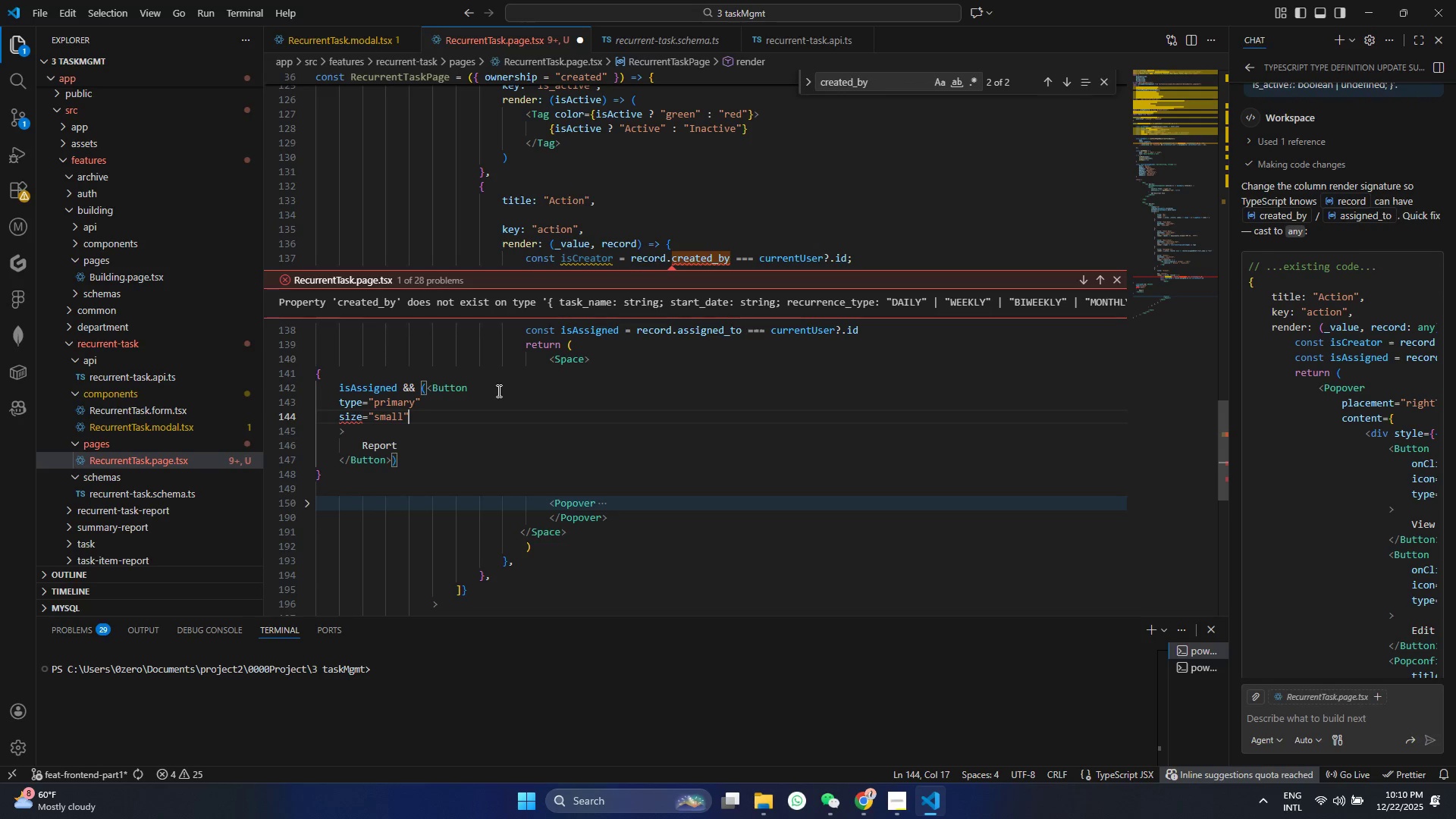 
key(Enter)
 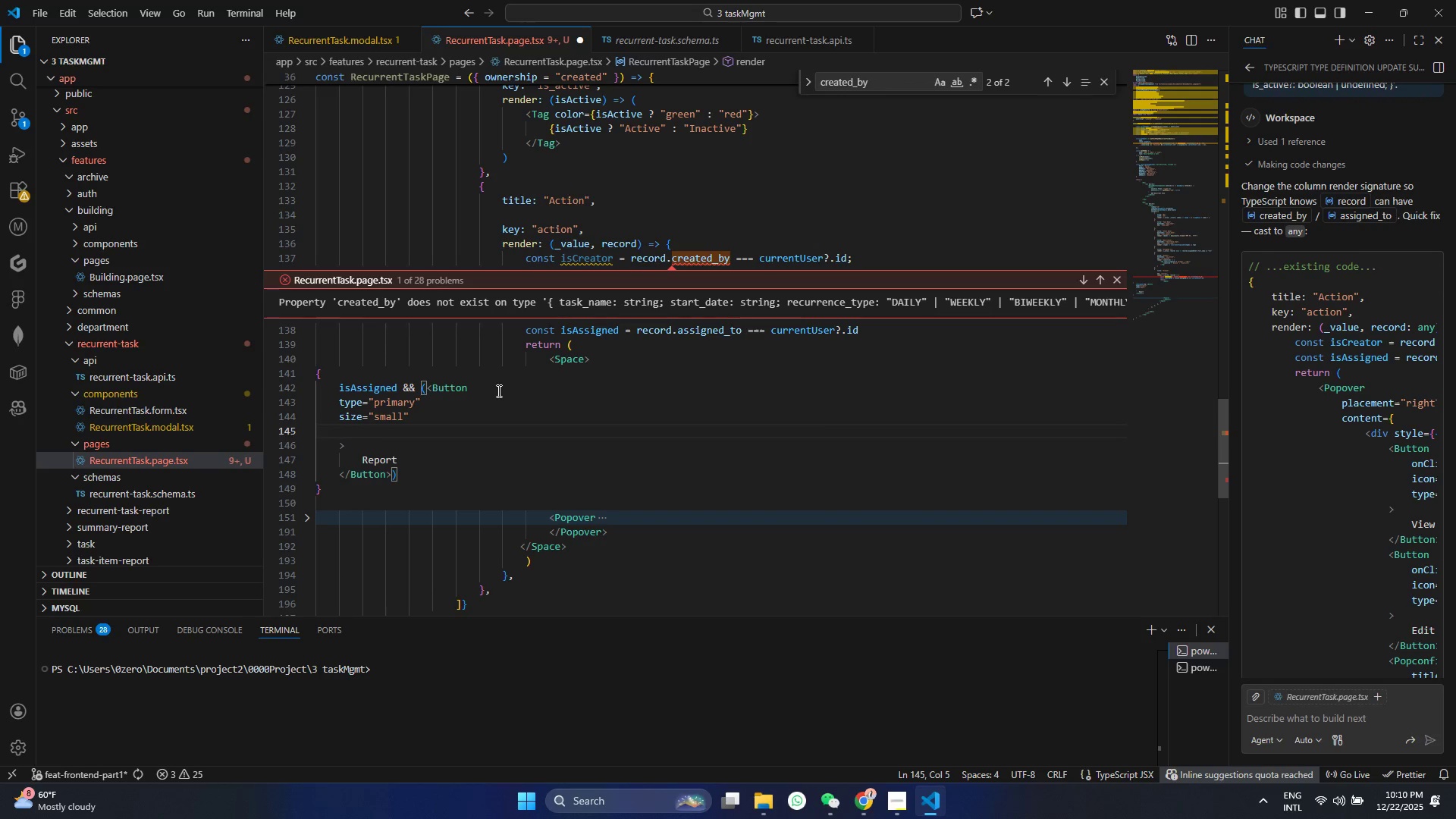 
type(ic)
 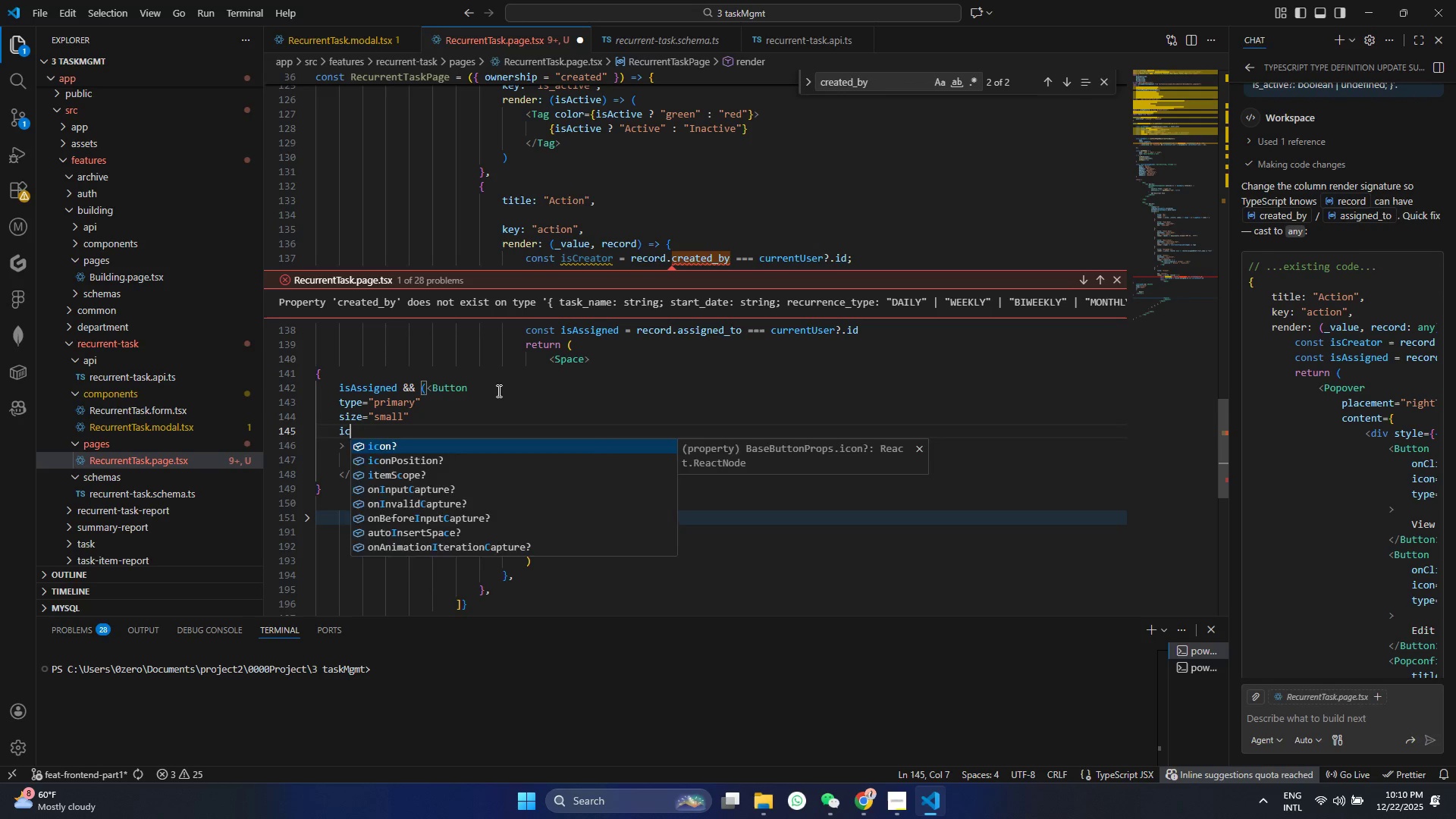 
key(Enter)
 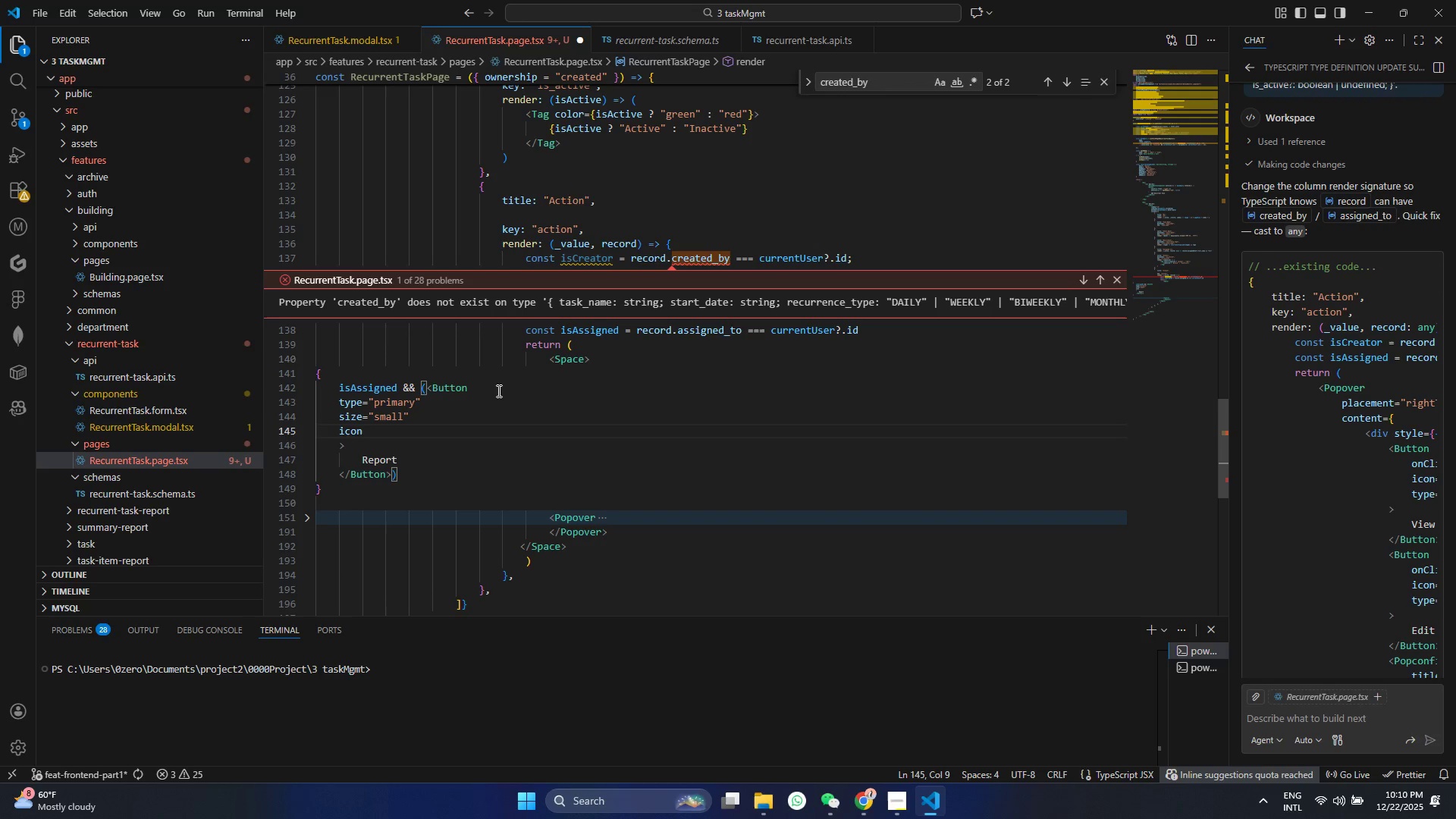 
type(={<FieTe)
 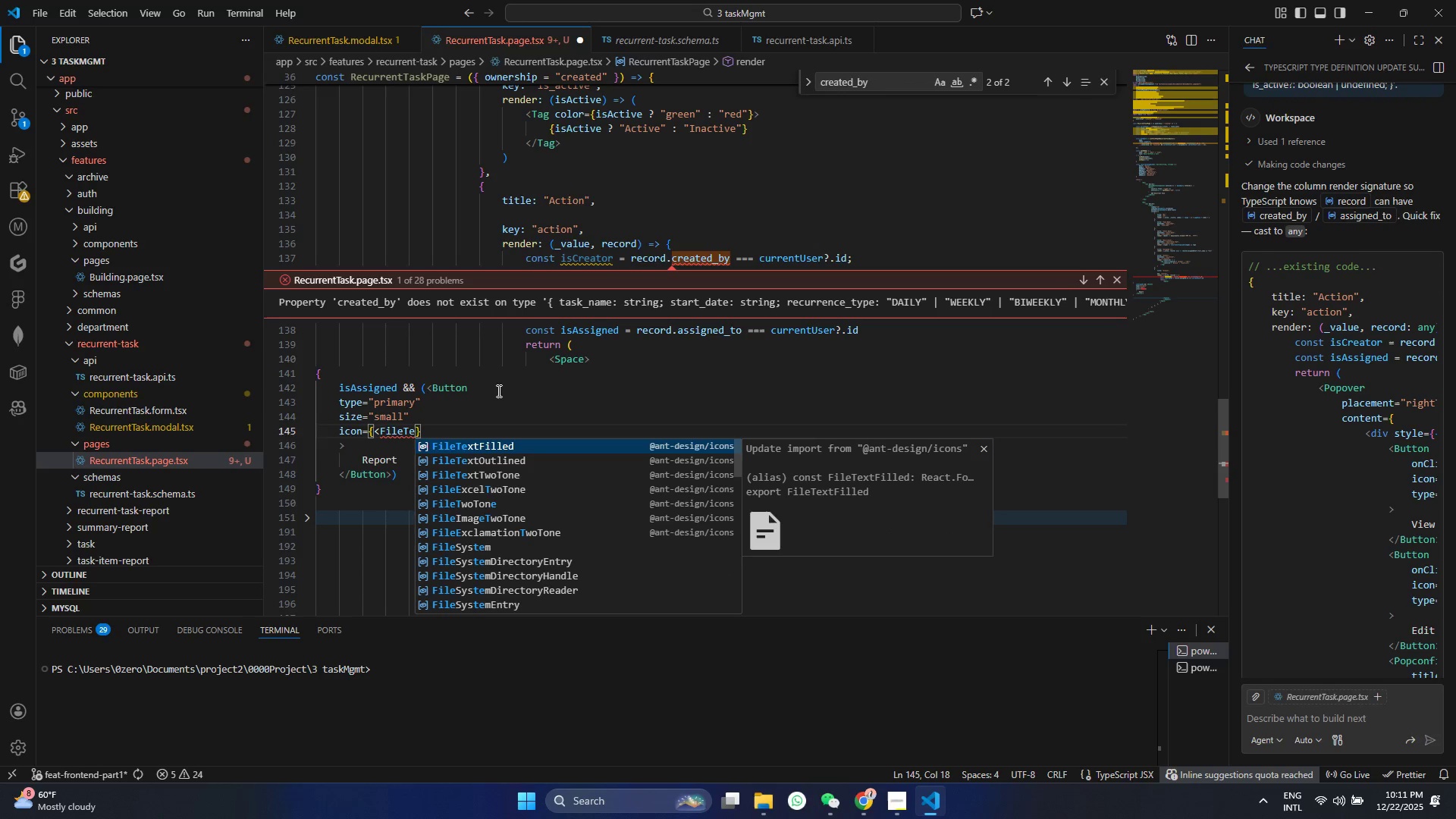 
 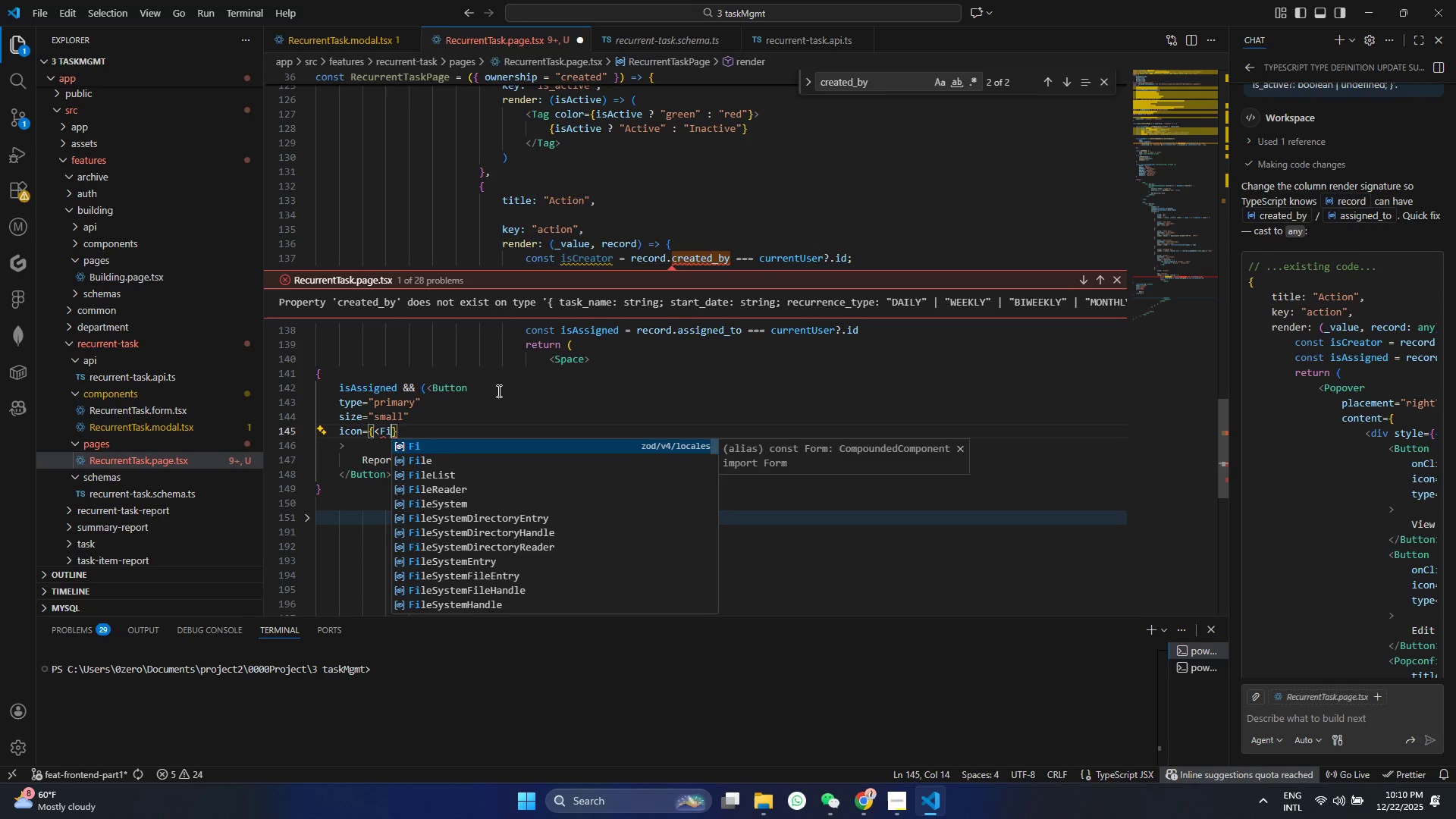 
hold_key(key=L, duration=16.91)
 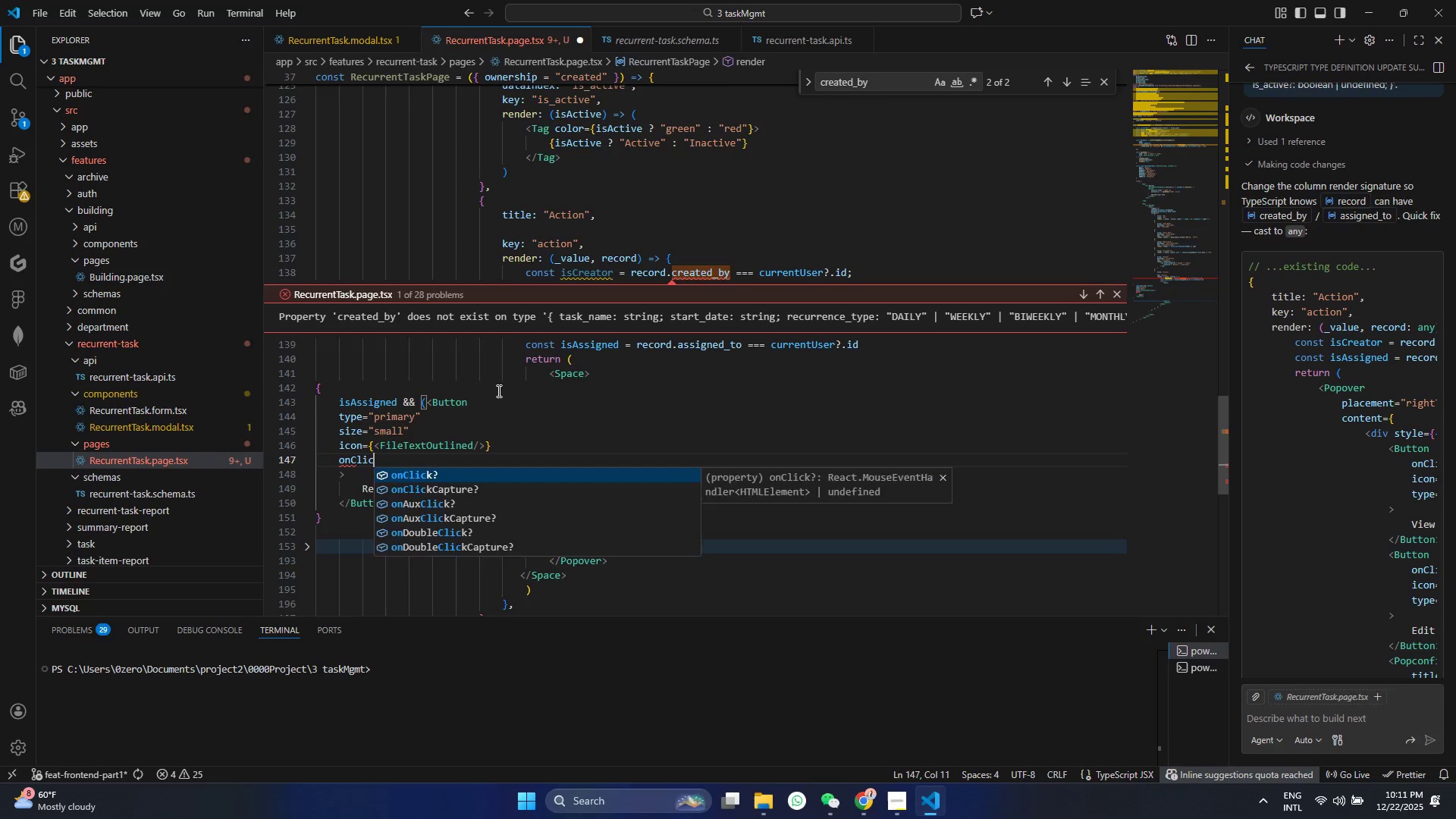 
key(ArrowDown)
 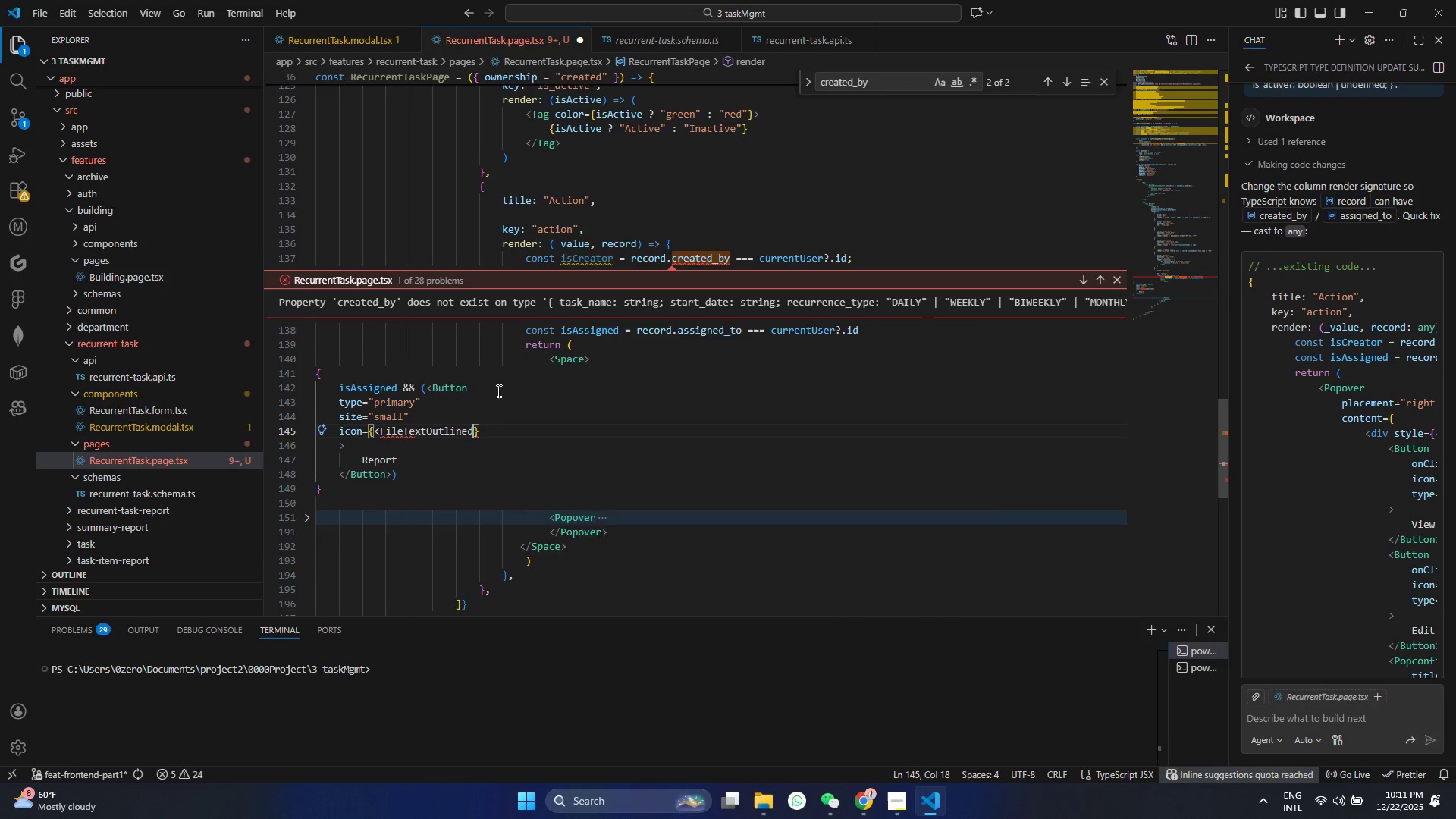 
key(Enter)
 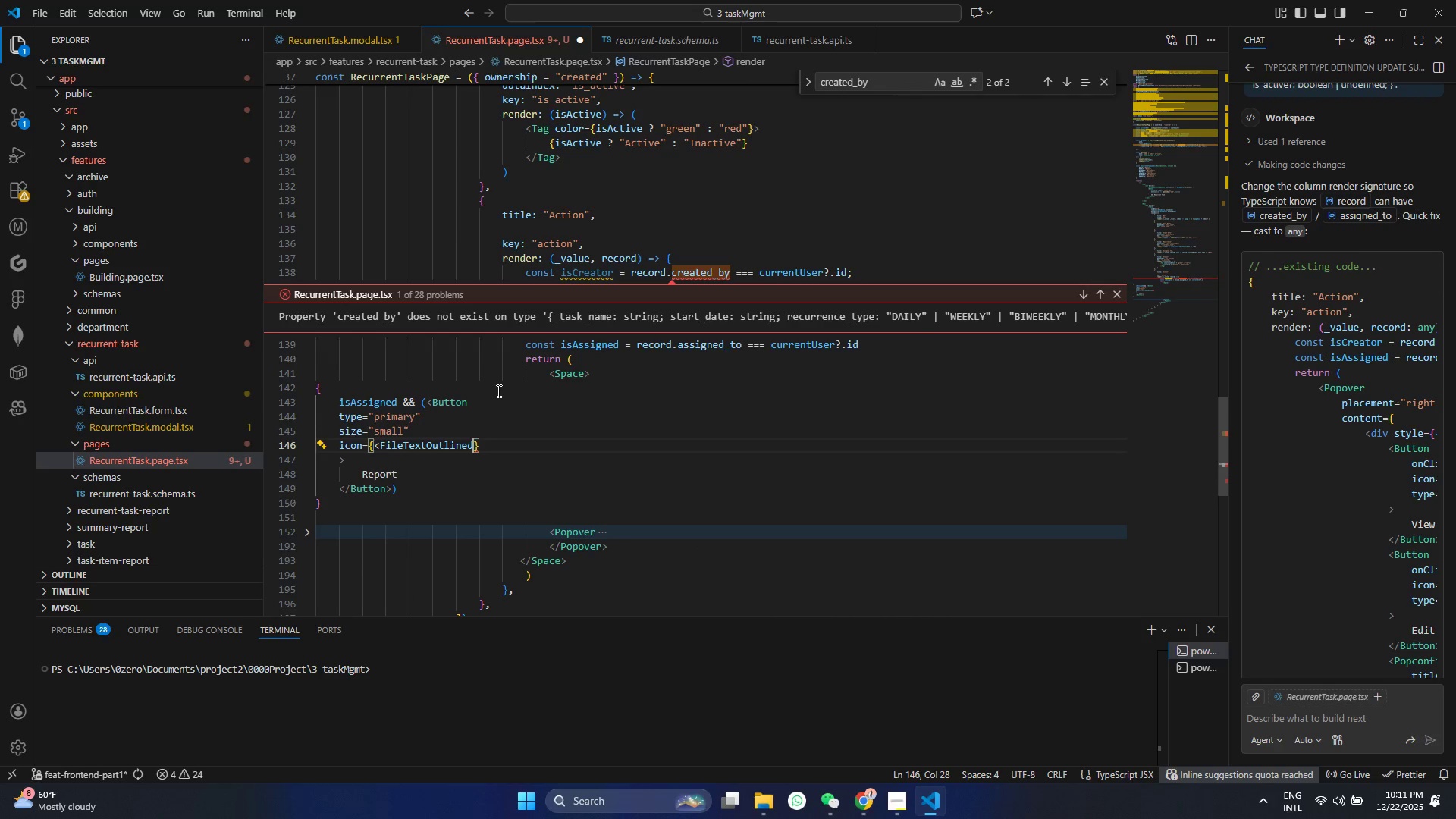 
key(Shift+Period)
 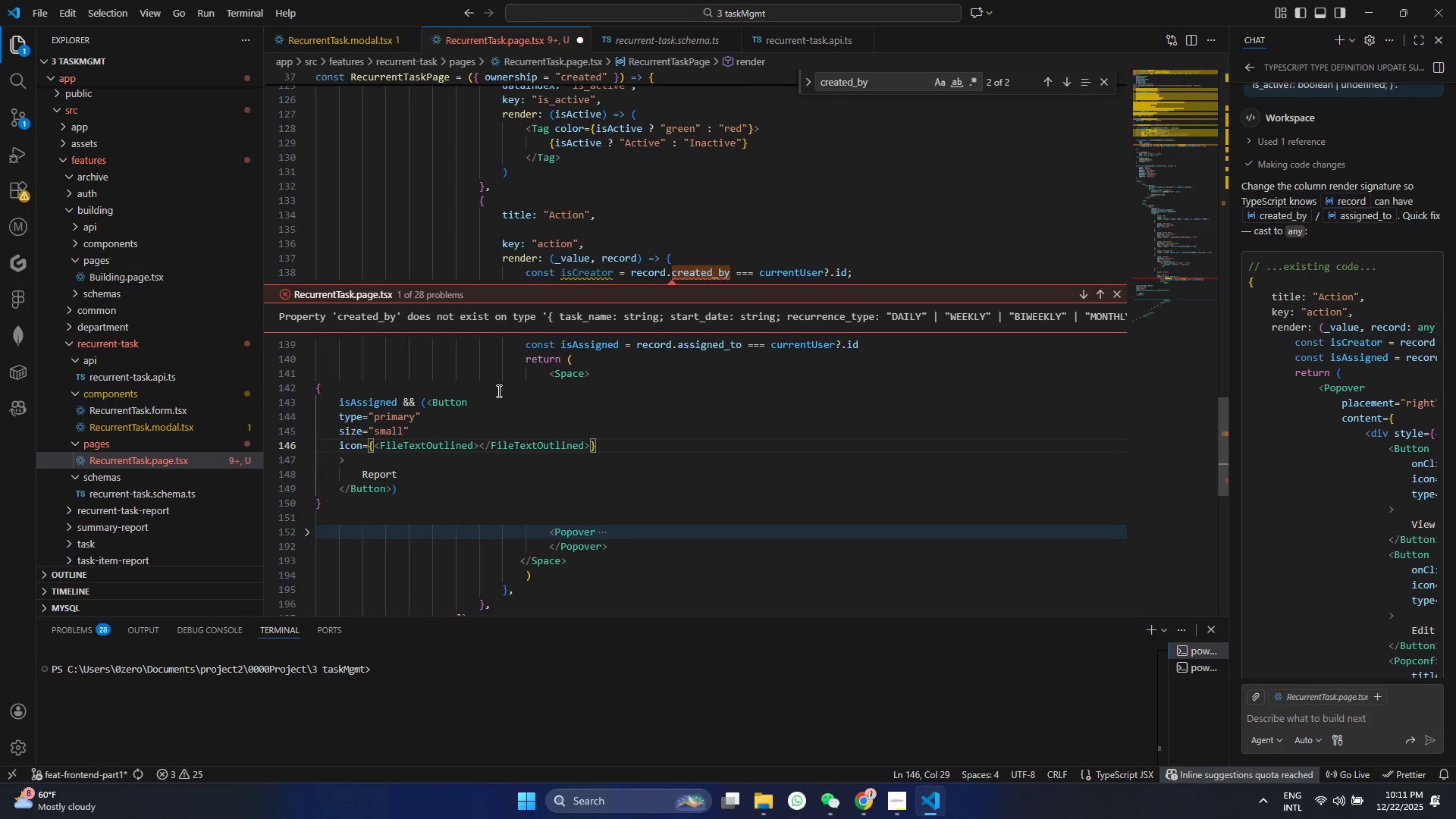 
key(Control+ControlLeft)
 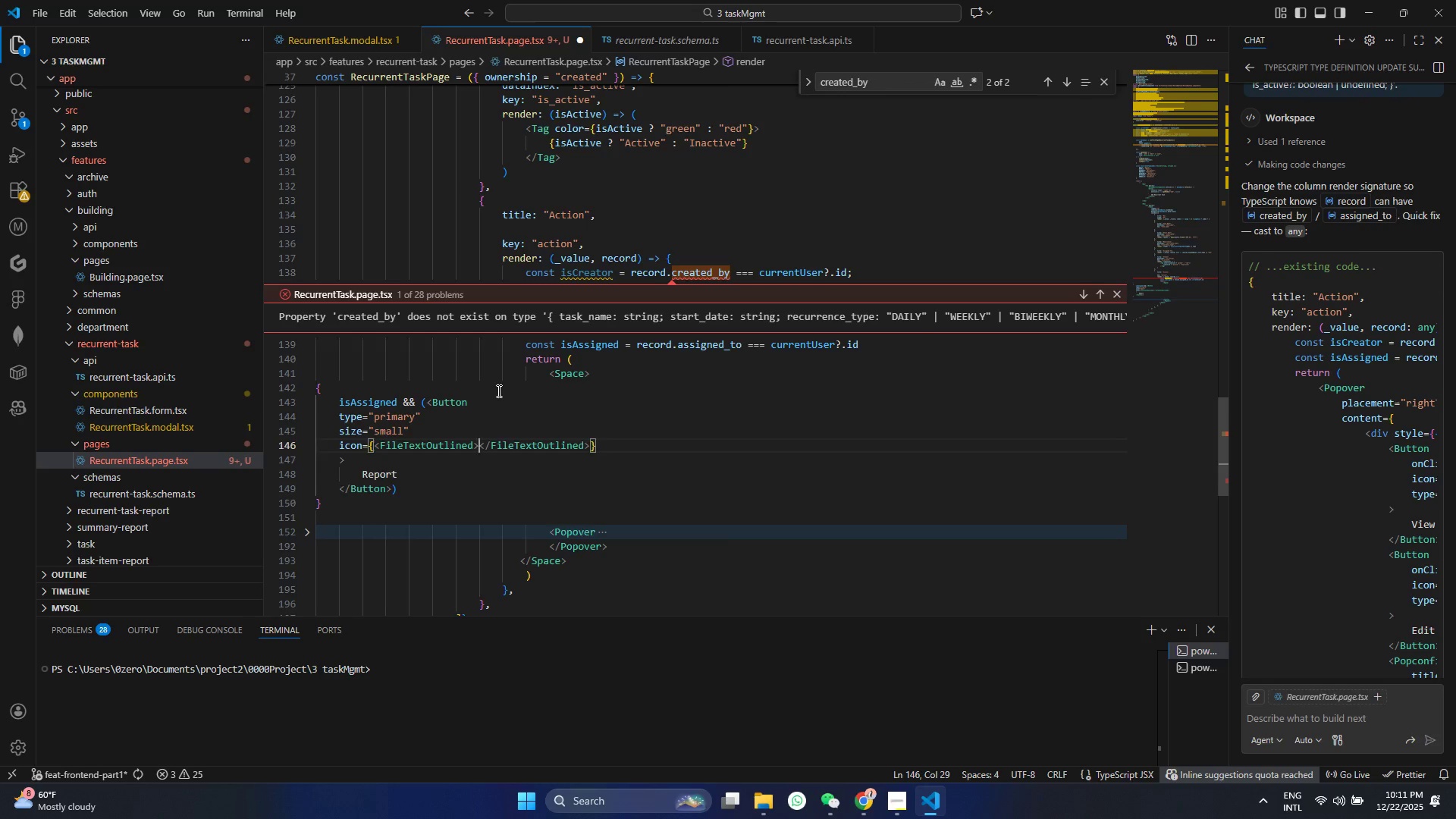 
key(Control+Z)
 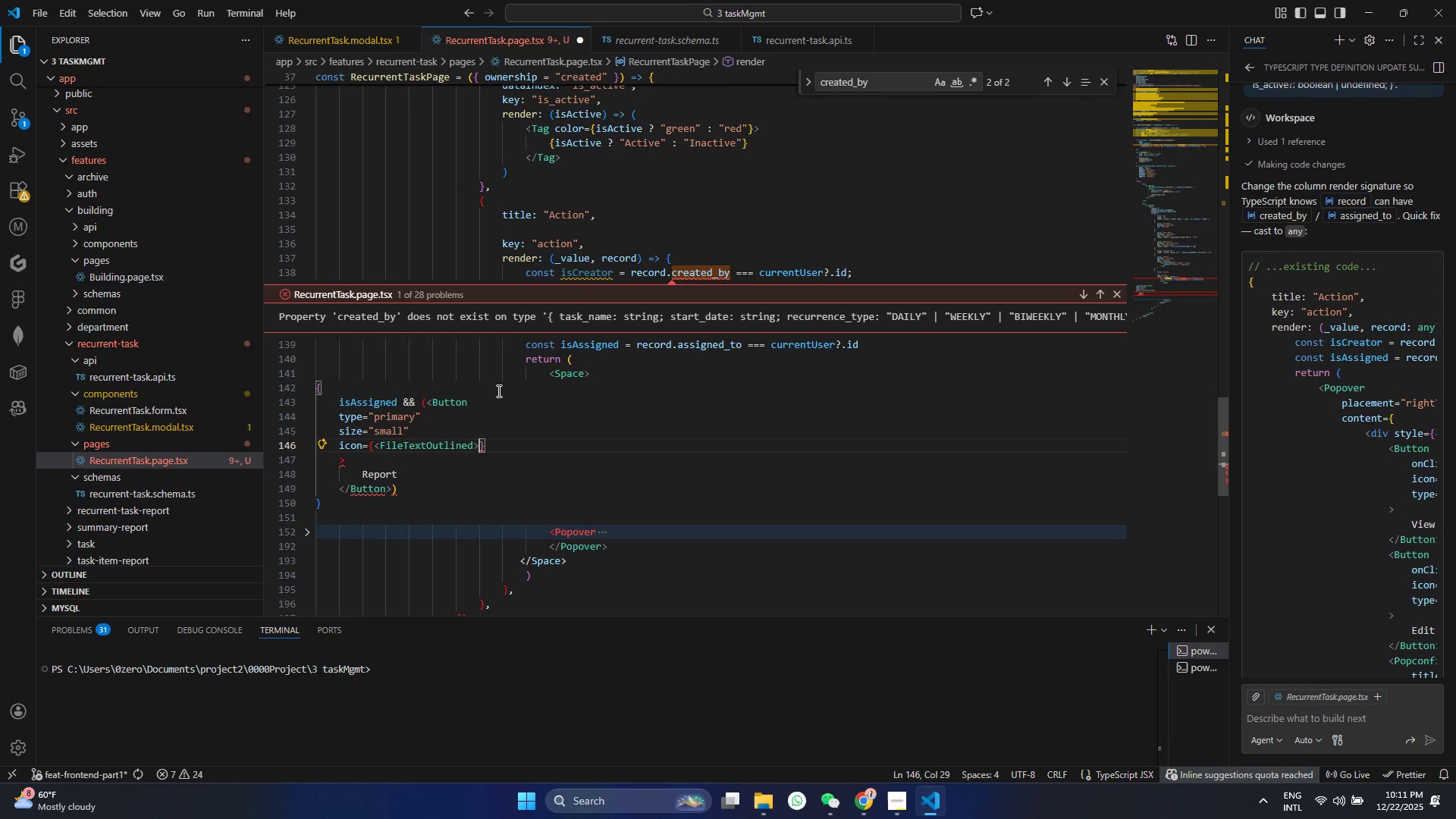 
key(ArrowLeft)
 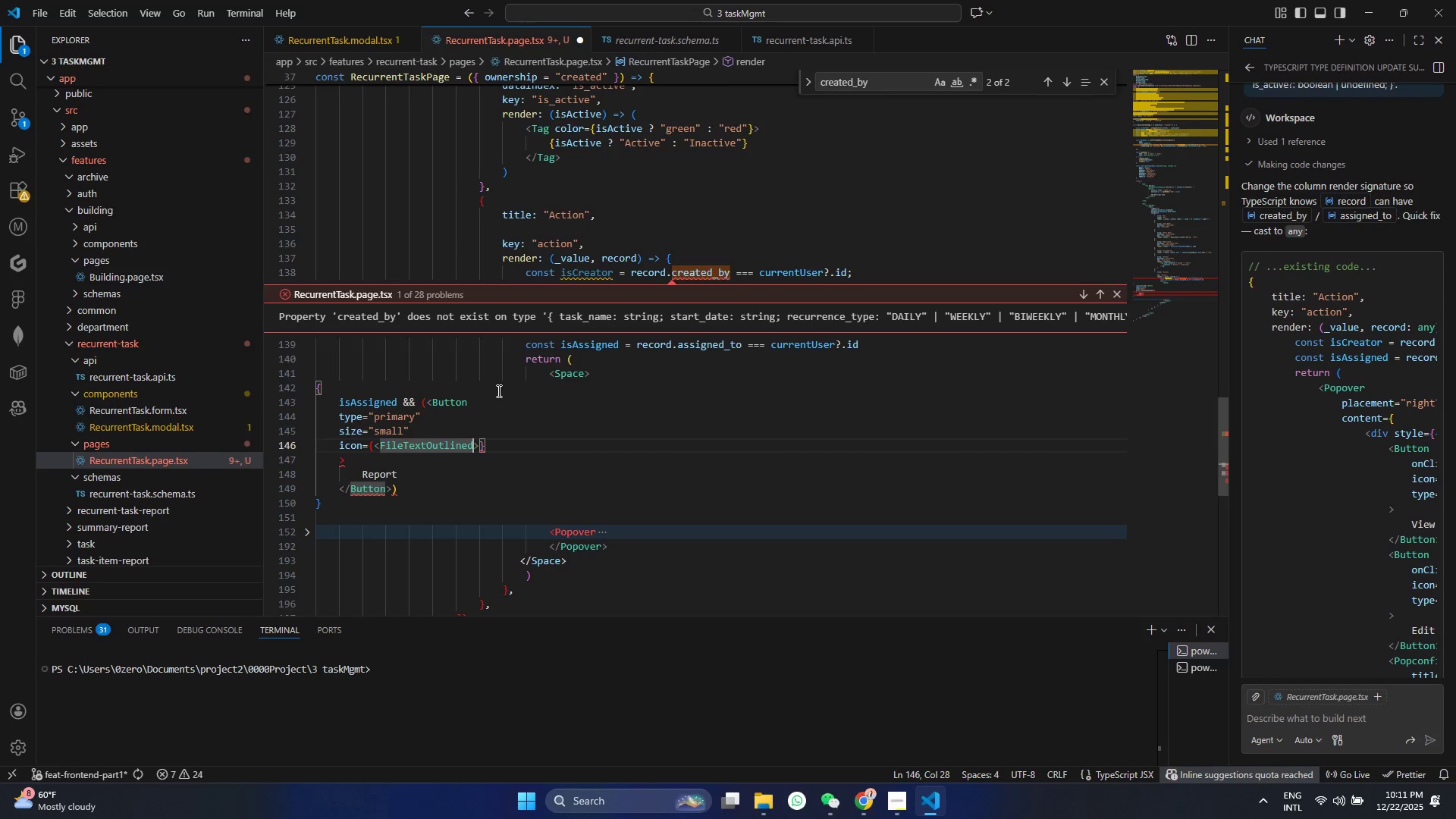 
key(Slash)
 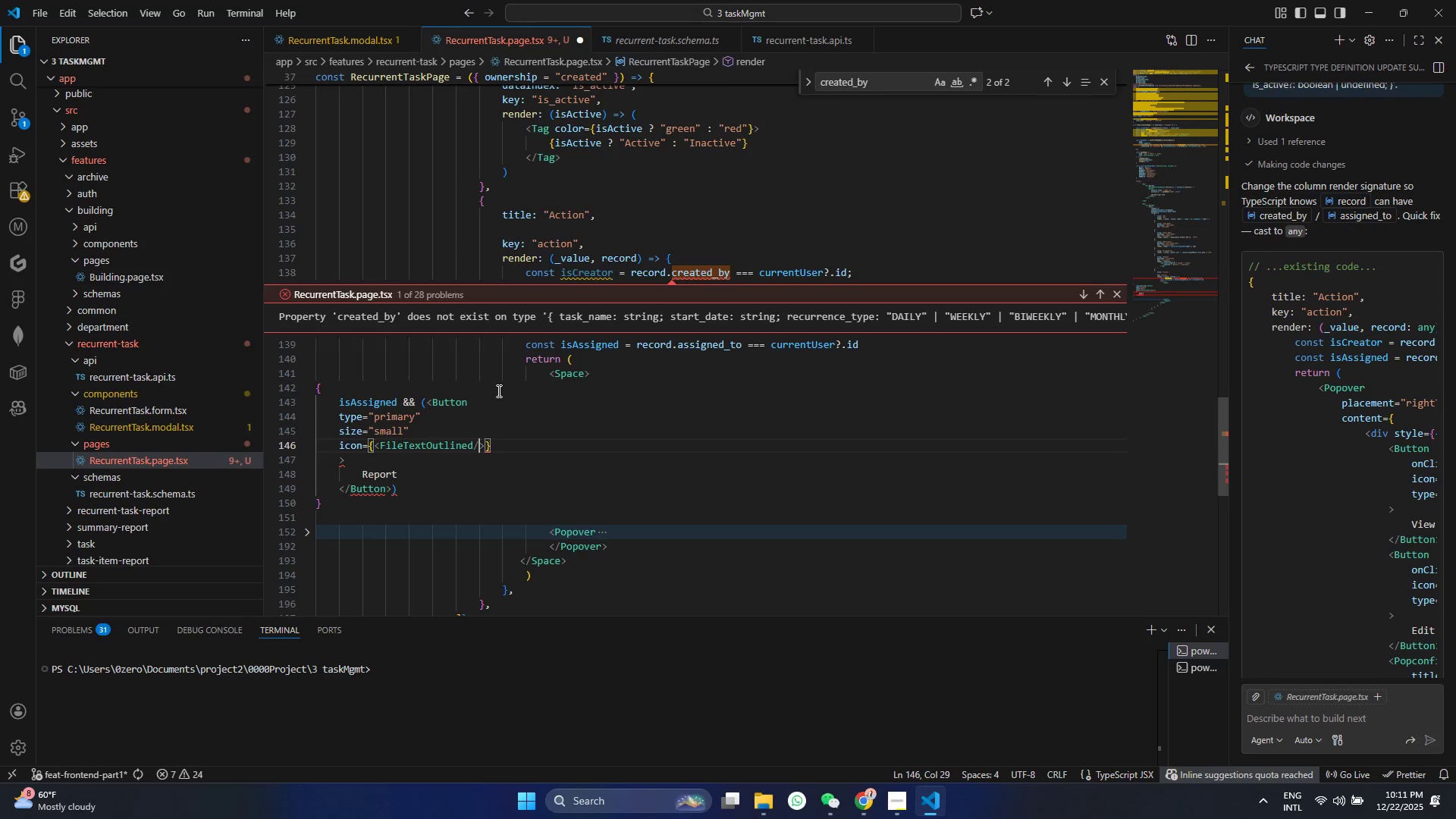 
key(Control+ControlLeft)
 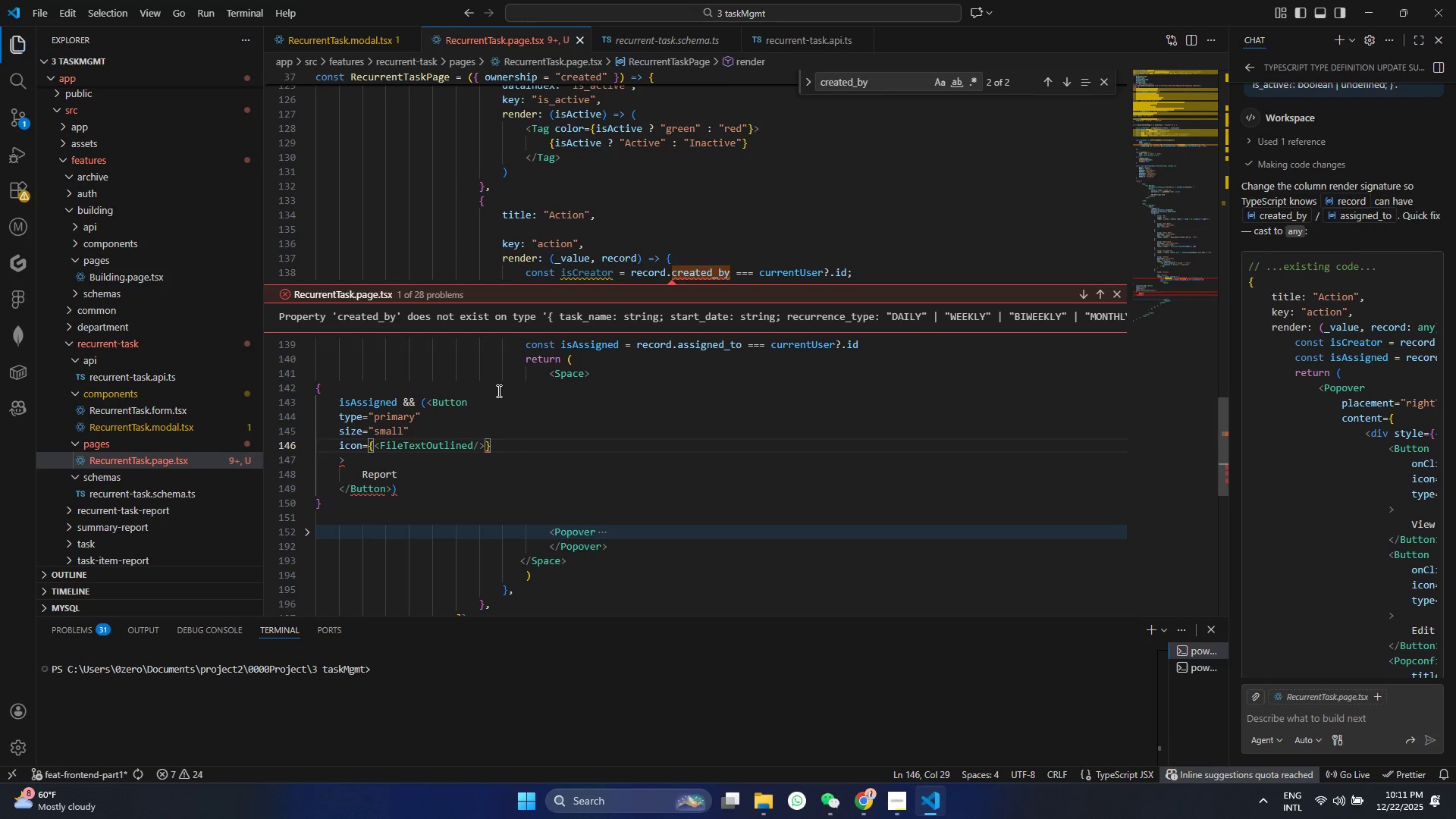 
key(Control+S)
 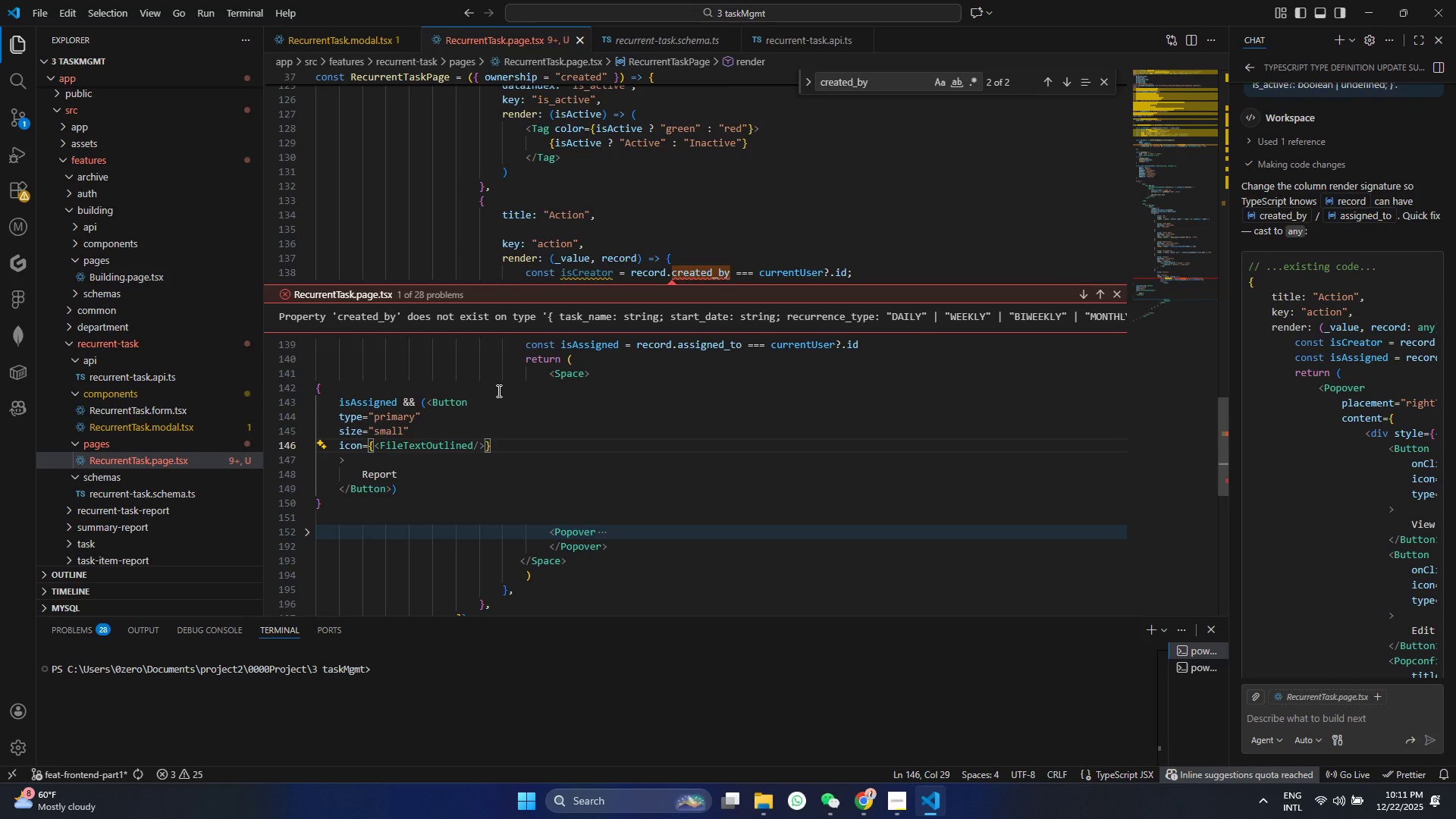 
key(ArrowRight)
 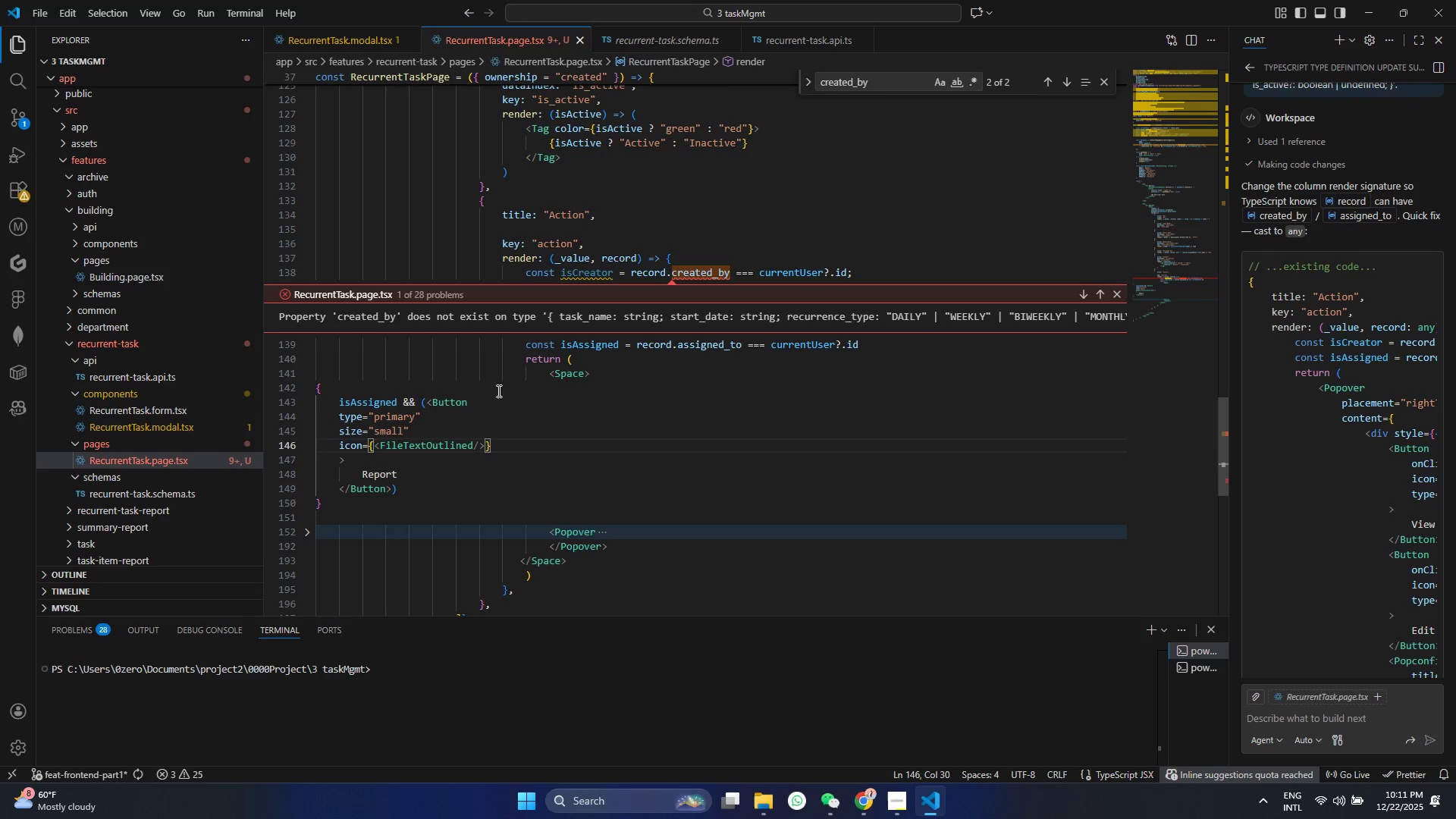 
key(Enter)
 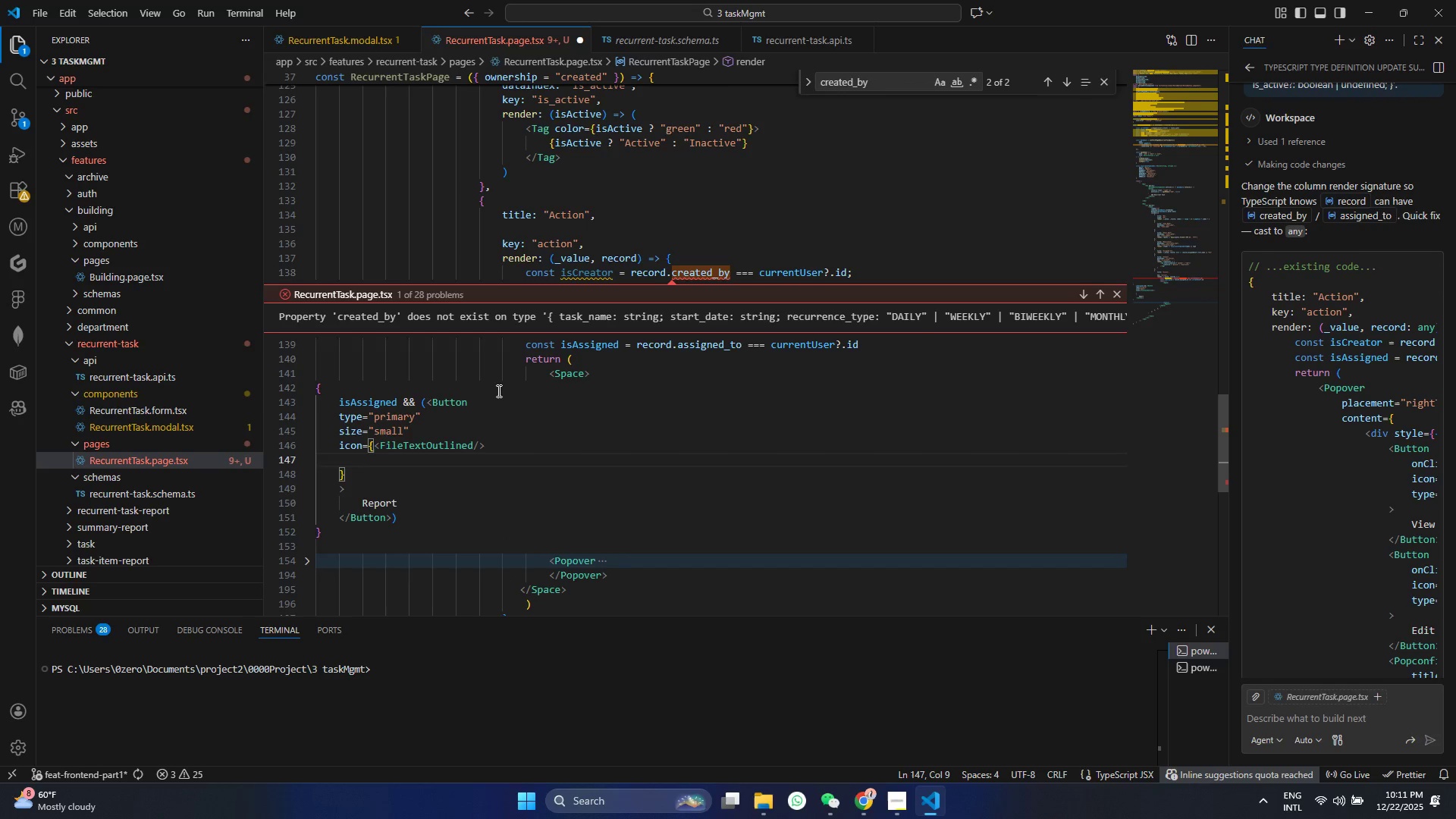 
key(Control+ControlLeft)
 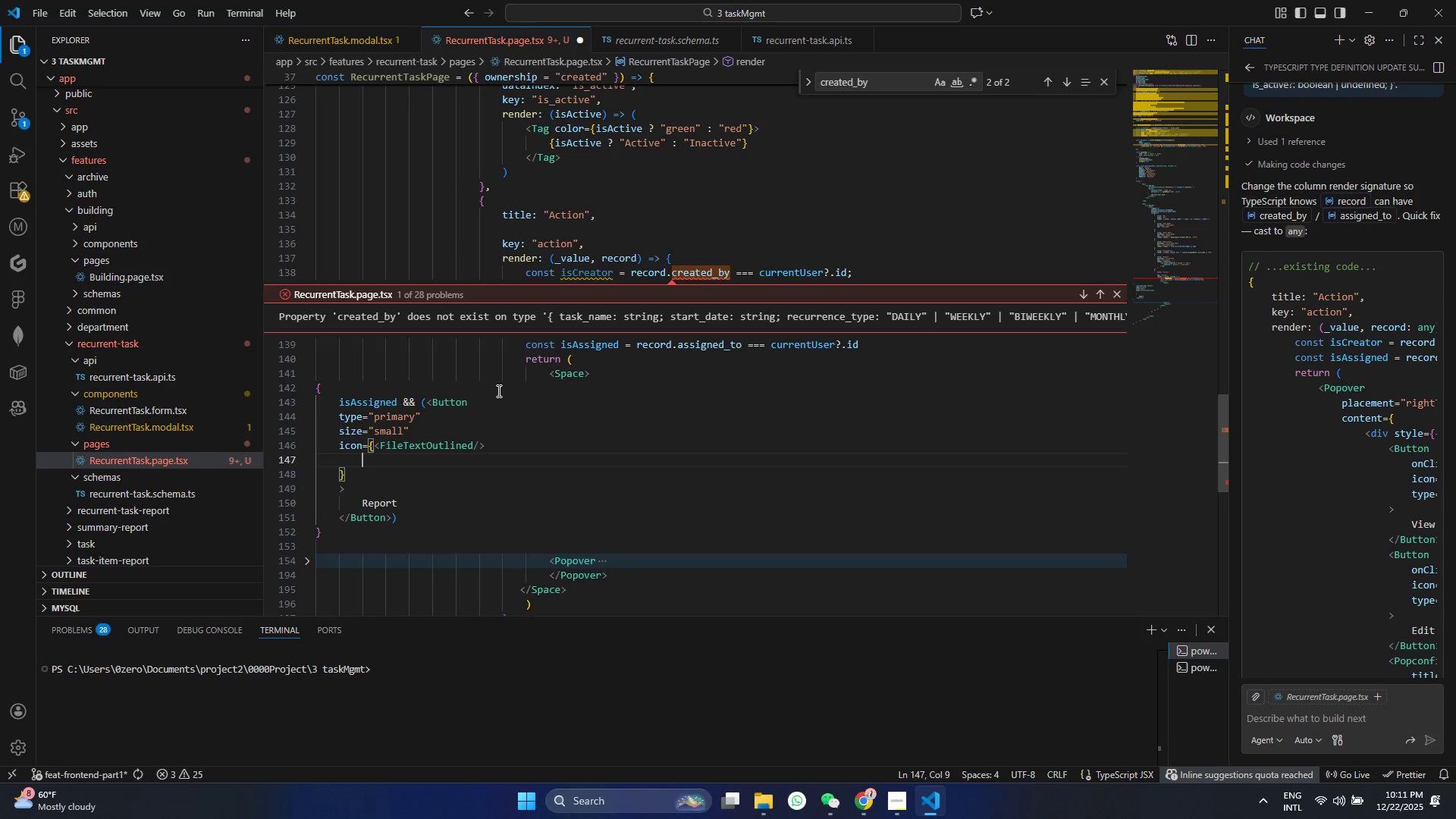 
key(Control+Z)
 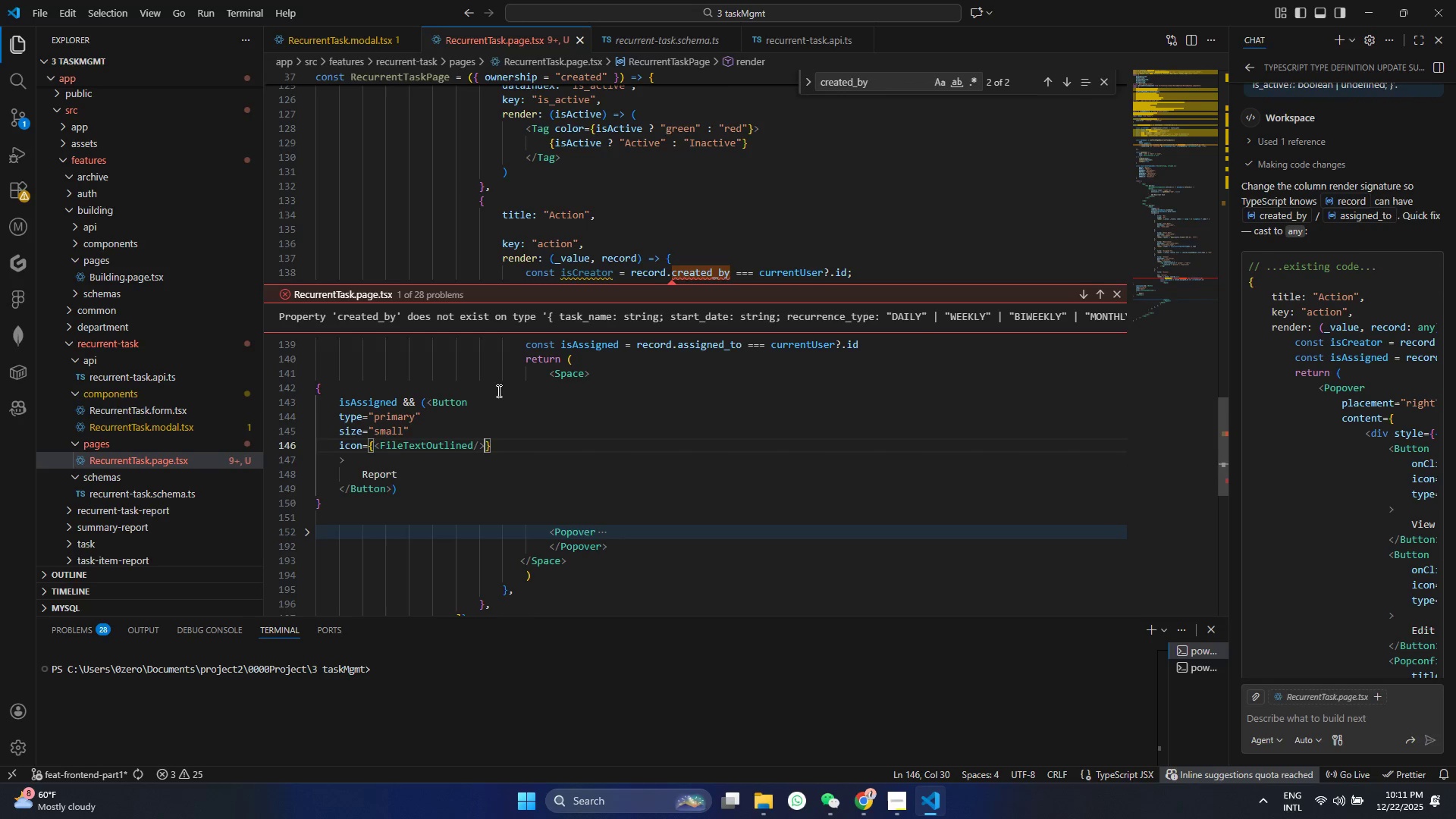 
key(Control+ArrowRight)
 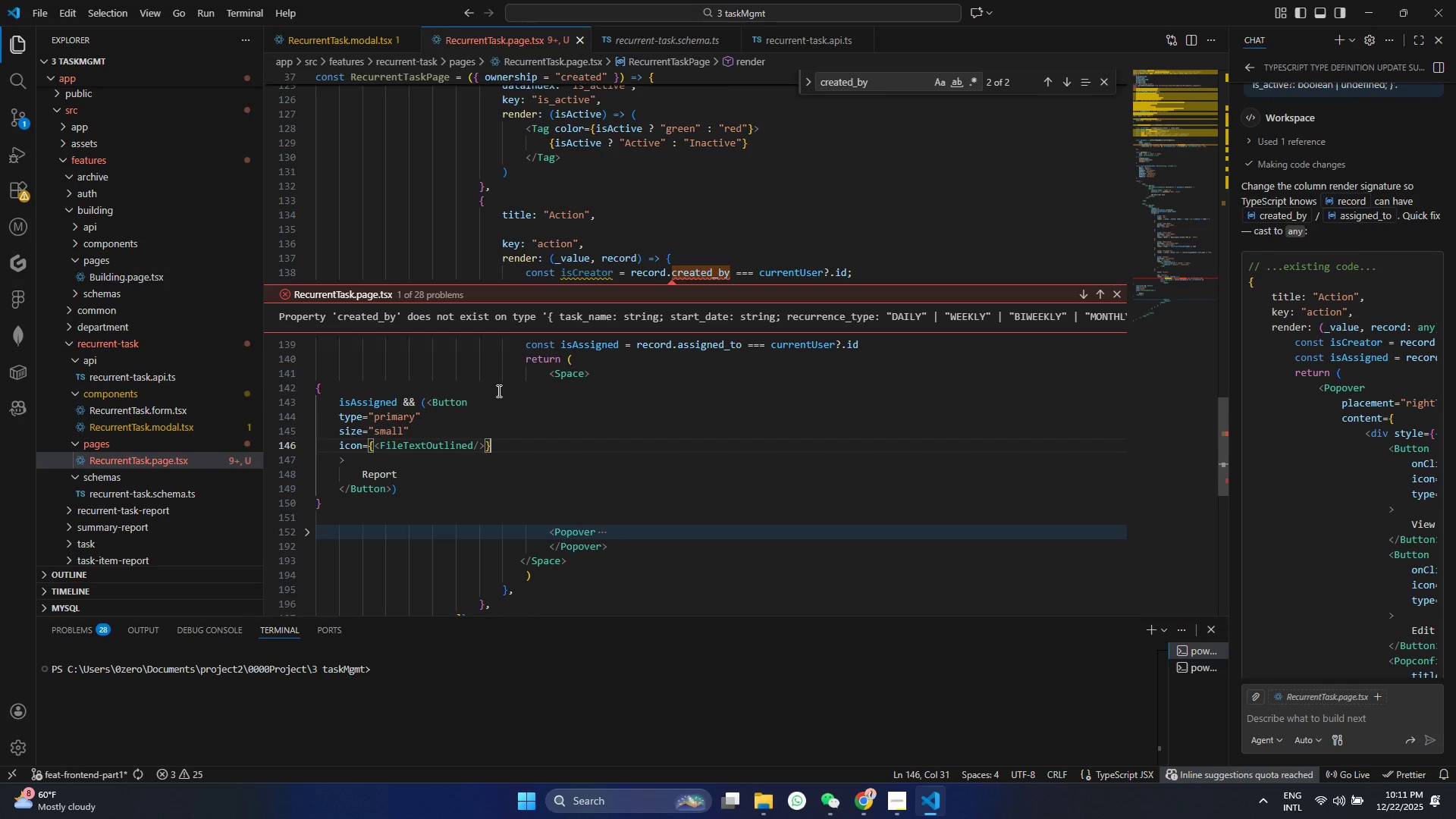 
key(Enter)
 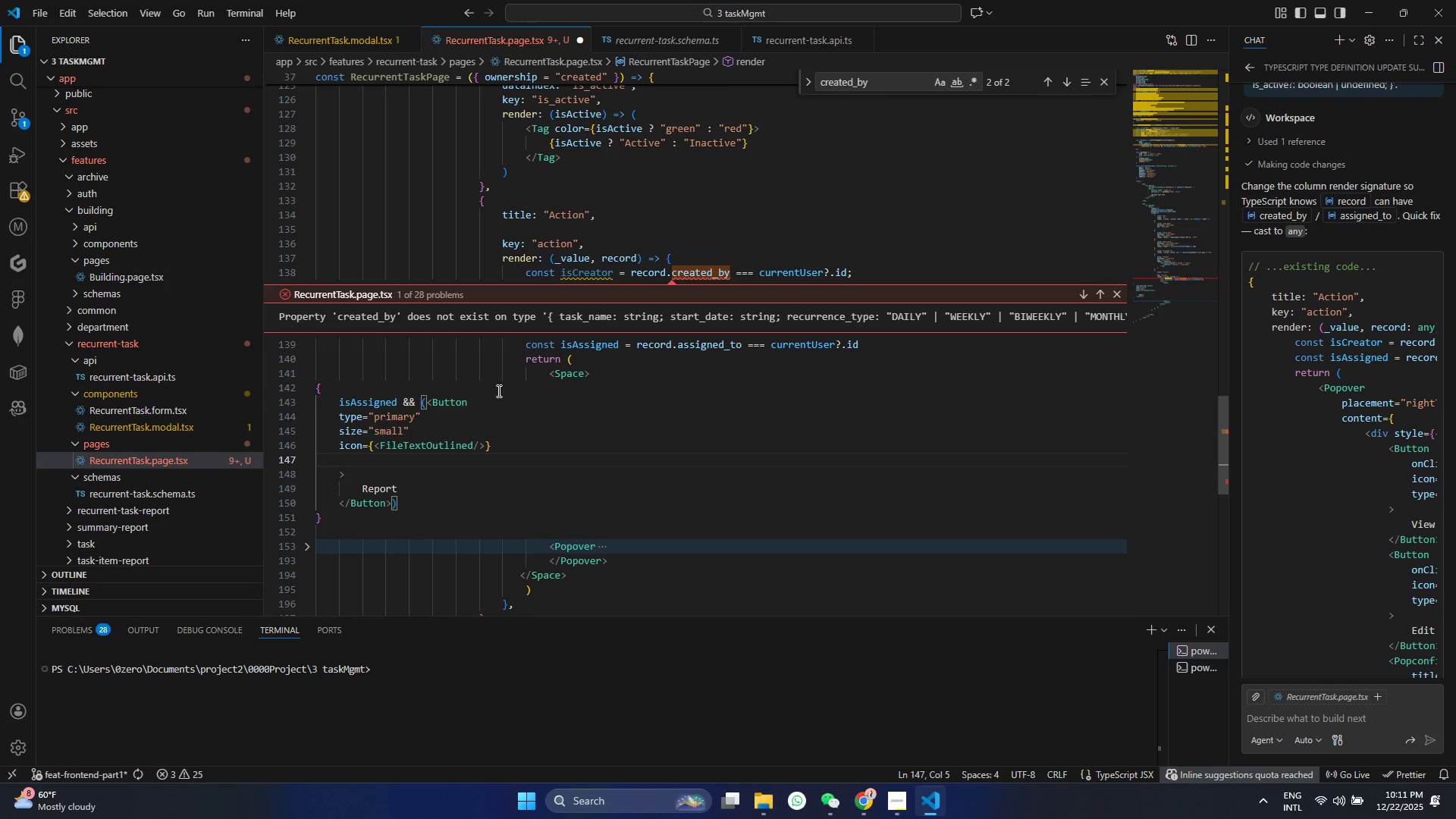 
type(onCic)
 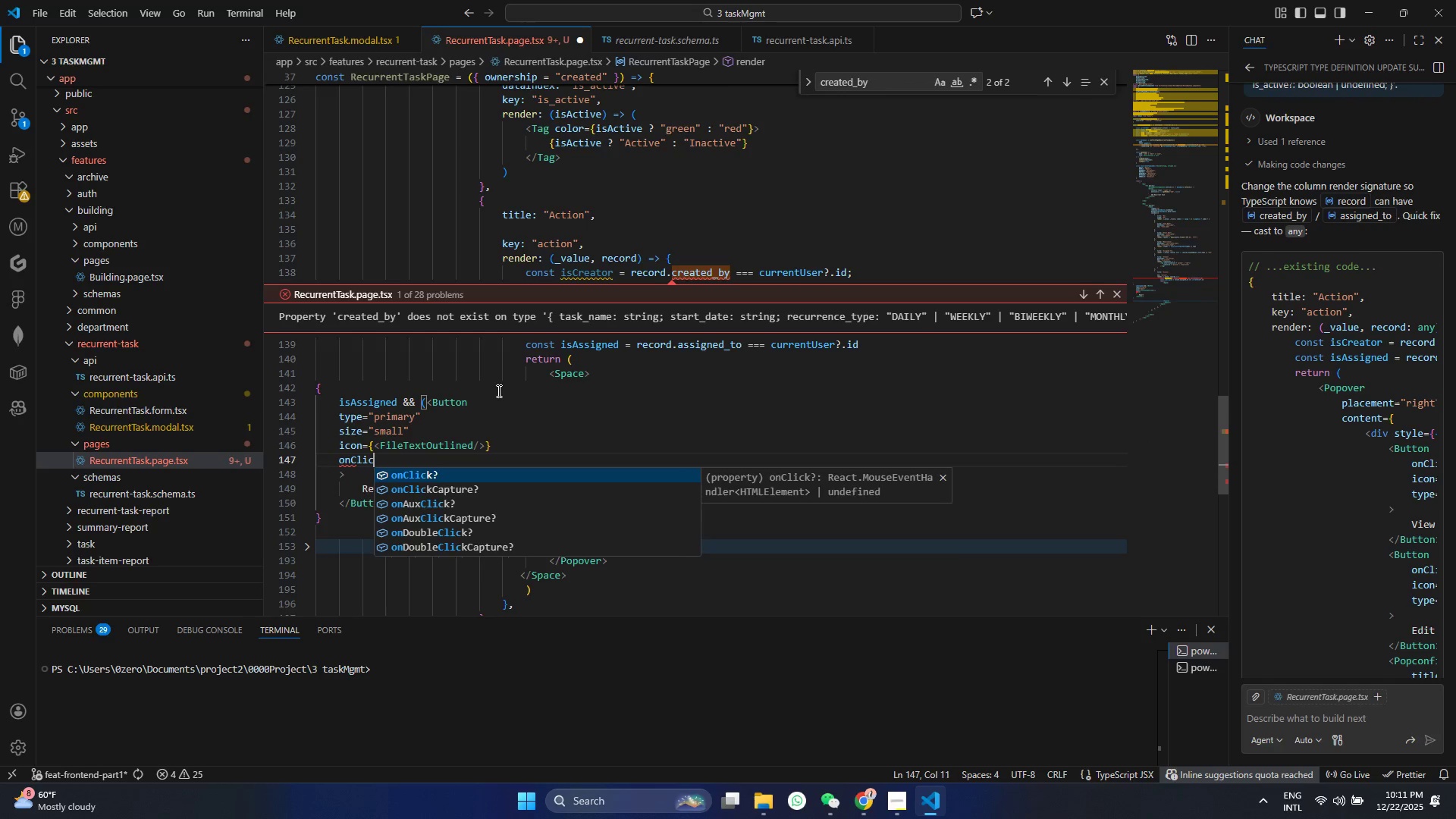 
key(Enter)
 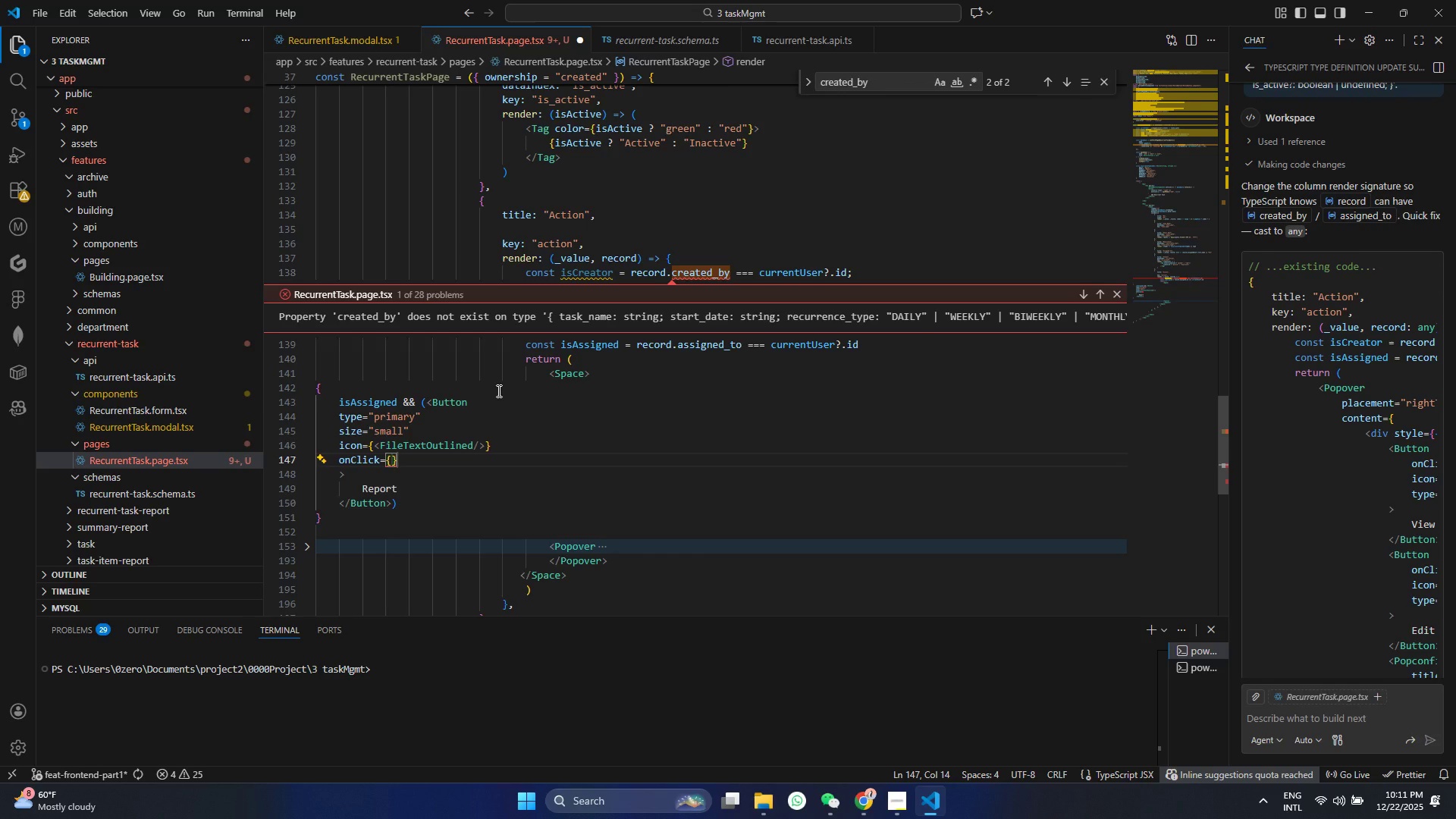 
key(Space)
 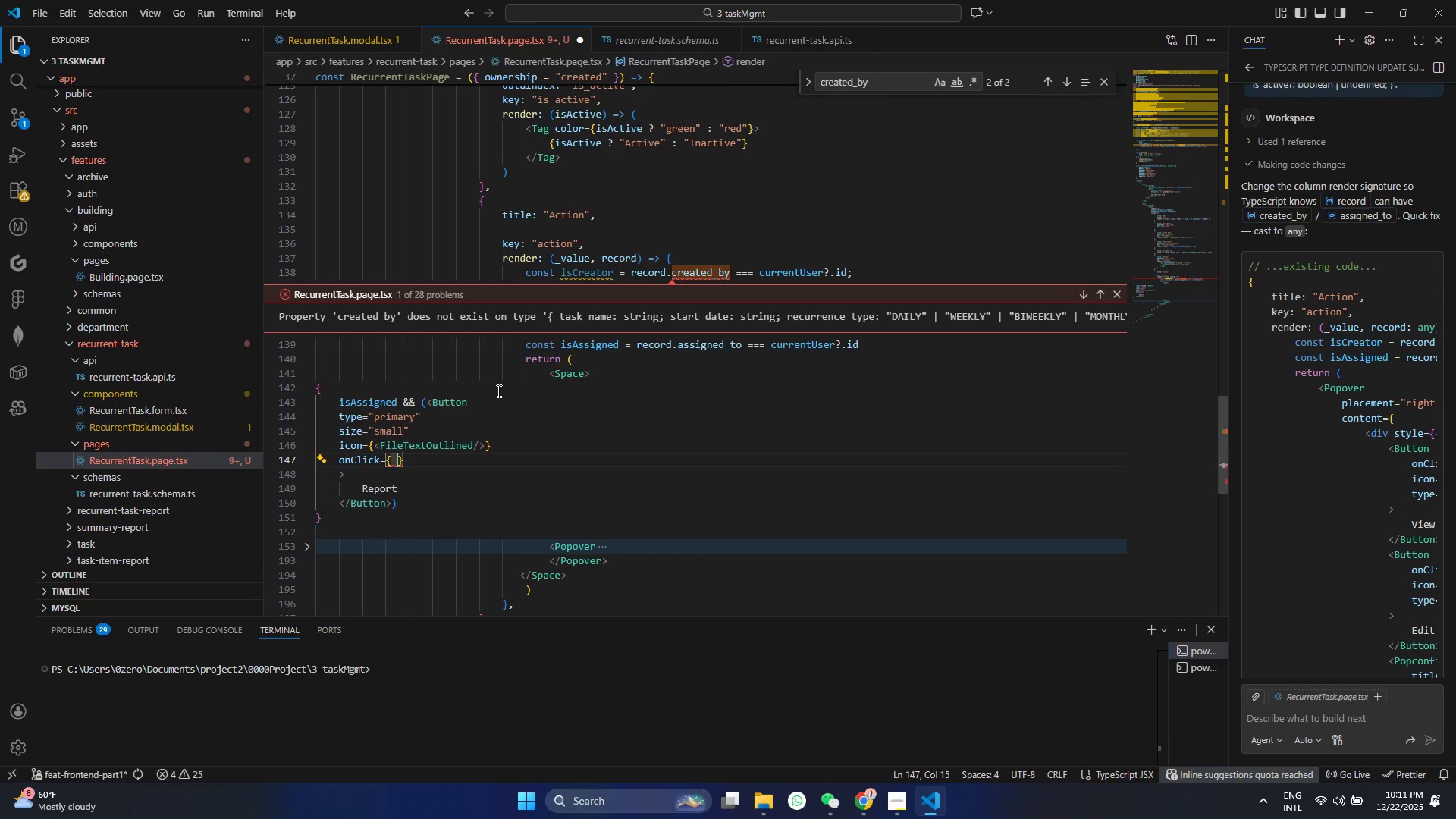 
key(Shift+9)
 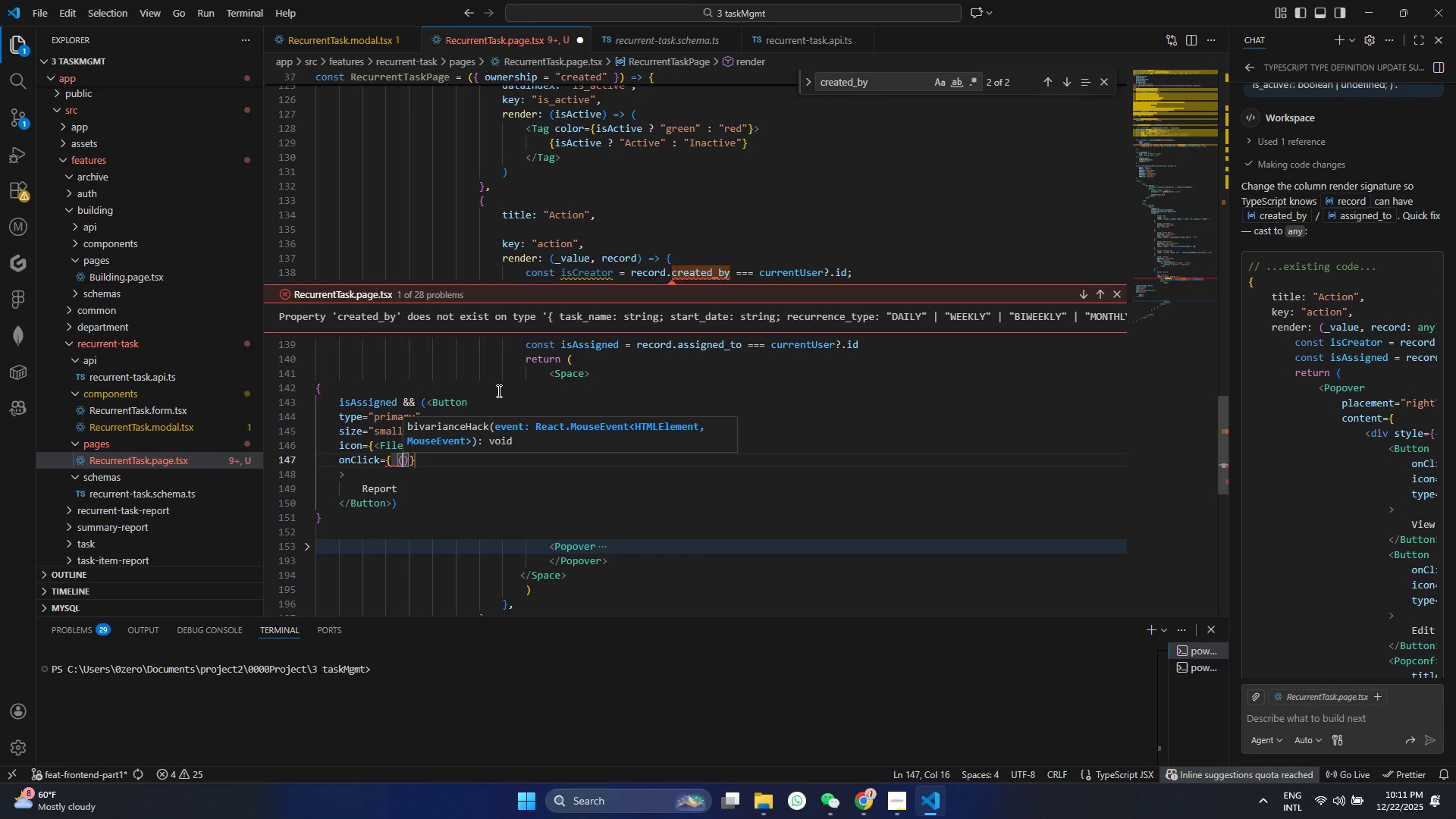 
key(ArrowRight)
 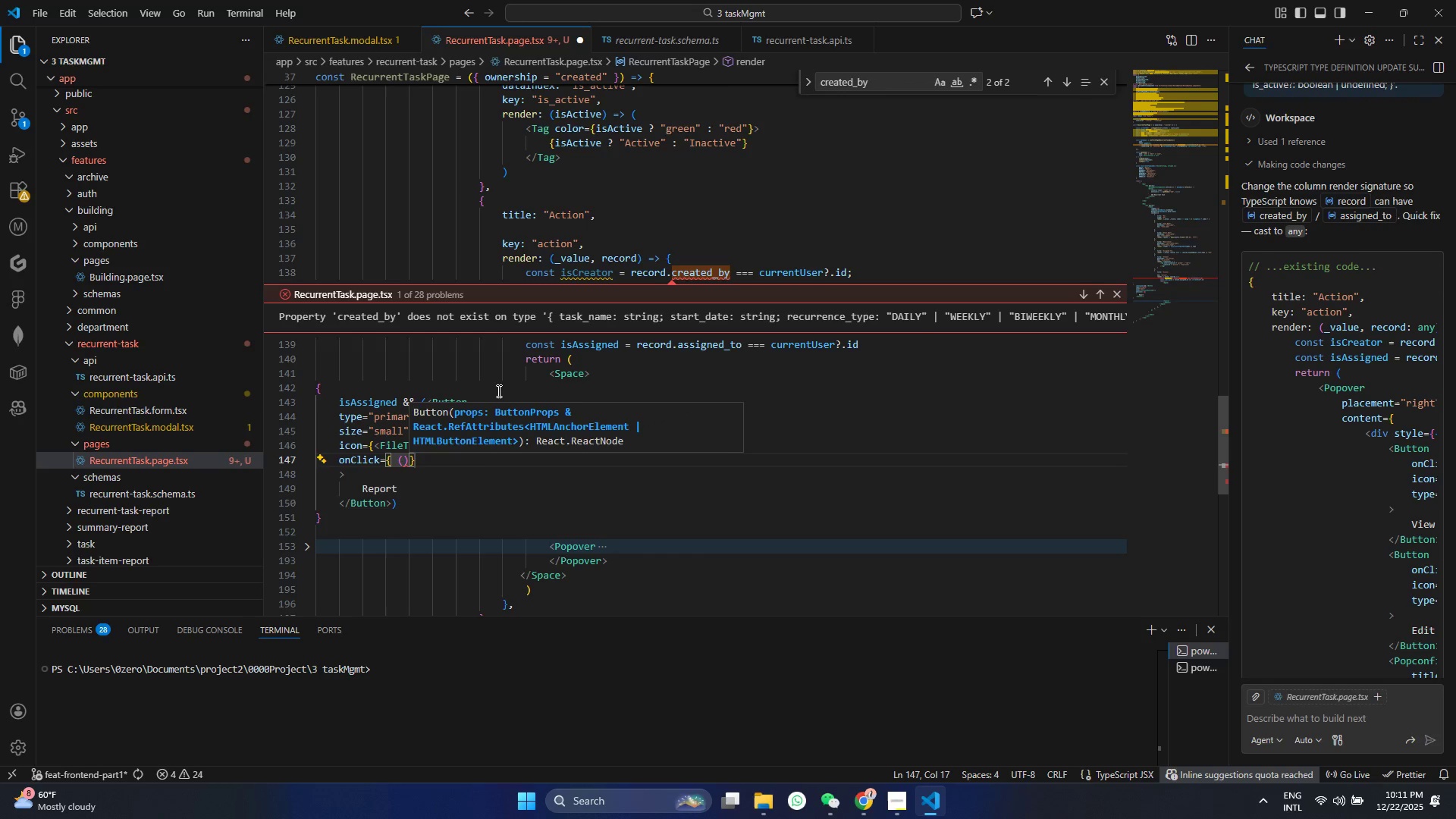 
key(Space)
 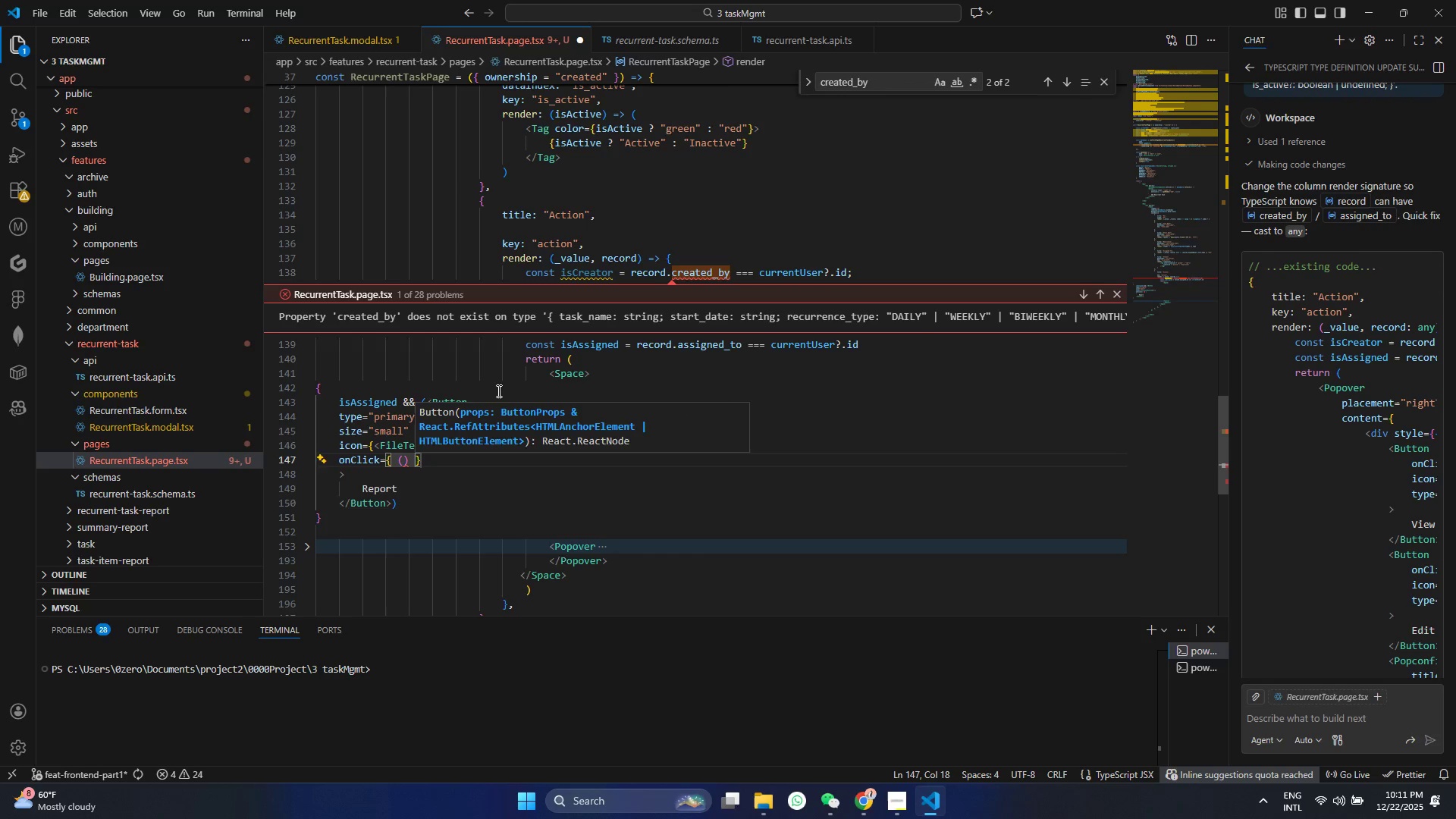 
key(Equal)
 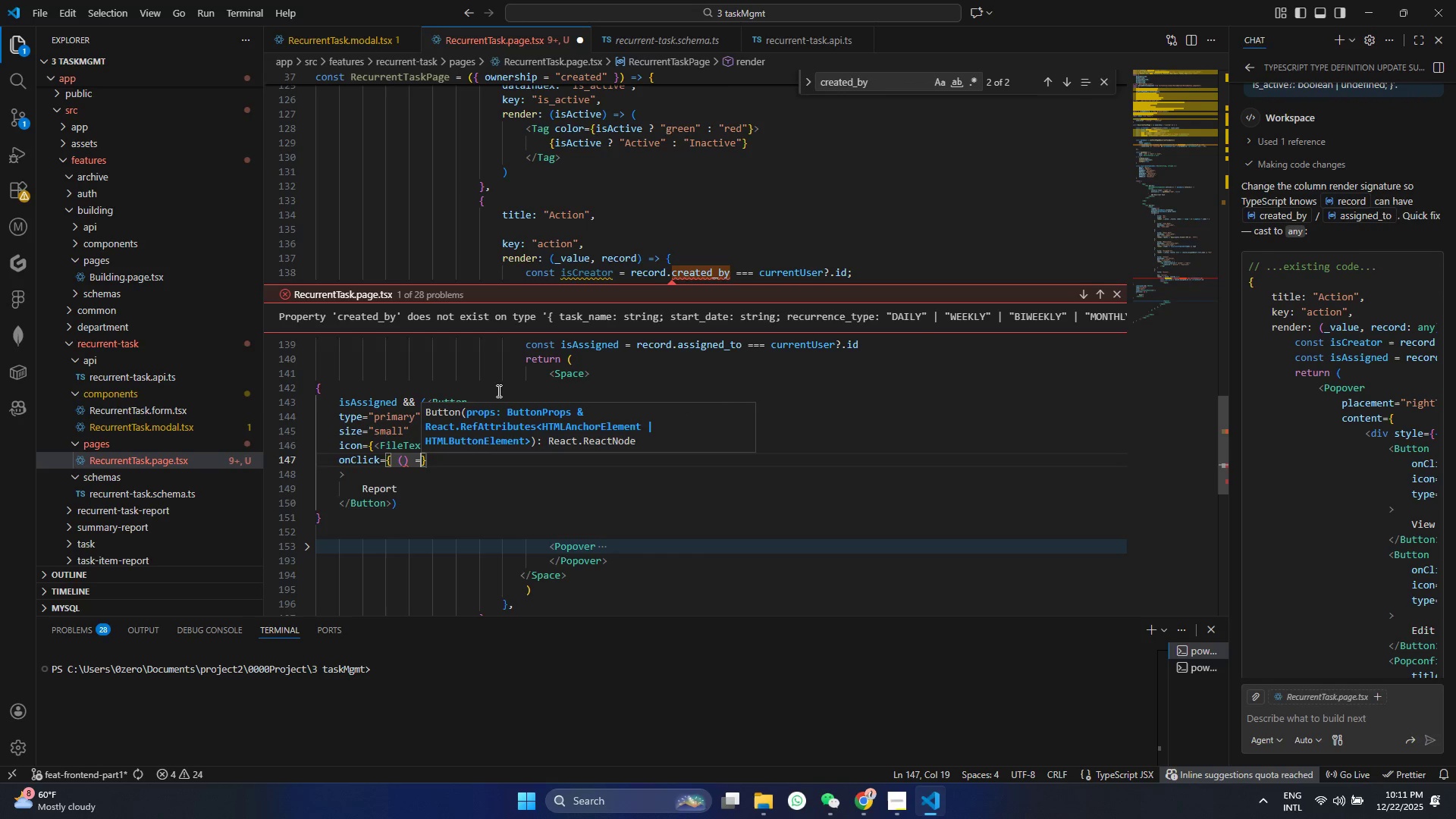 
hold_key(key=ShiftRight, duration=0.52)
 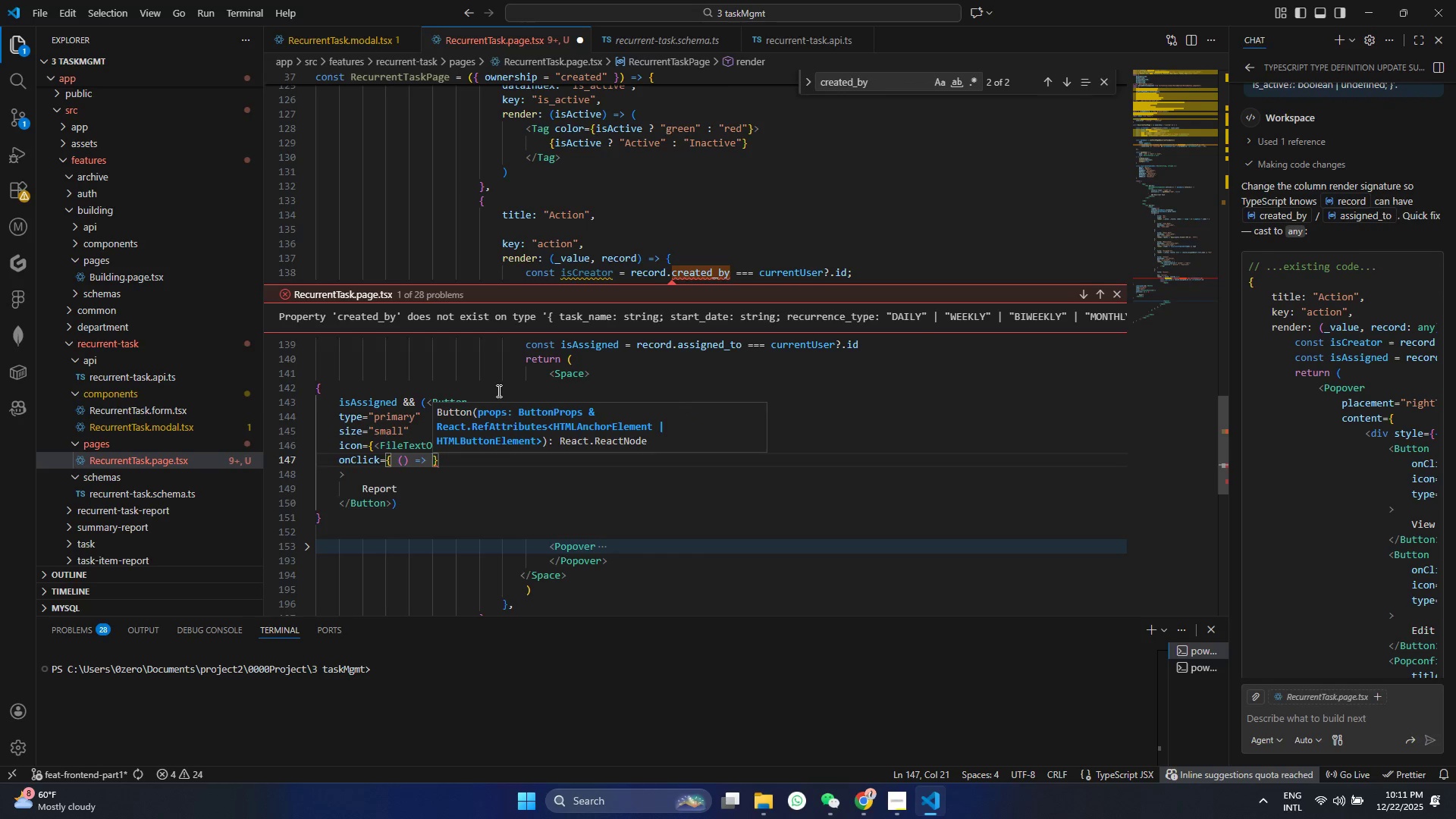 
key(Period)
 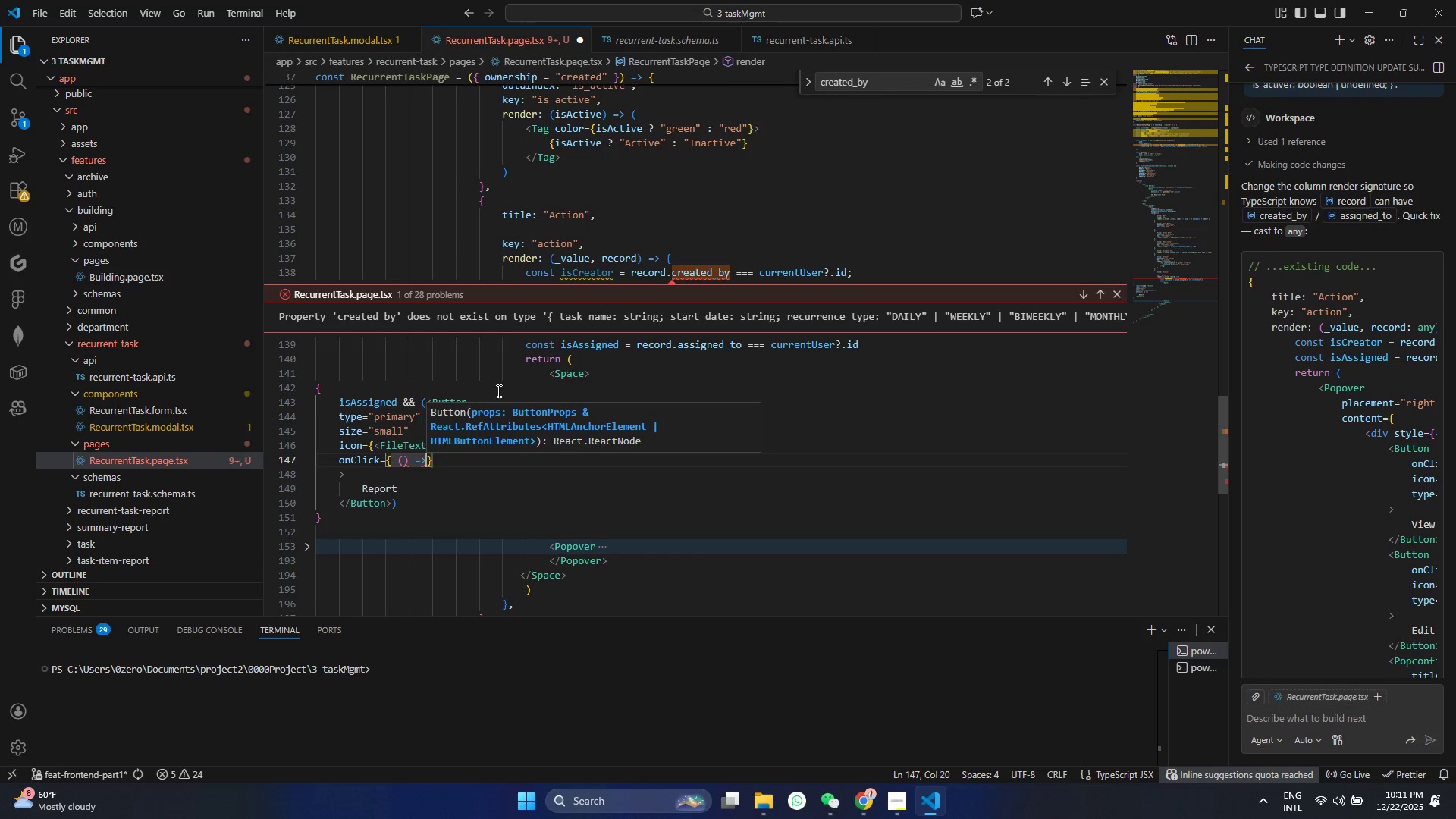 
key(Space)
 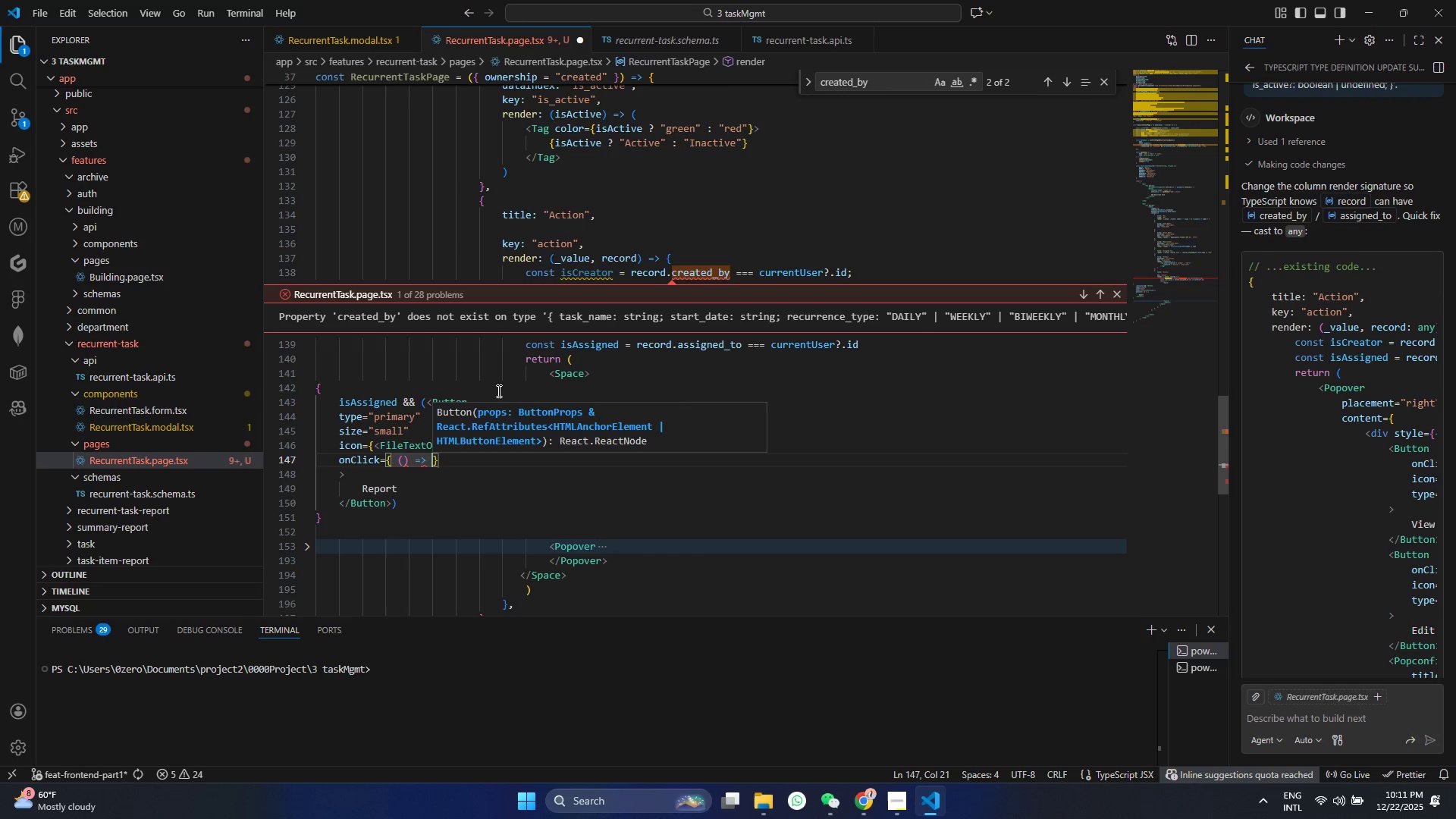 
key(Shift+Equal)
 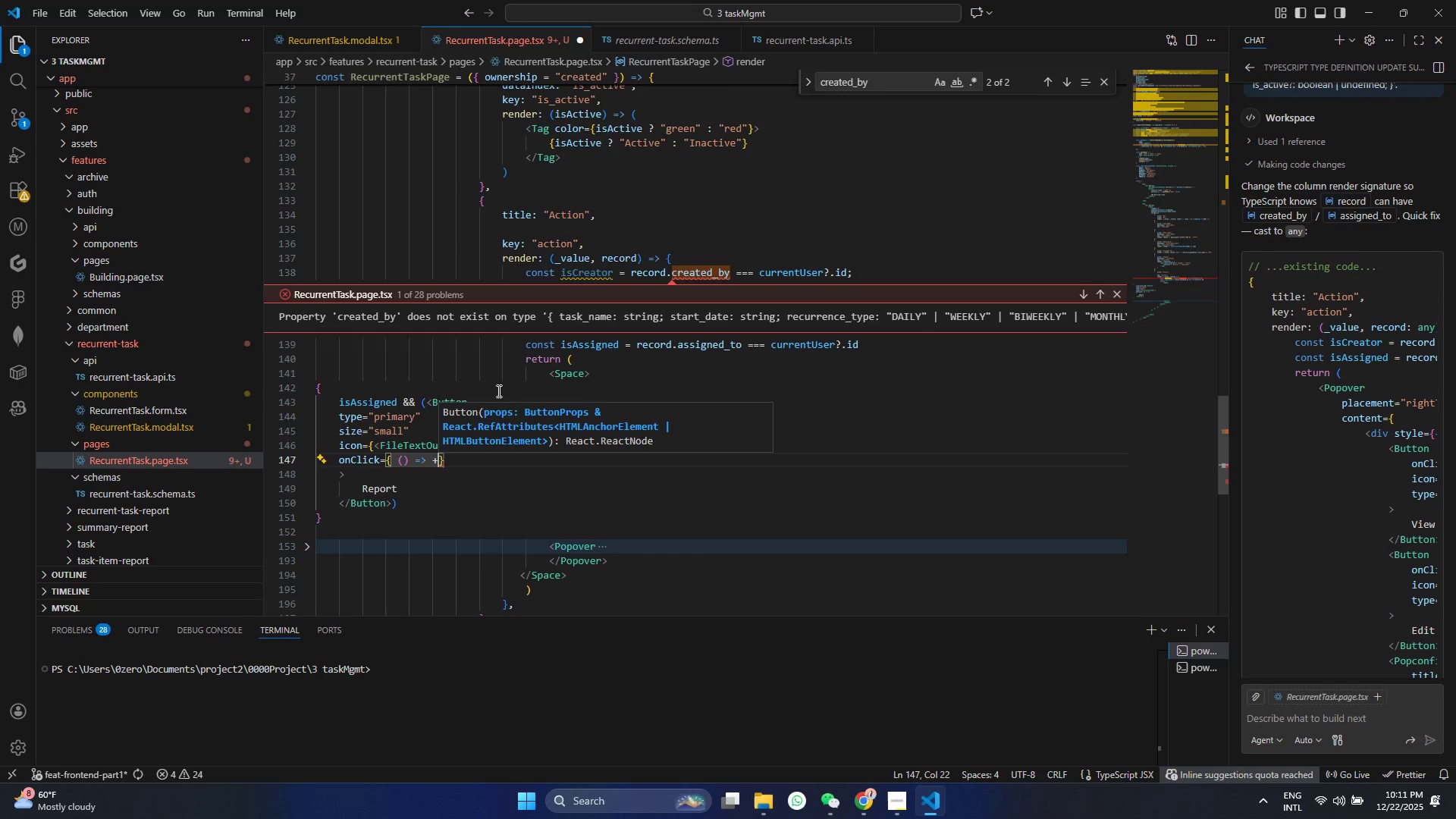 
key(Backspace)
 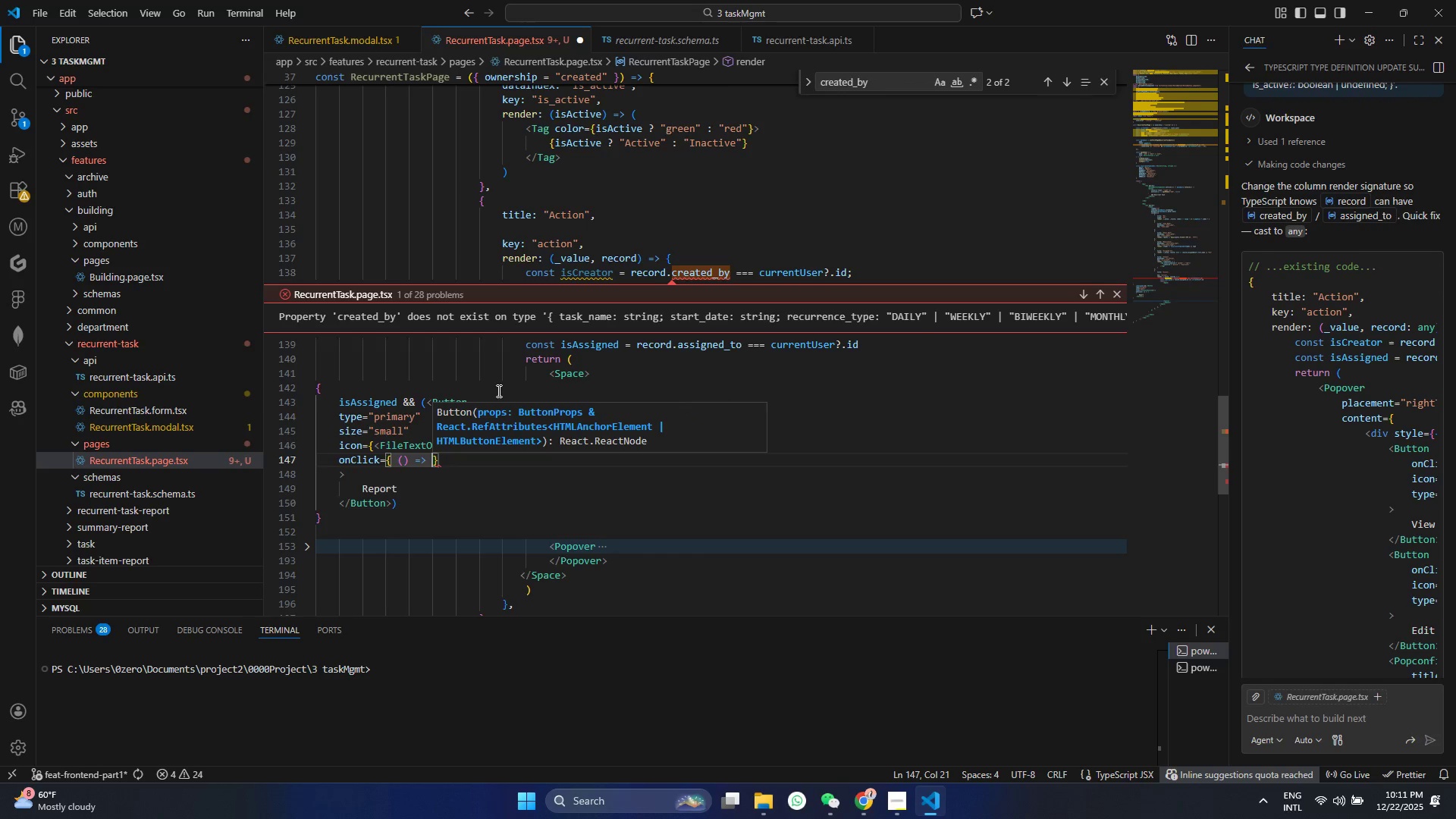 
key(Shift+BracketLeft)
 